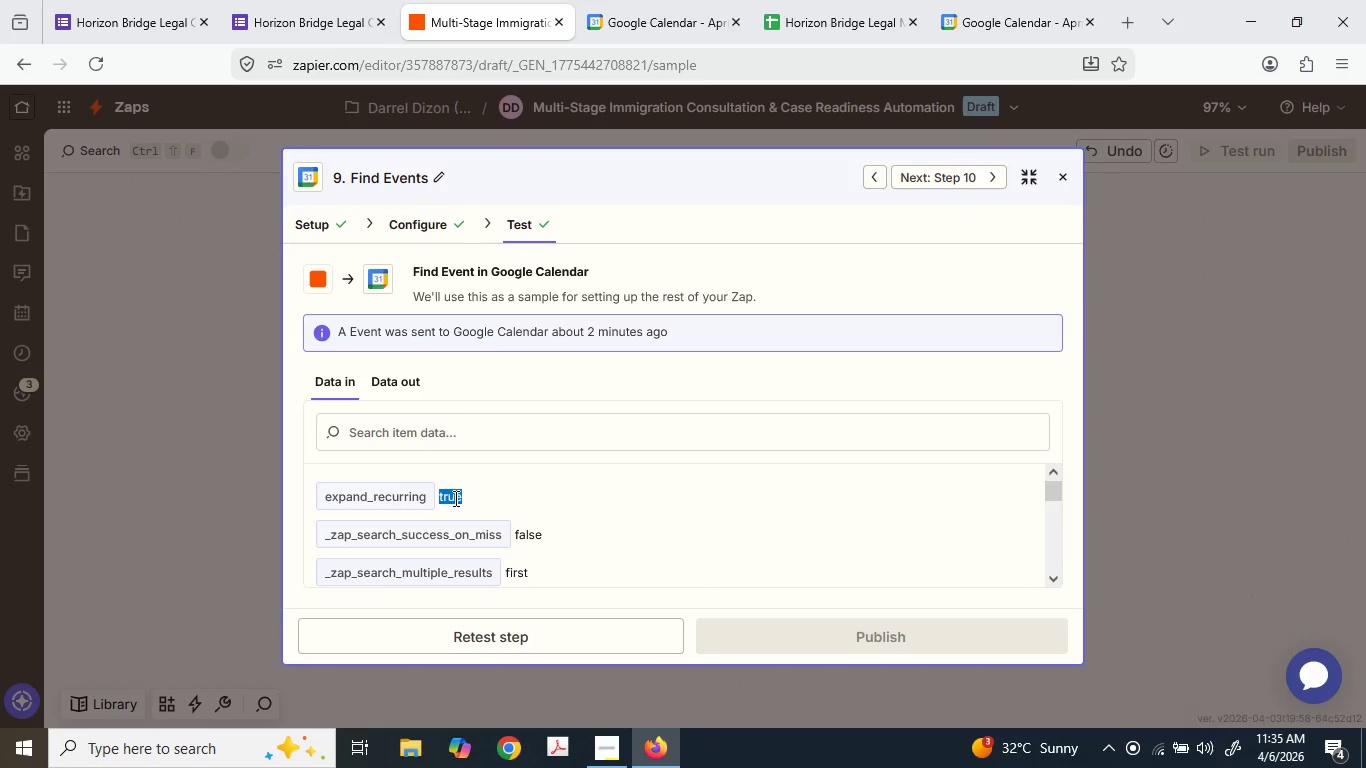 
triple_click([454, 498])
 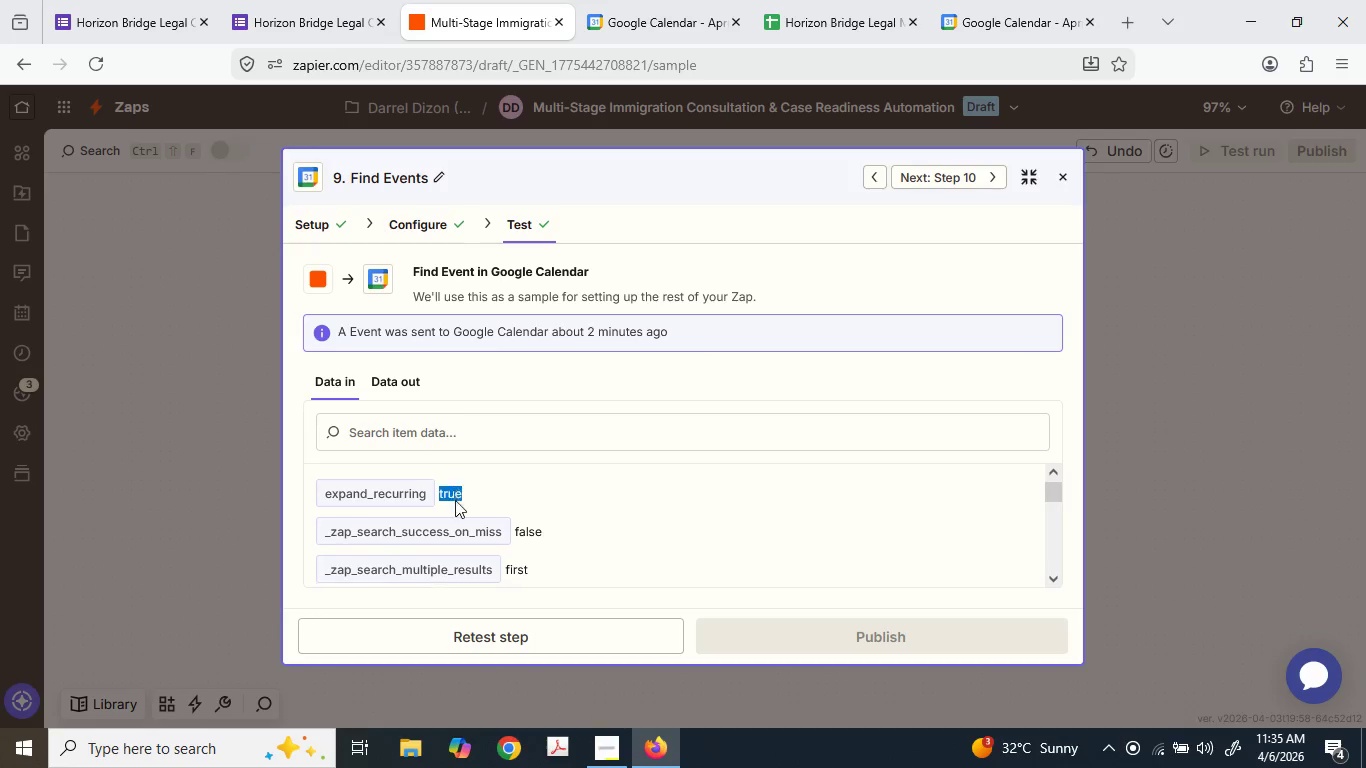 
scroll: coordinate [455, 500], scroll_direction: down, amount: 2.0
 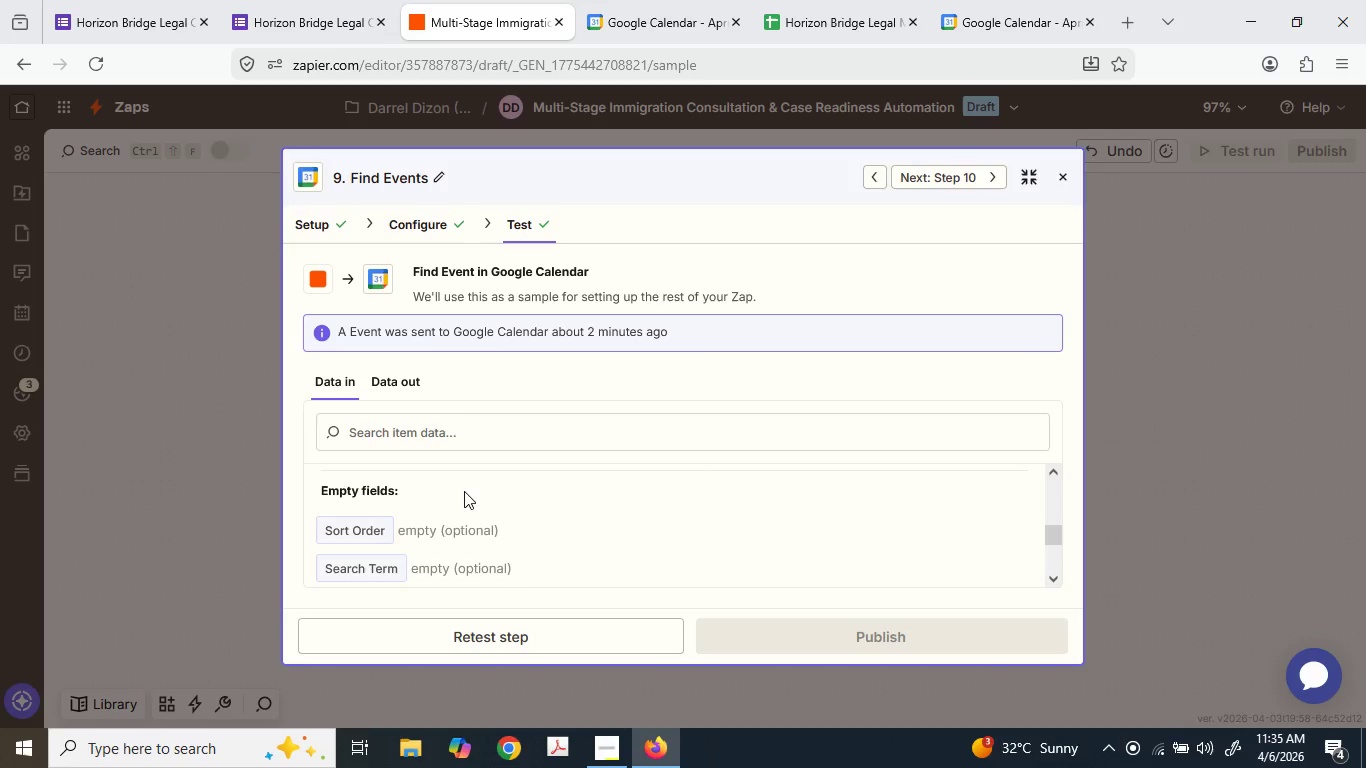 
left_click([464, 491])
 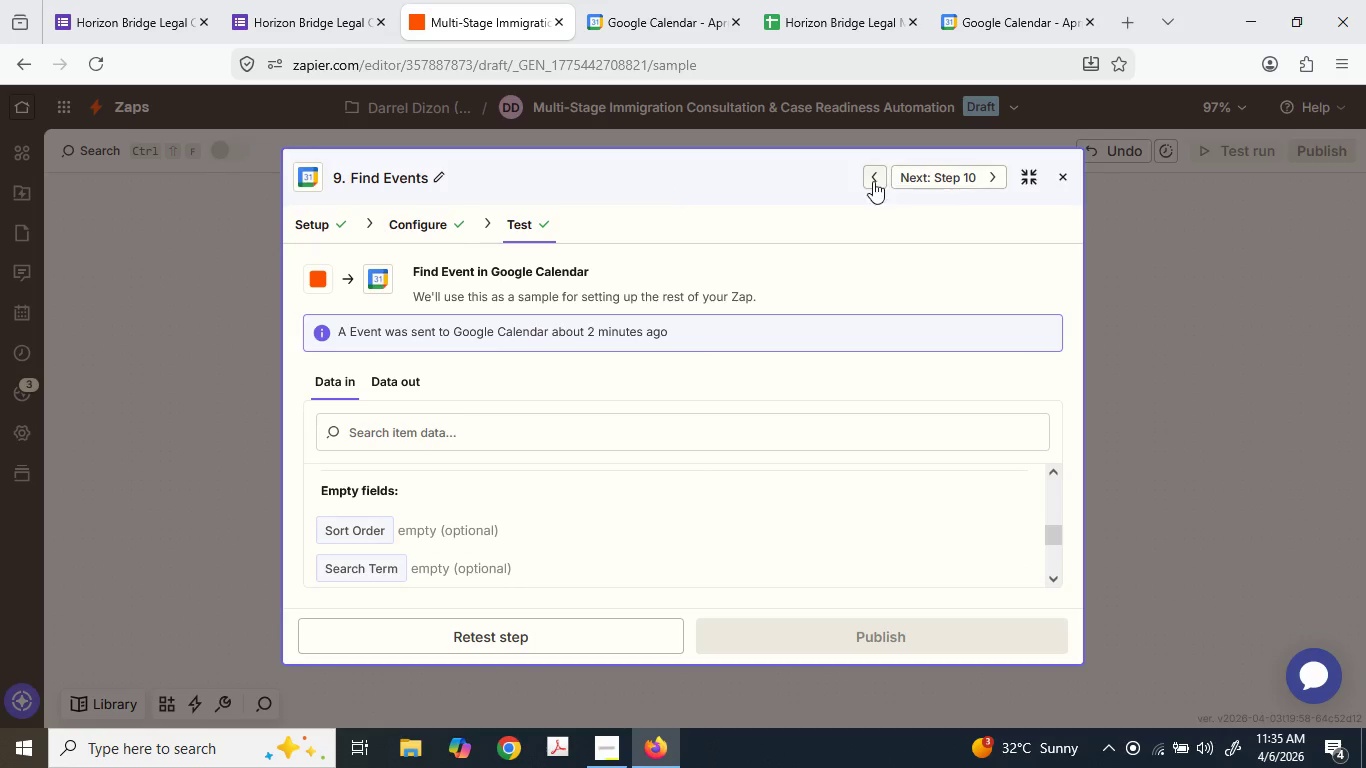 
left_click([873, 178])
 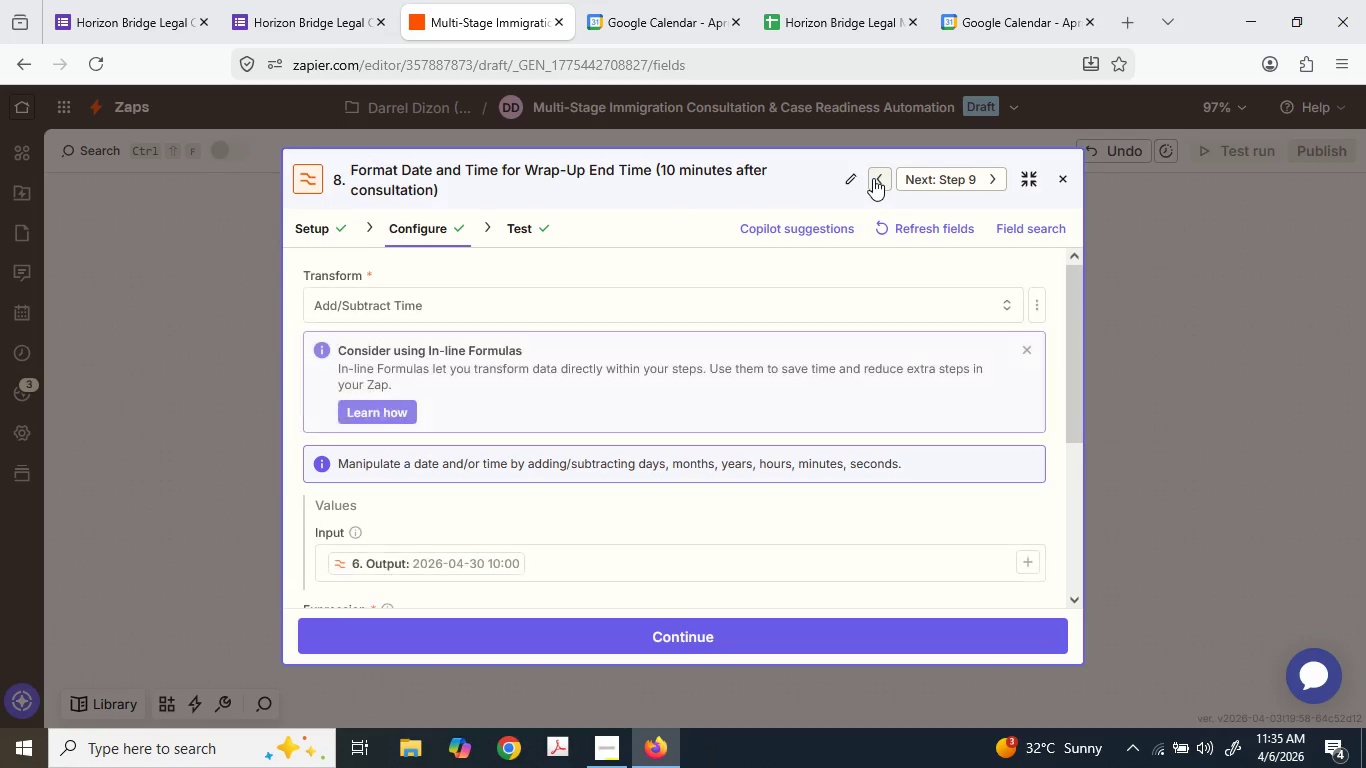 
left_click([873, 178])
 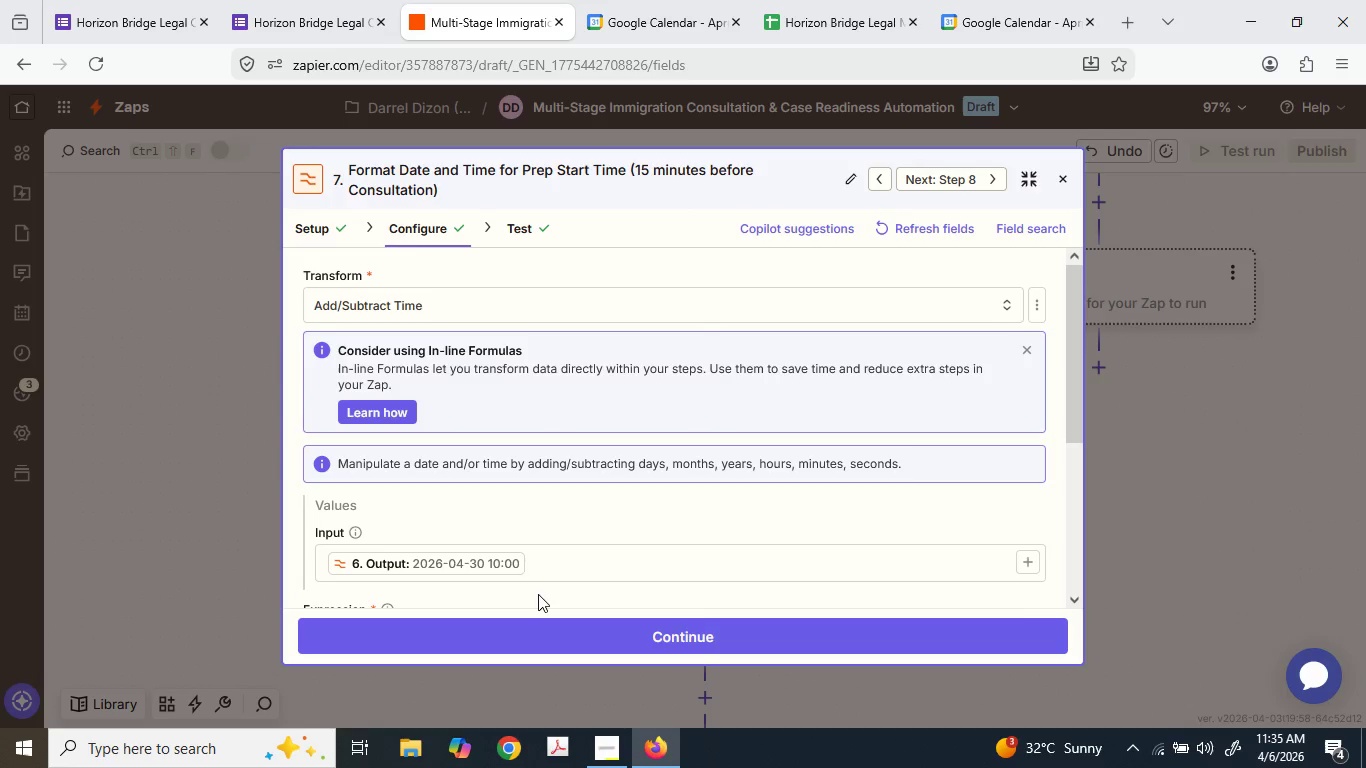 
scroll: coordinate [531, 484], scroll_direction: down, amount: 2.0
 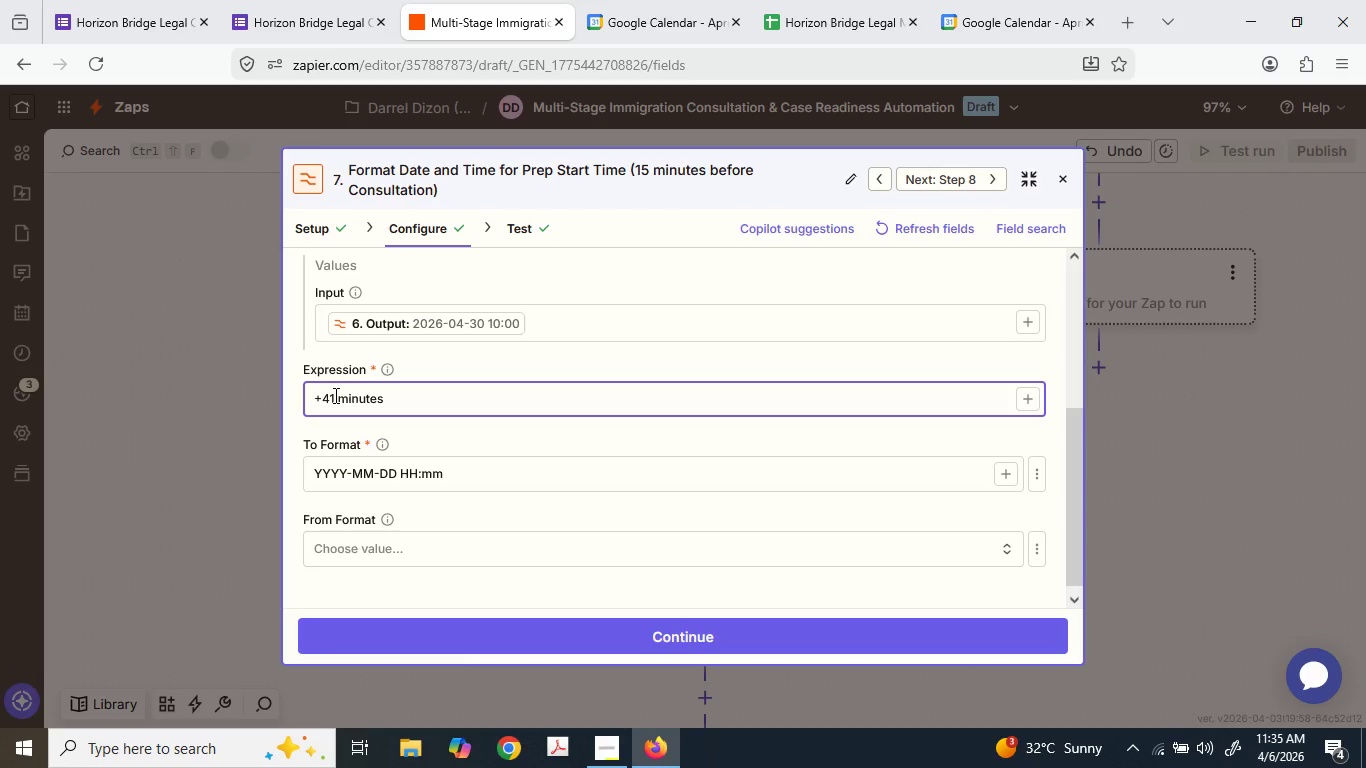 
wait(7.15)
 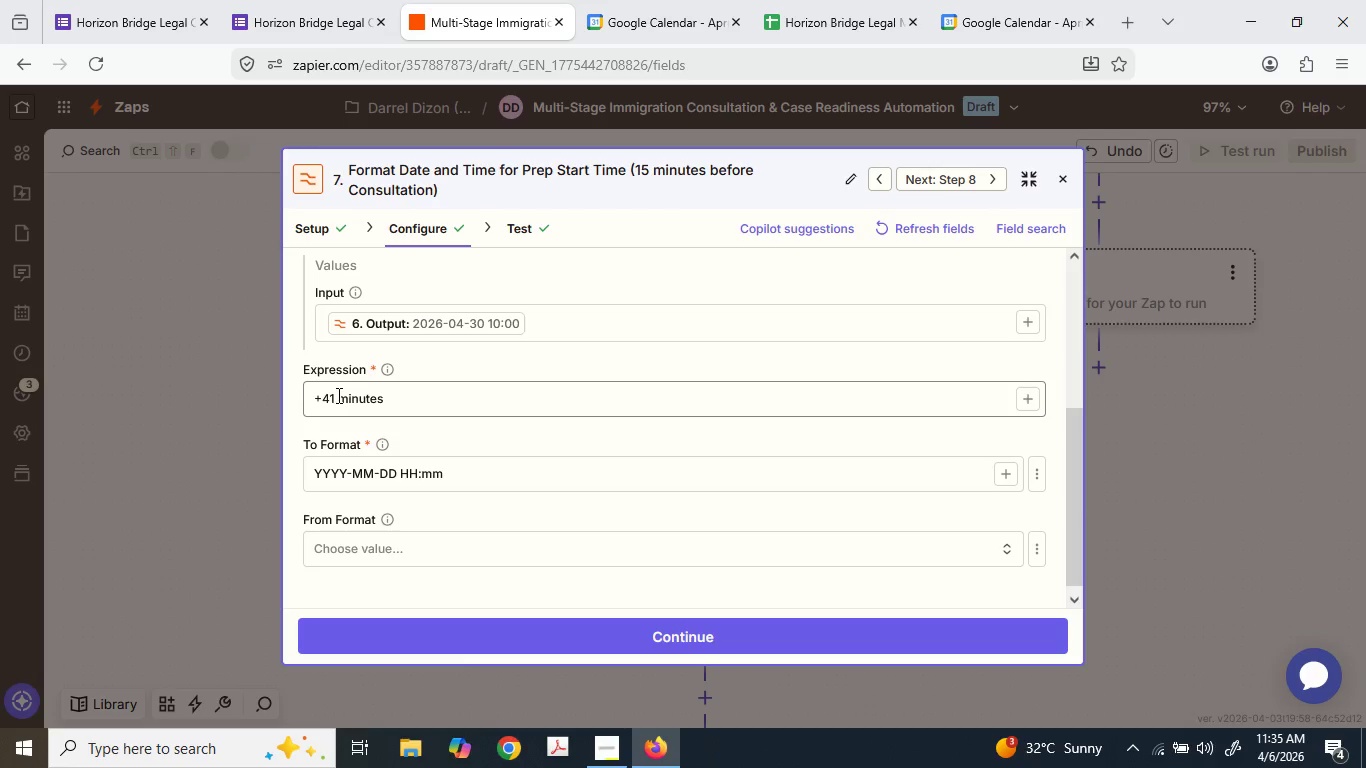 
key(Backspace)
 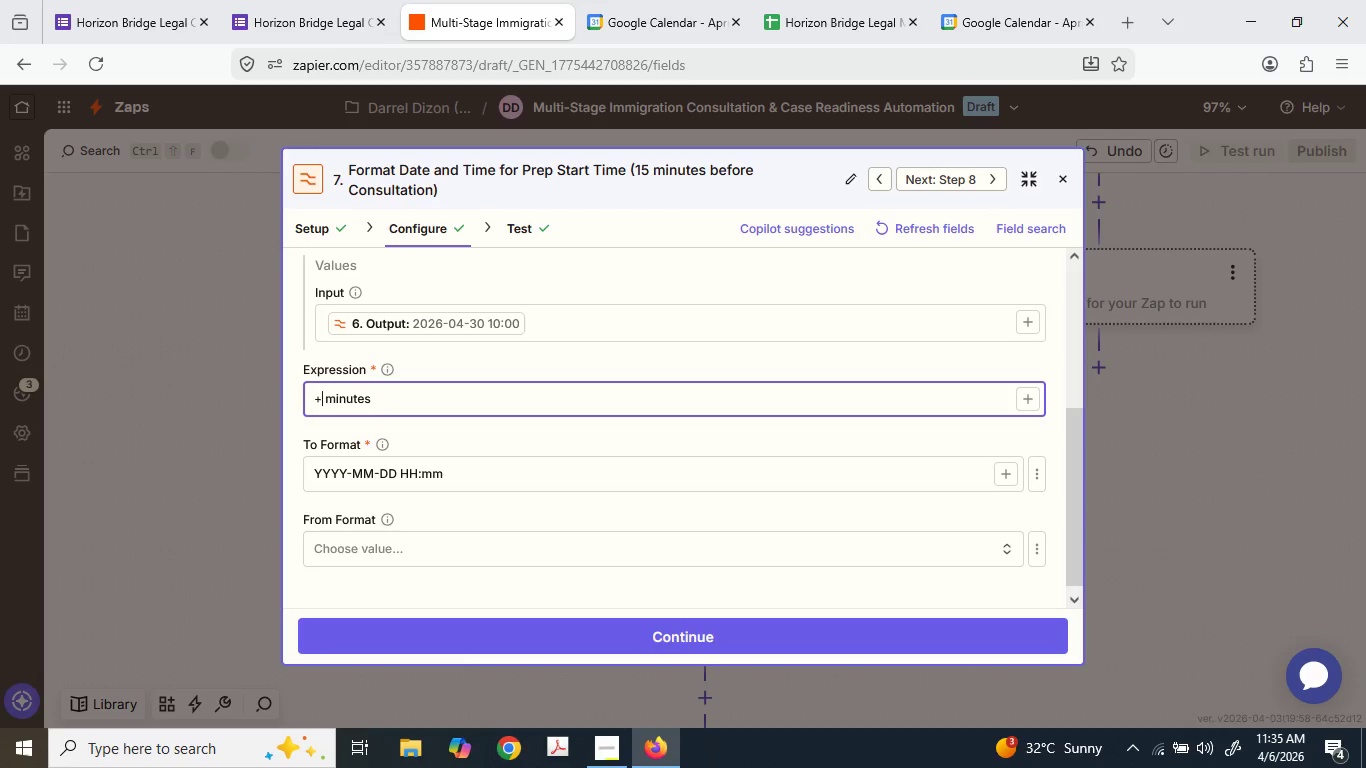 
key(Backspace)
 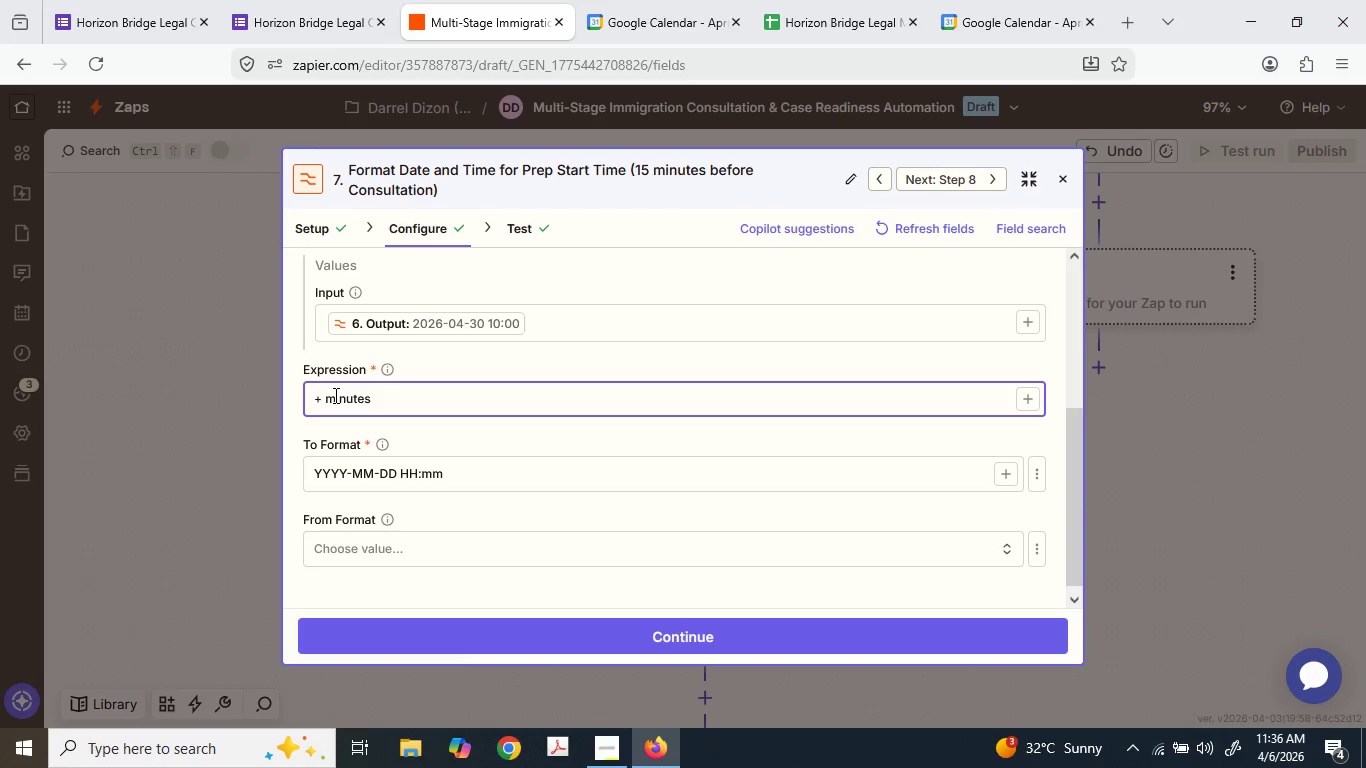 
wait(5.78)
 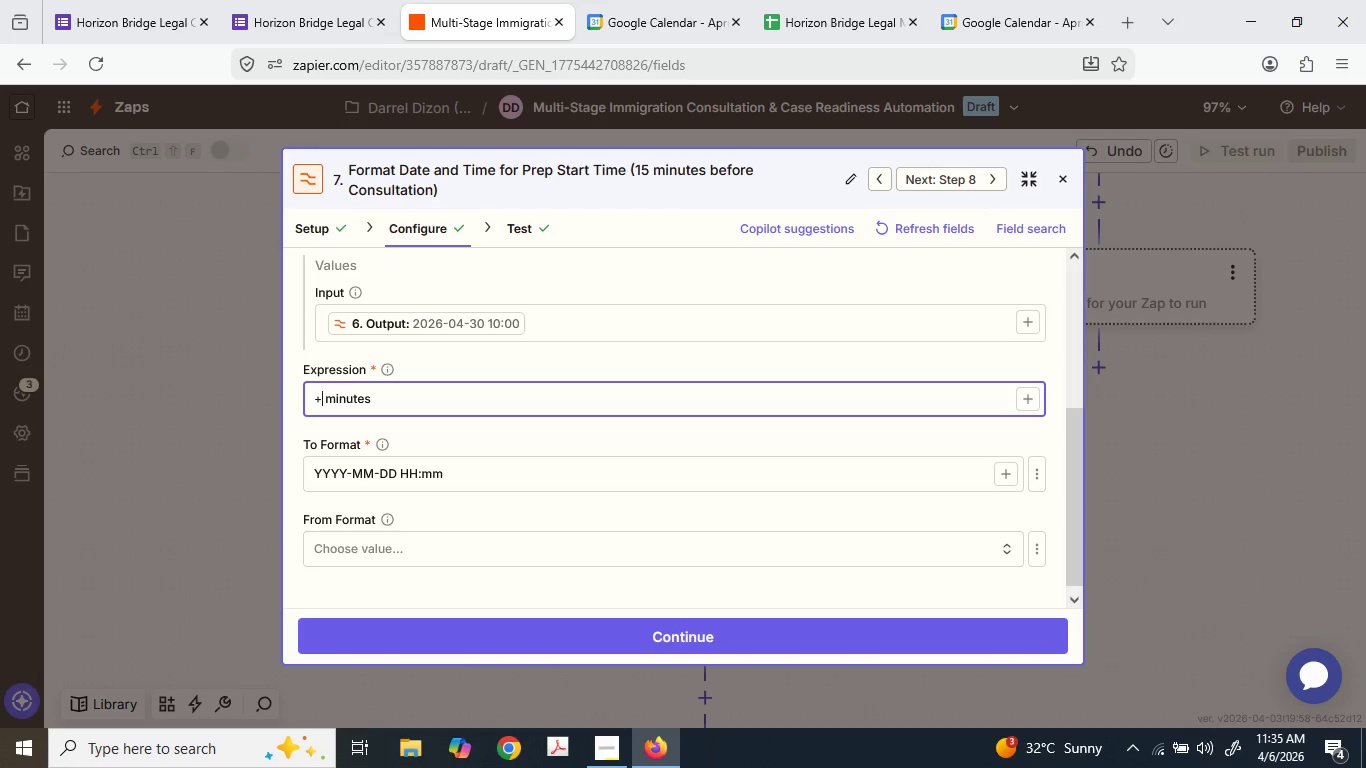 
key(Numpad3)
 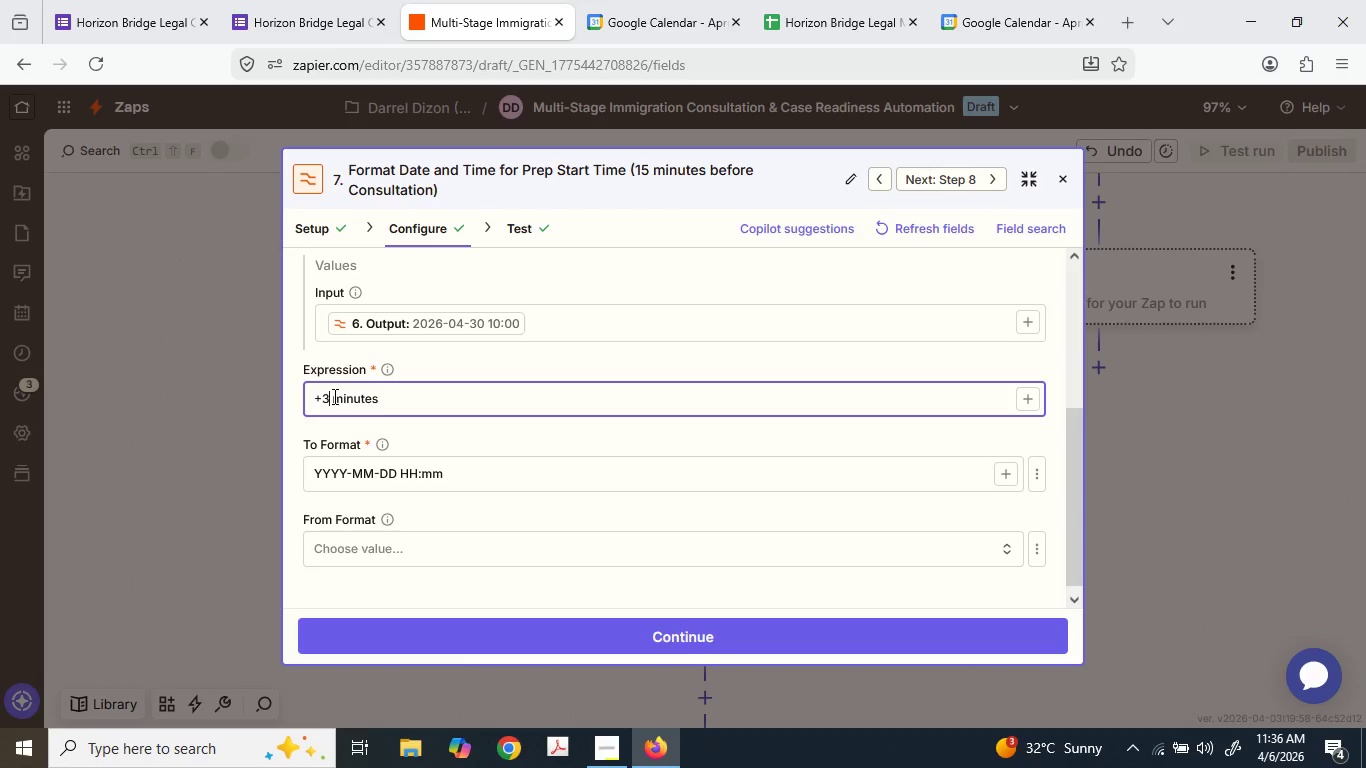 
key(Numpad9)
 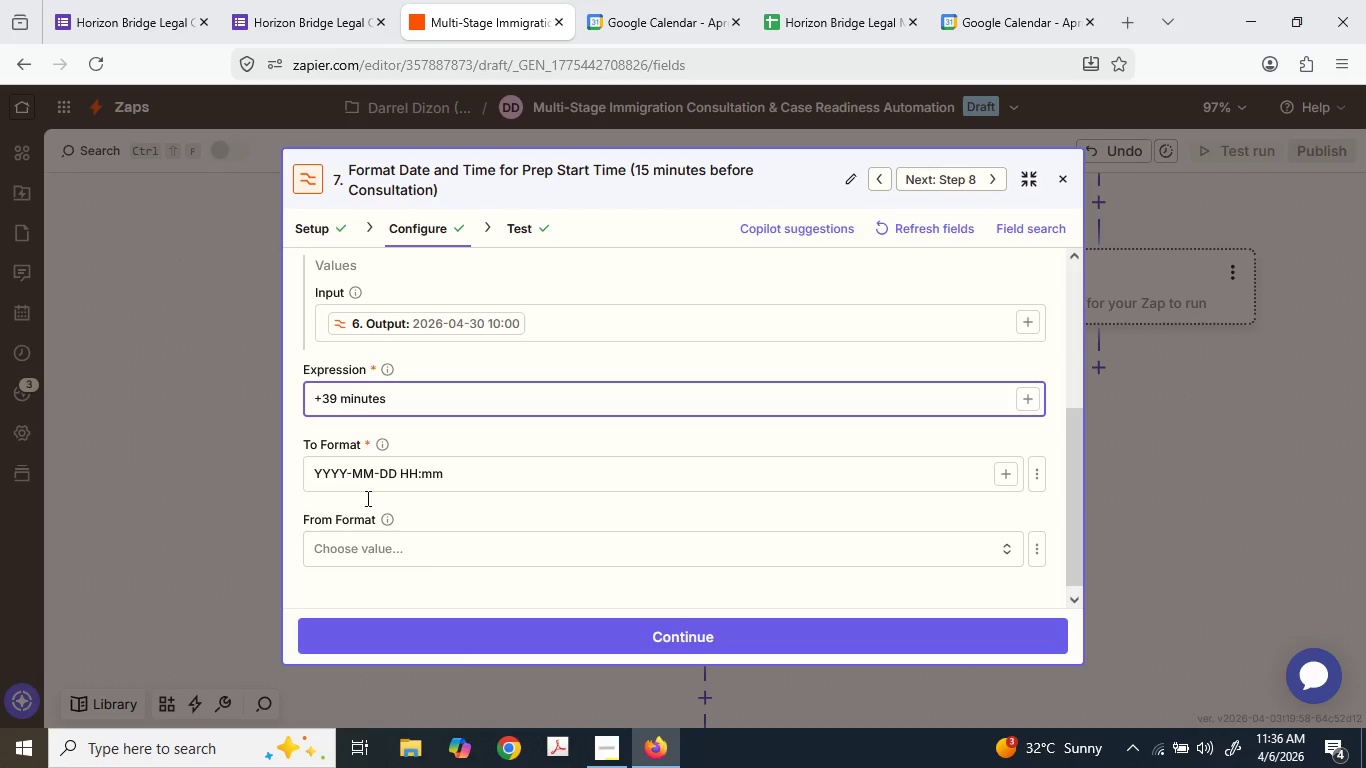 
left_click([473, 633])
 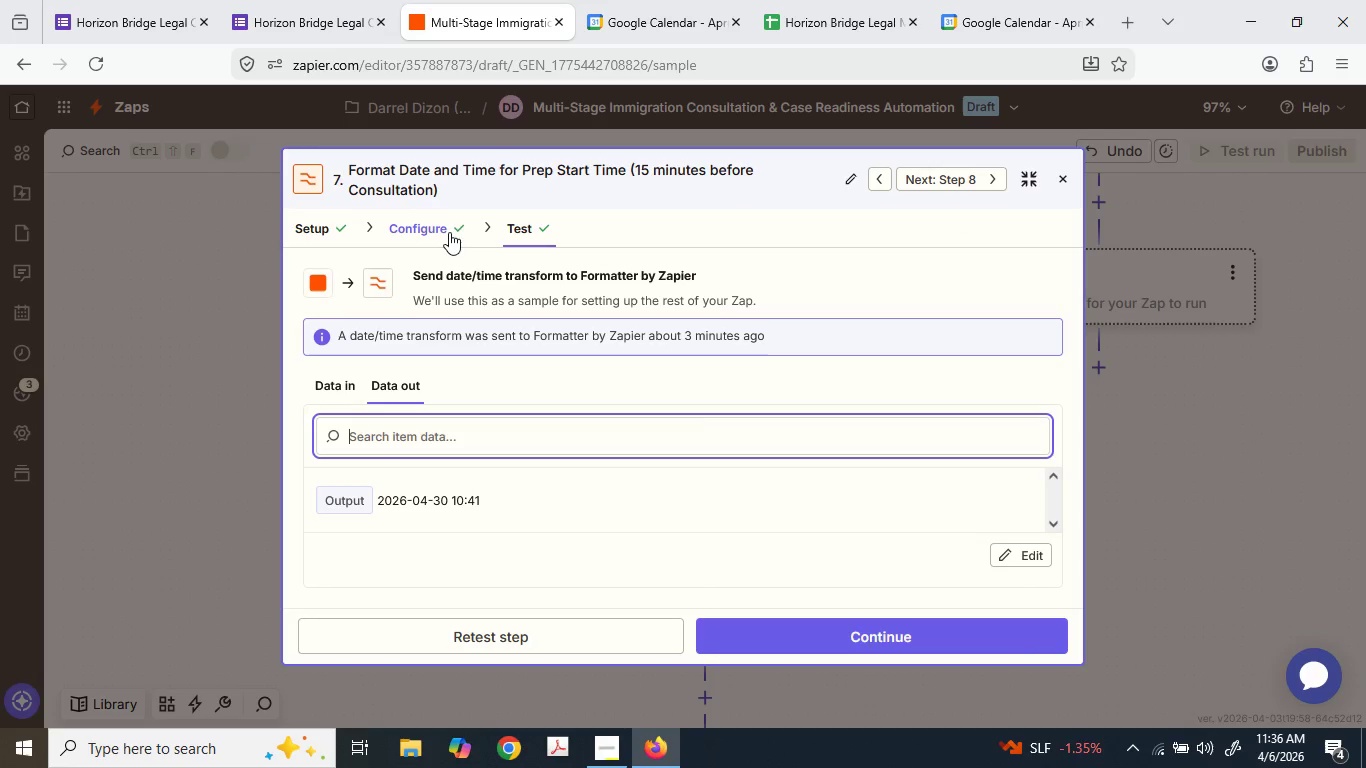 
wait(7.0)
 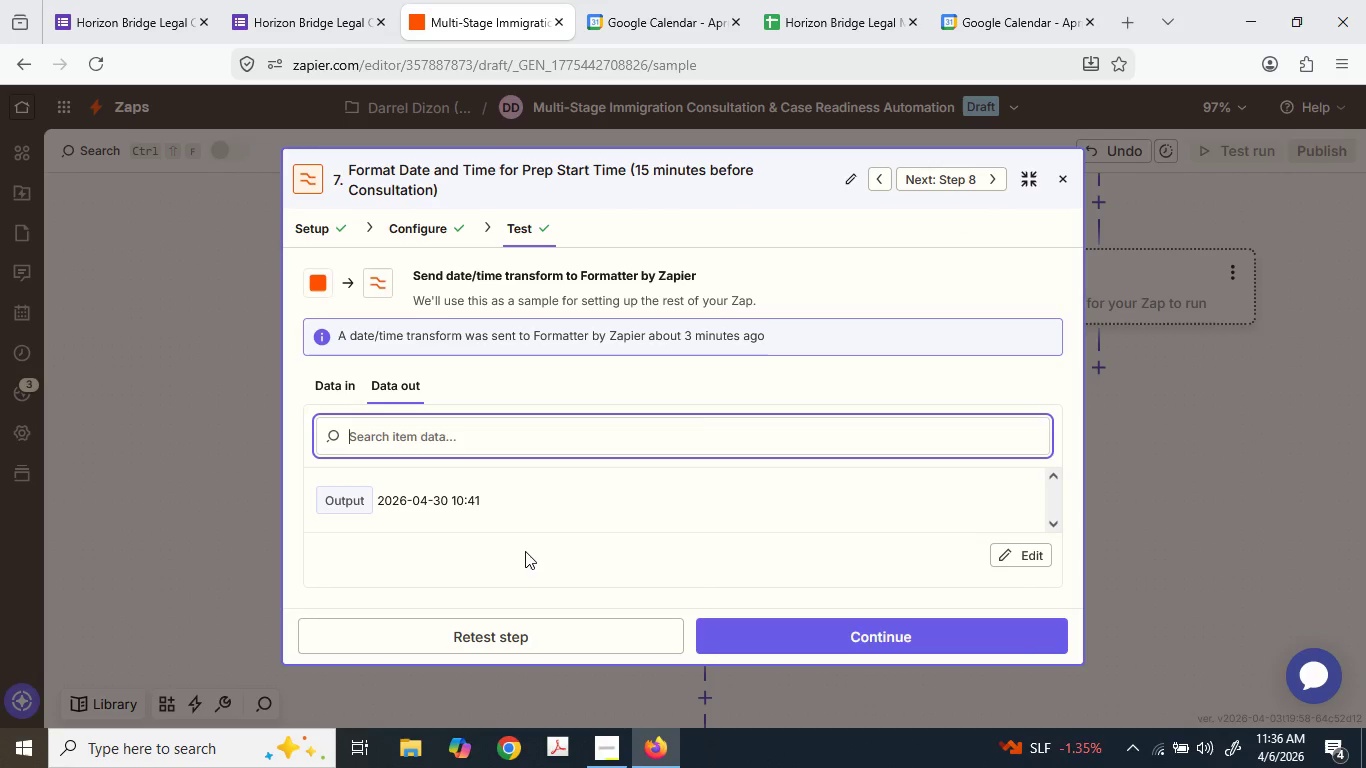 
scroll: coordinate [485, 518], scroll_direction: down, amount: 2.0
 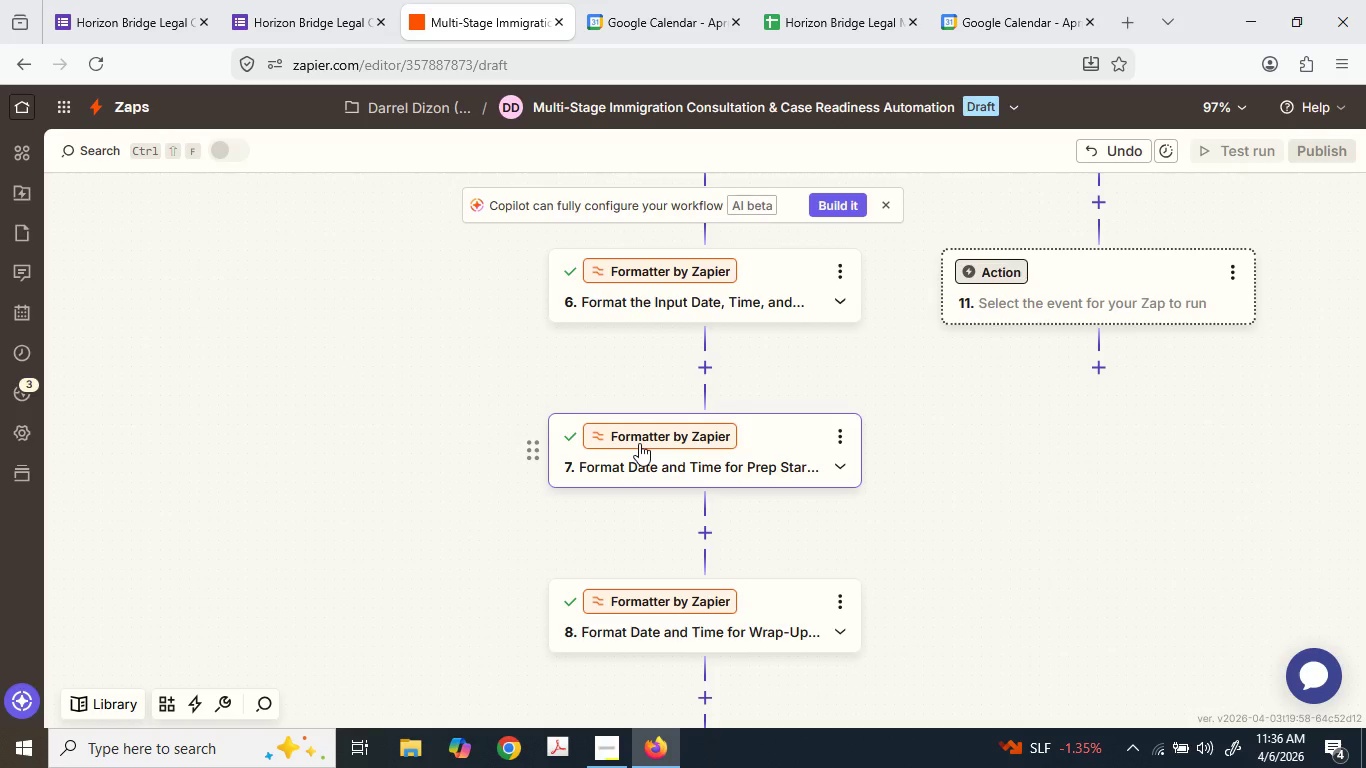 
wait(6.29)
 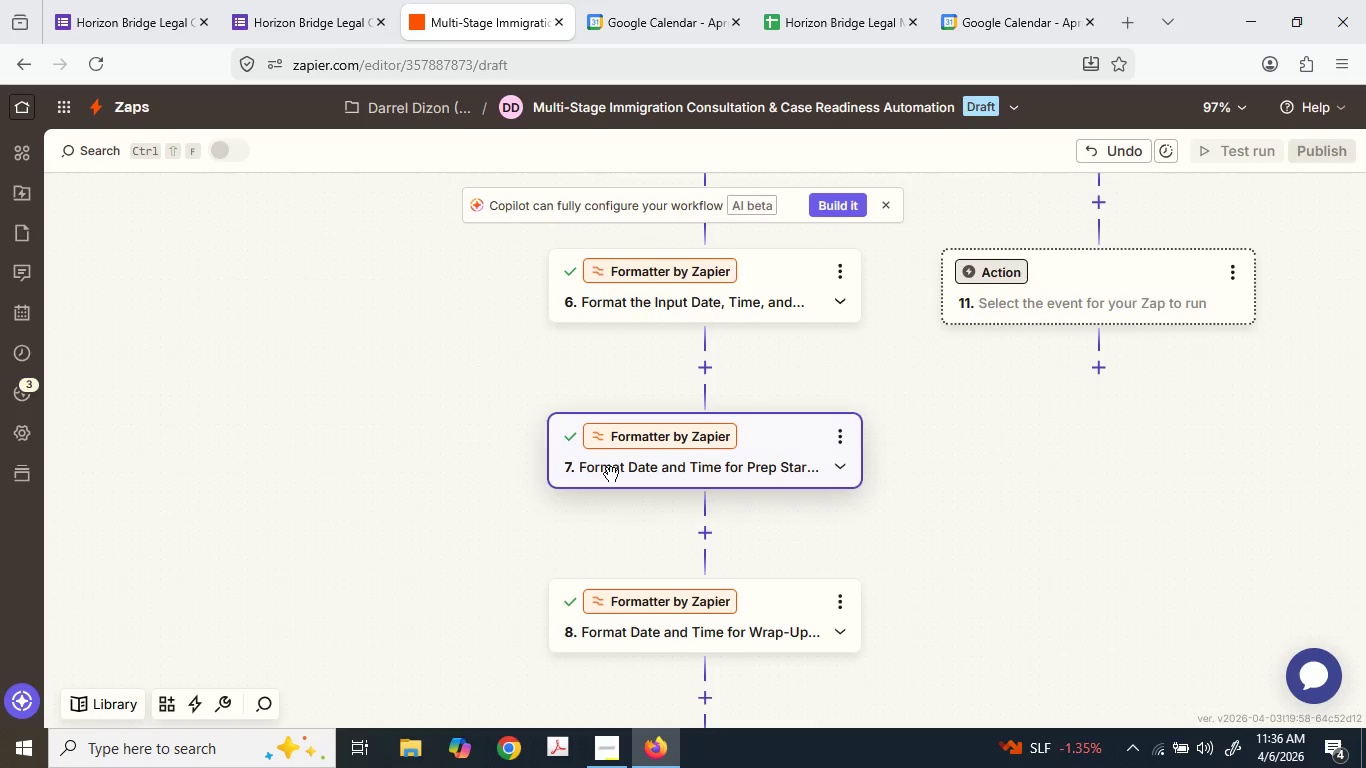 
scroll: coordinate [634, 450], scroll_direction: down, amount: 3.0
 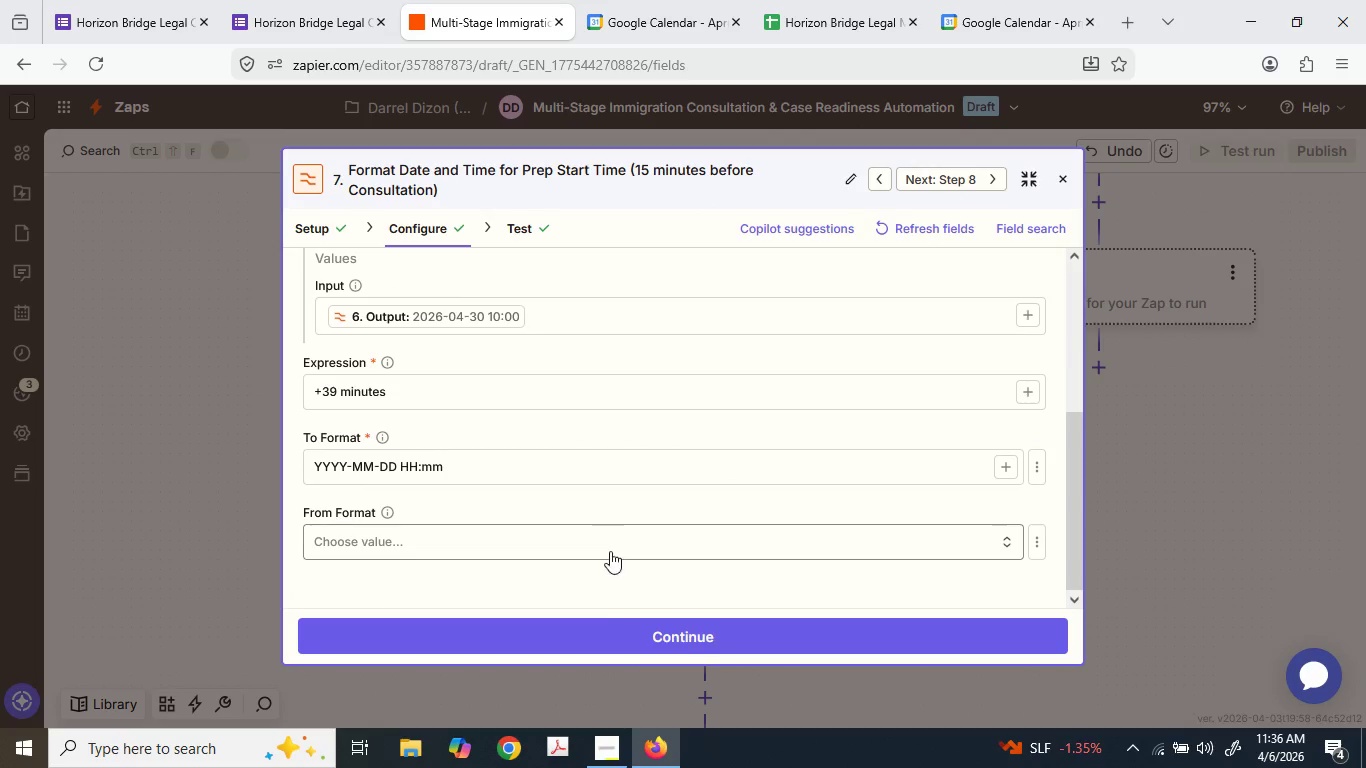 
left_click([599, 636])
 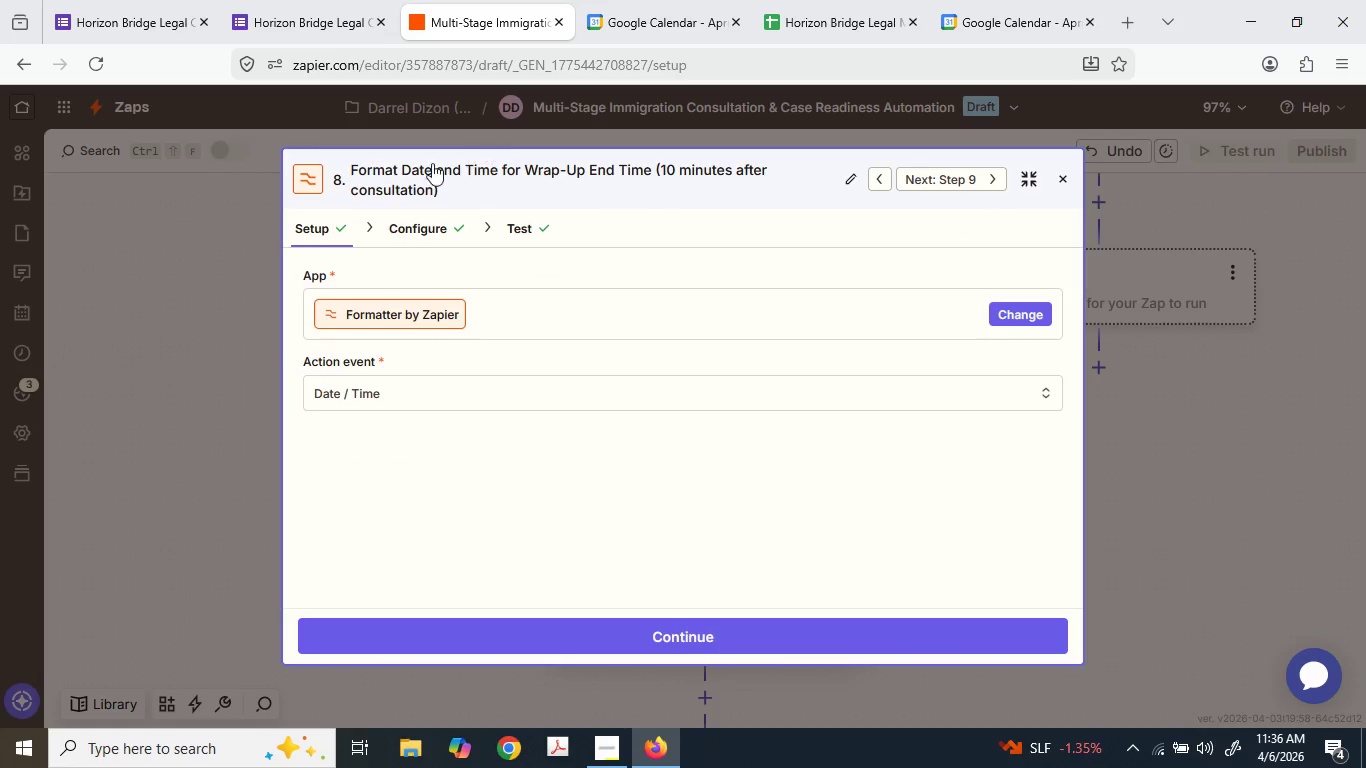 
wait(5.03)
 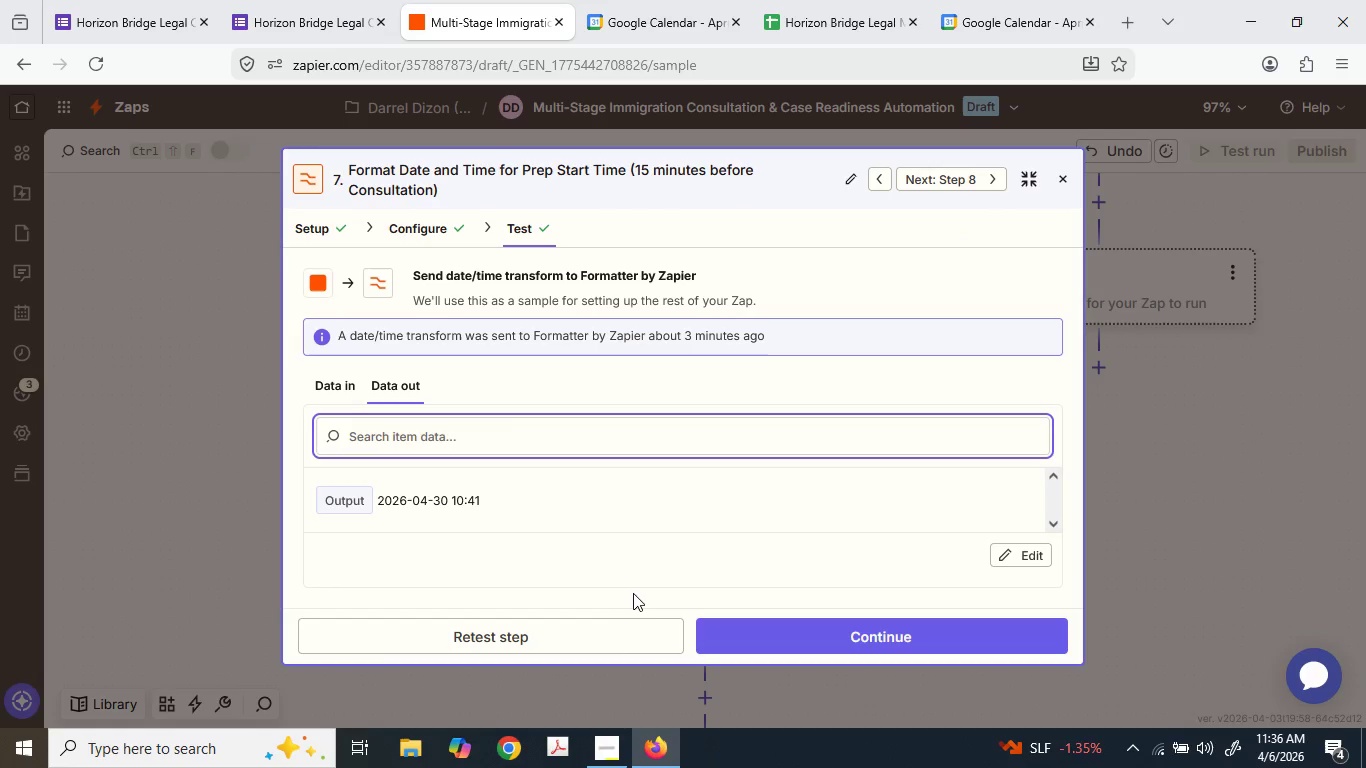 
scroll: coordinate [489, 435], scroll_direction: down, amount: 8.0
 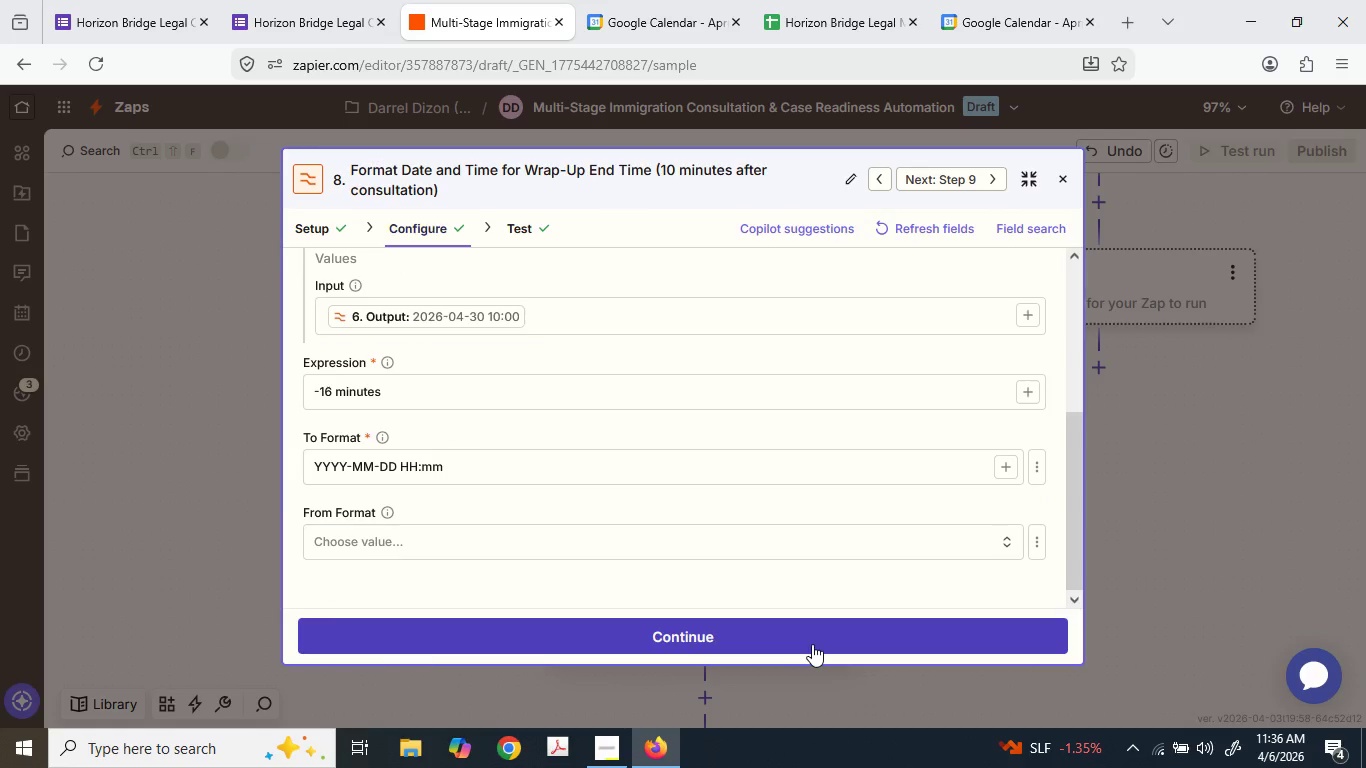 
left_click([812, 644])
 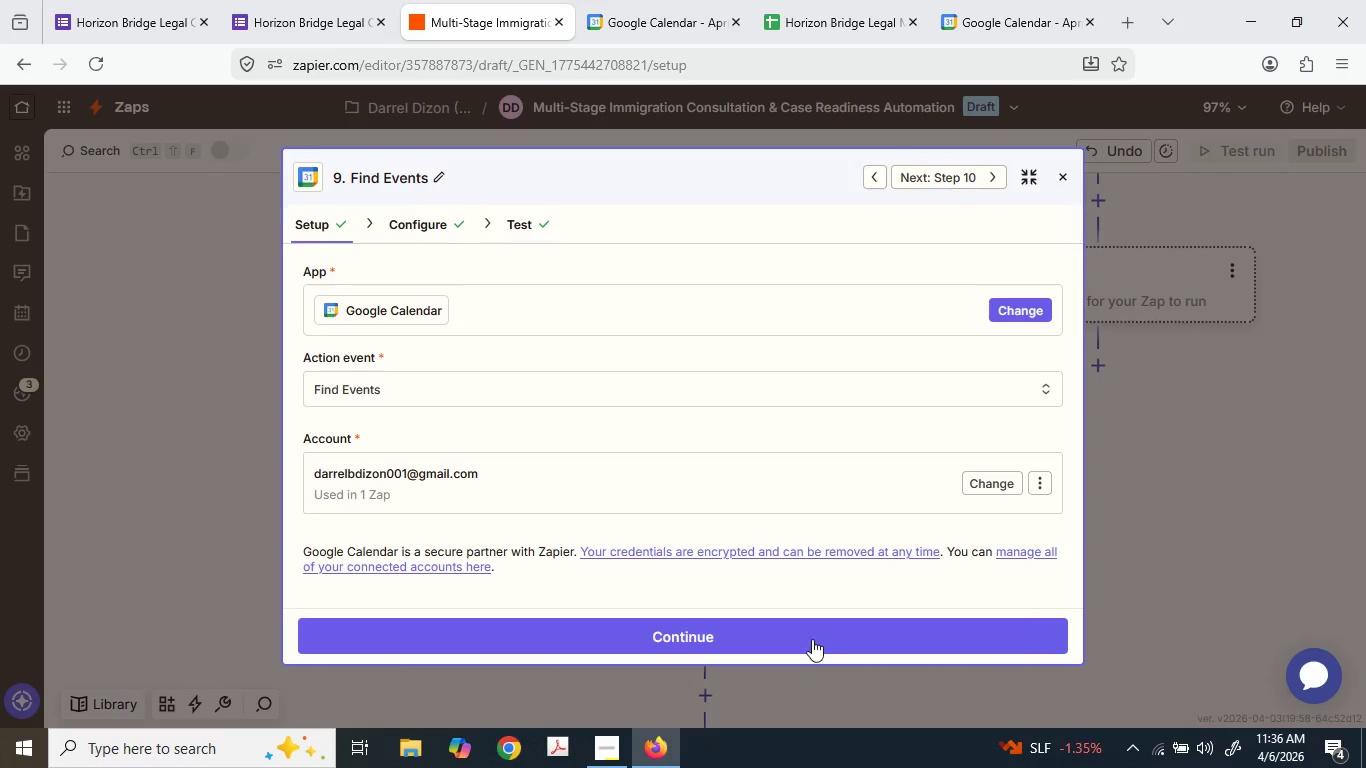 
scroll: coordinate [796, 511], scroll_direction: down, amount: 6.0
 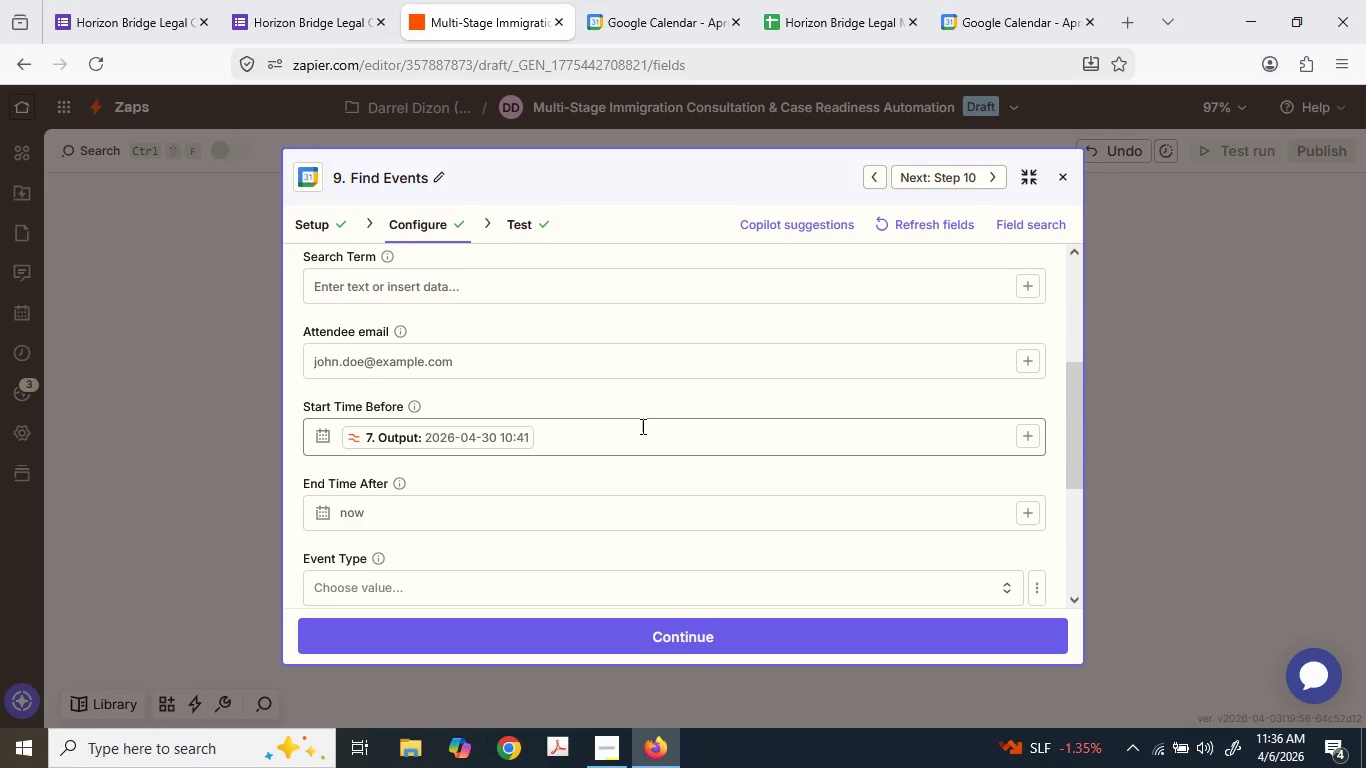 
wait(20.75)
 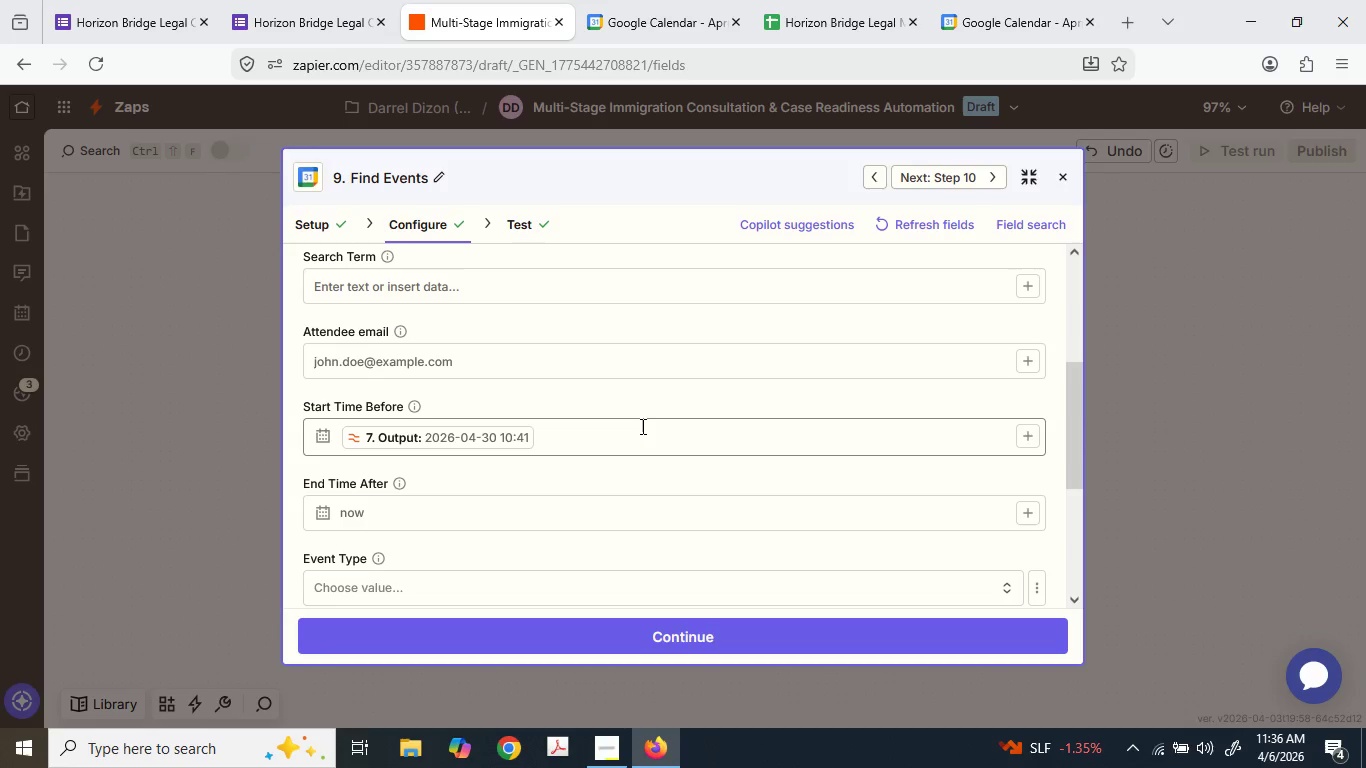 
left_click([1068, 171])
 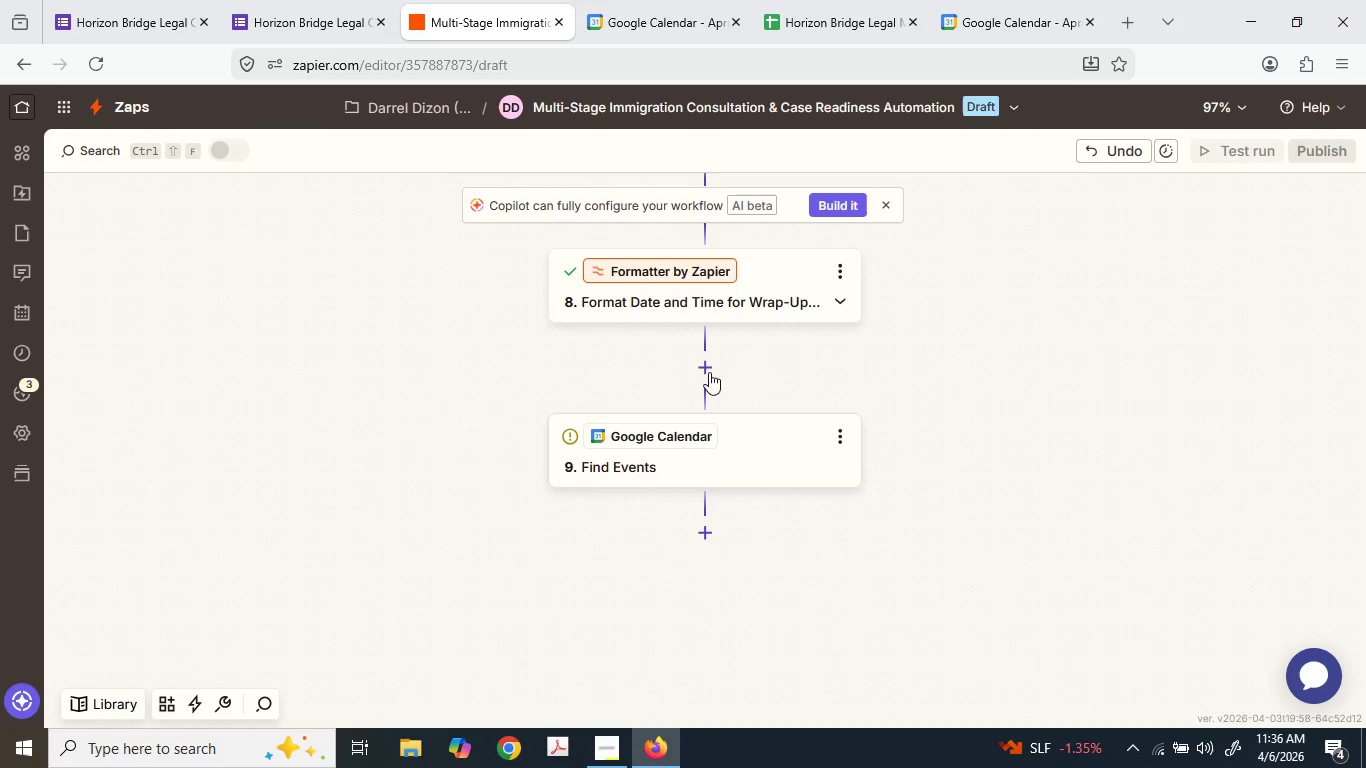 
scroll: coordinate [658, 441], scroll_direction: up, amount: 4.0
 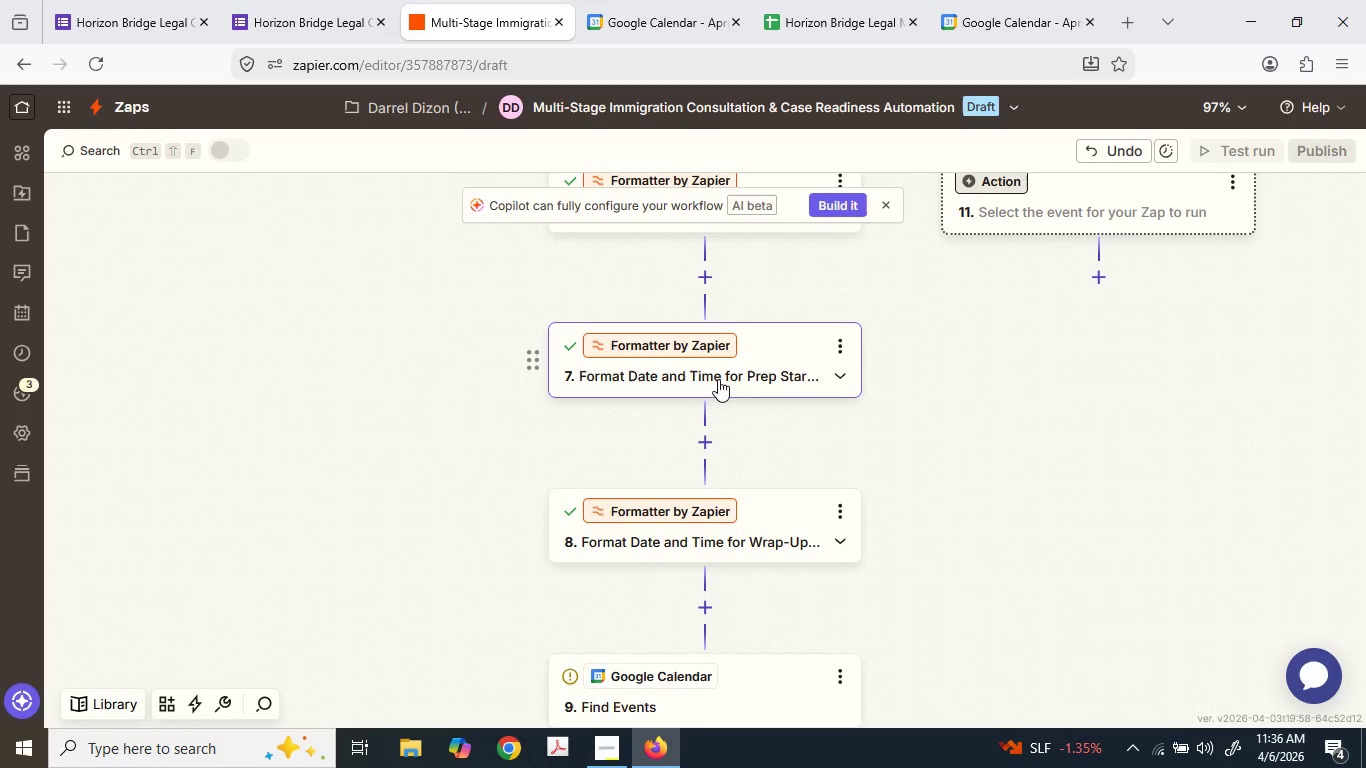 
scroll: coordinate [882, 517], scroll_direction: down, amount: 5.0
 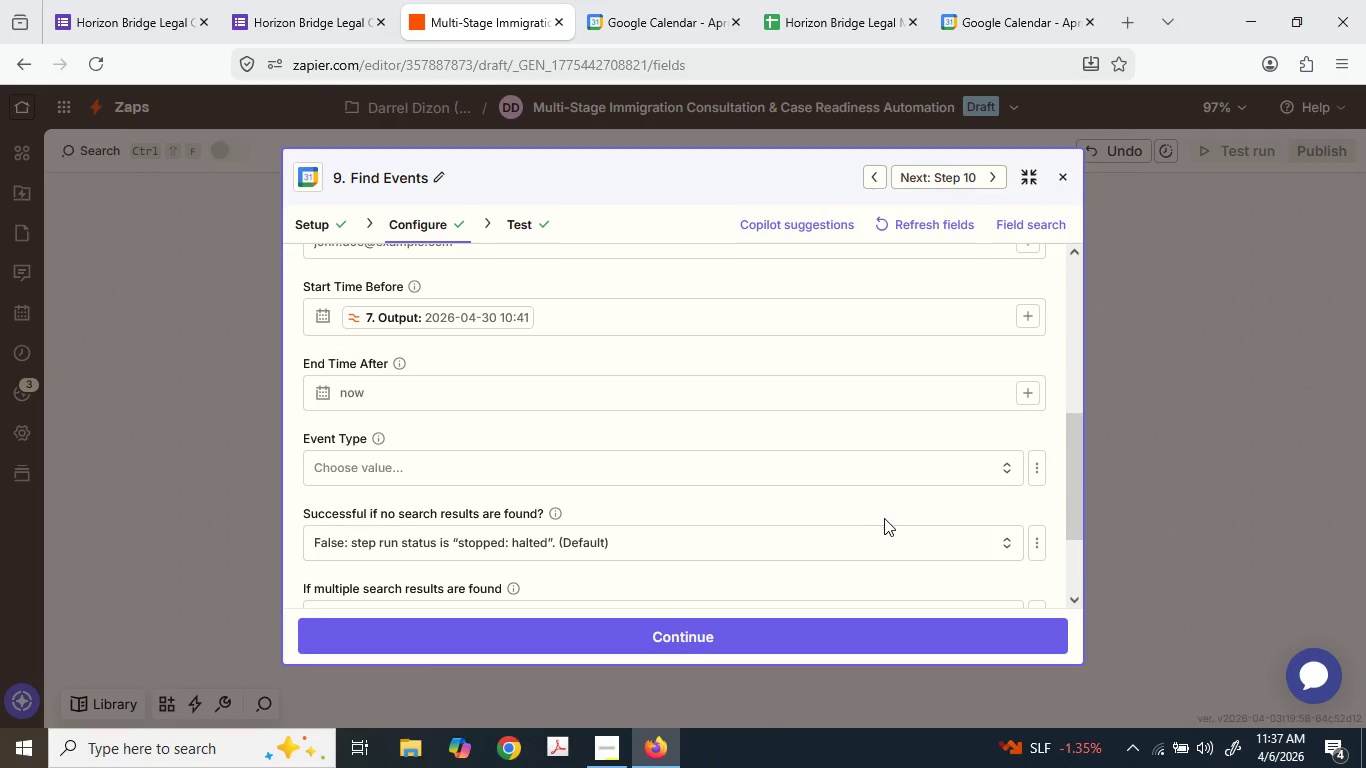 
scroll: coordinate [891, 514], scroll_direction: none, amount: 0.0
 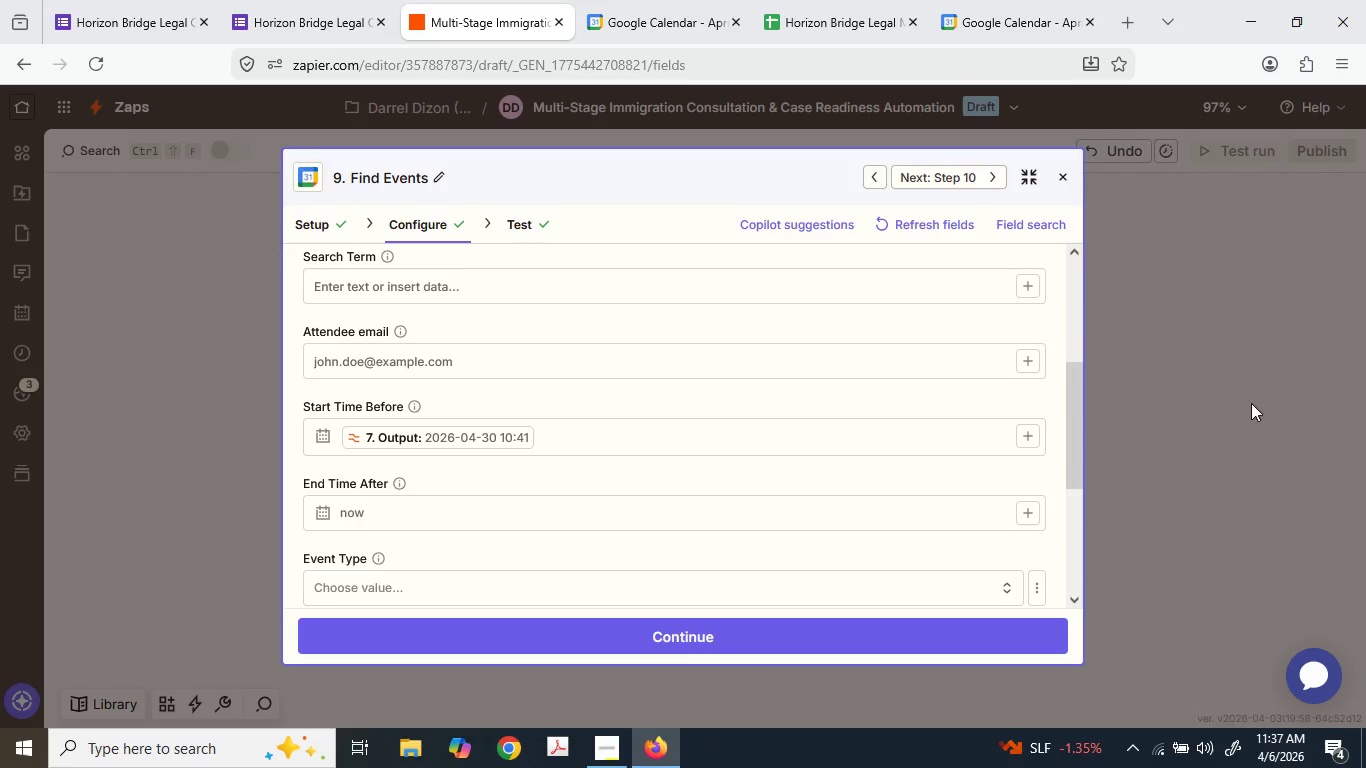 
left_click([1234, 429])
 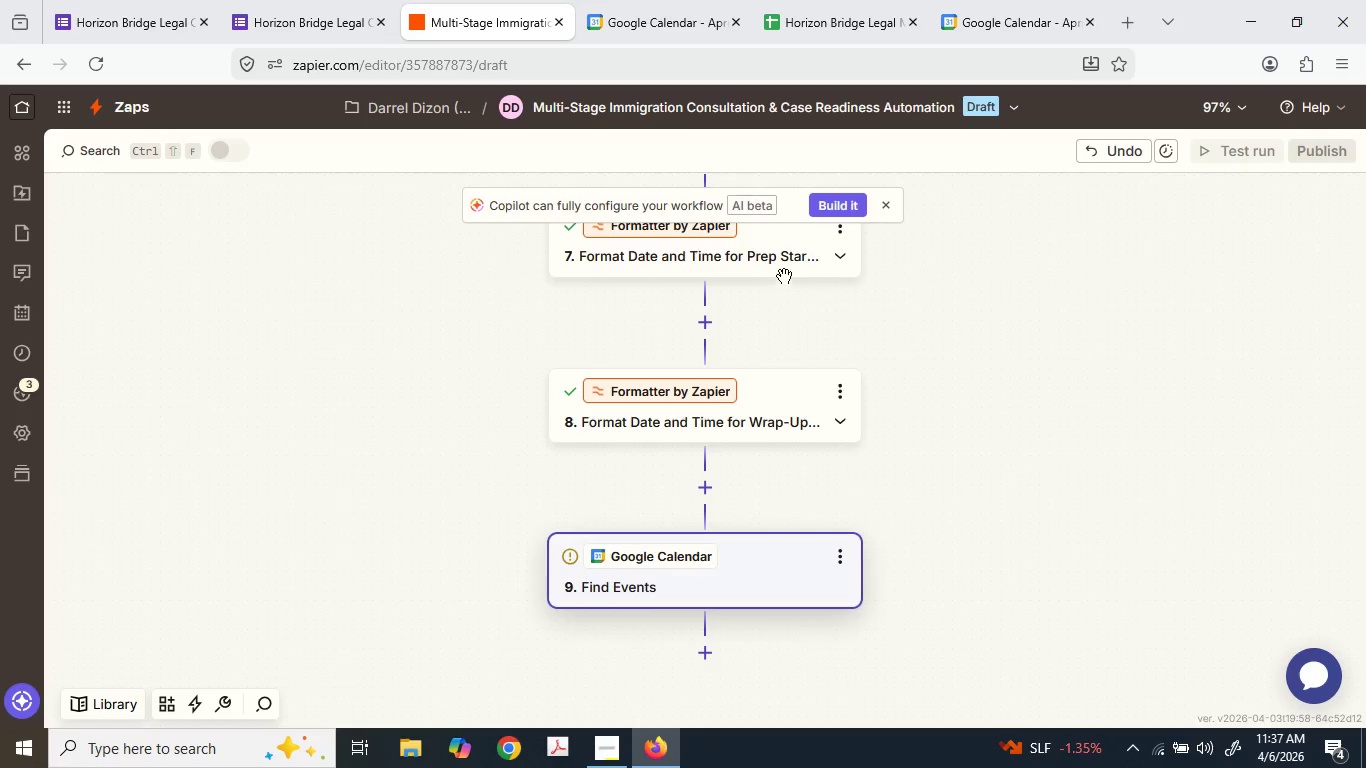 
left_click([784, 273])
 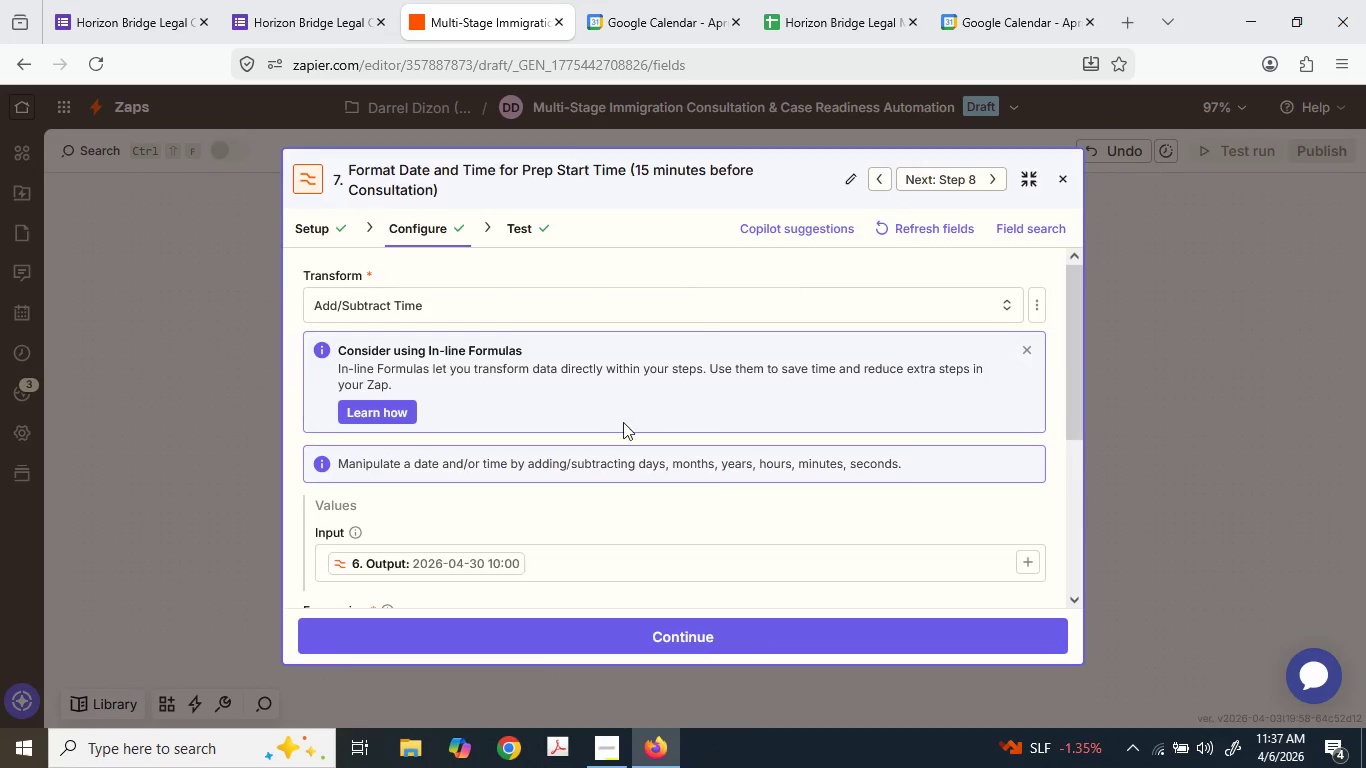 
scroll: coordinate [568, 464], scroll_direction: down, amount: 2.0
 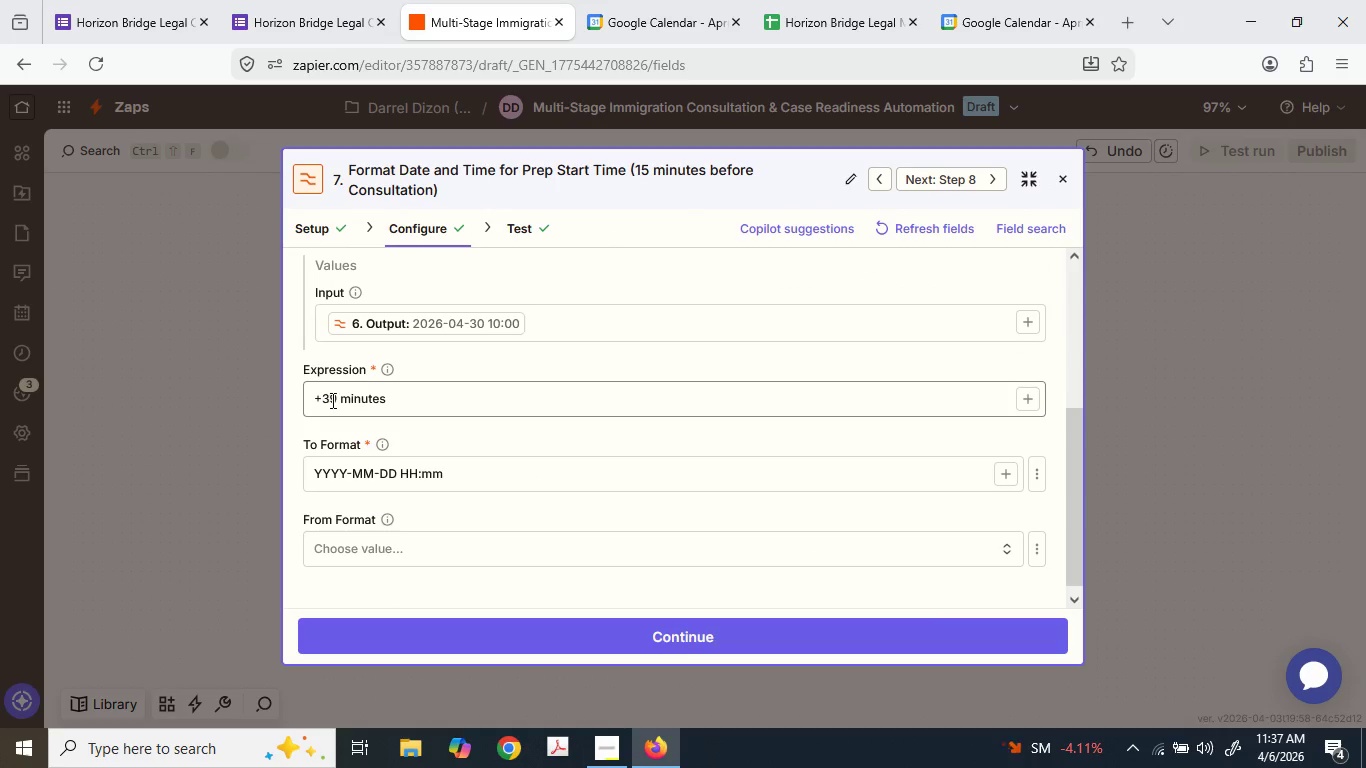 
left_click_drag(start_coordinate=[335, 393], to_coordinate=[316, 392])
 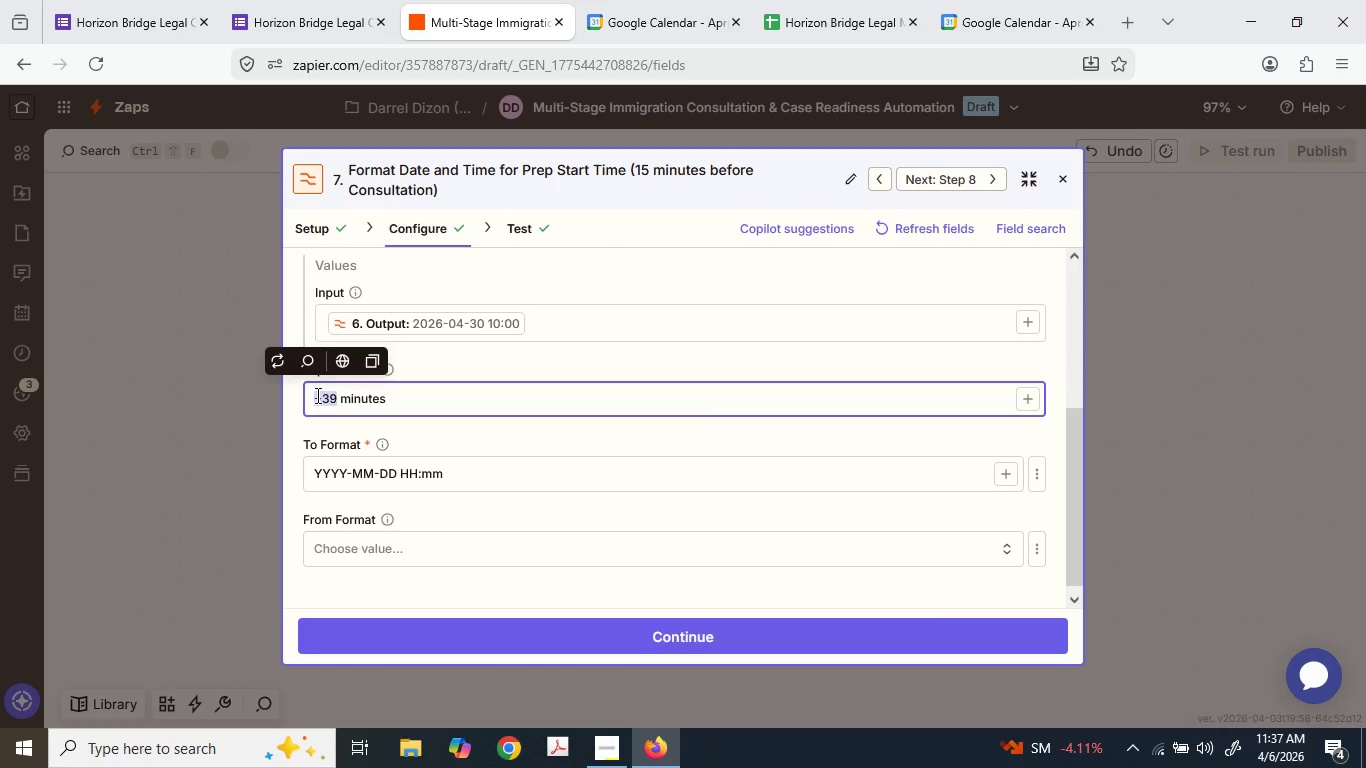 
key(NumpadSubtract)
 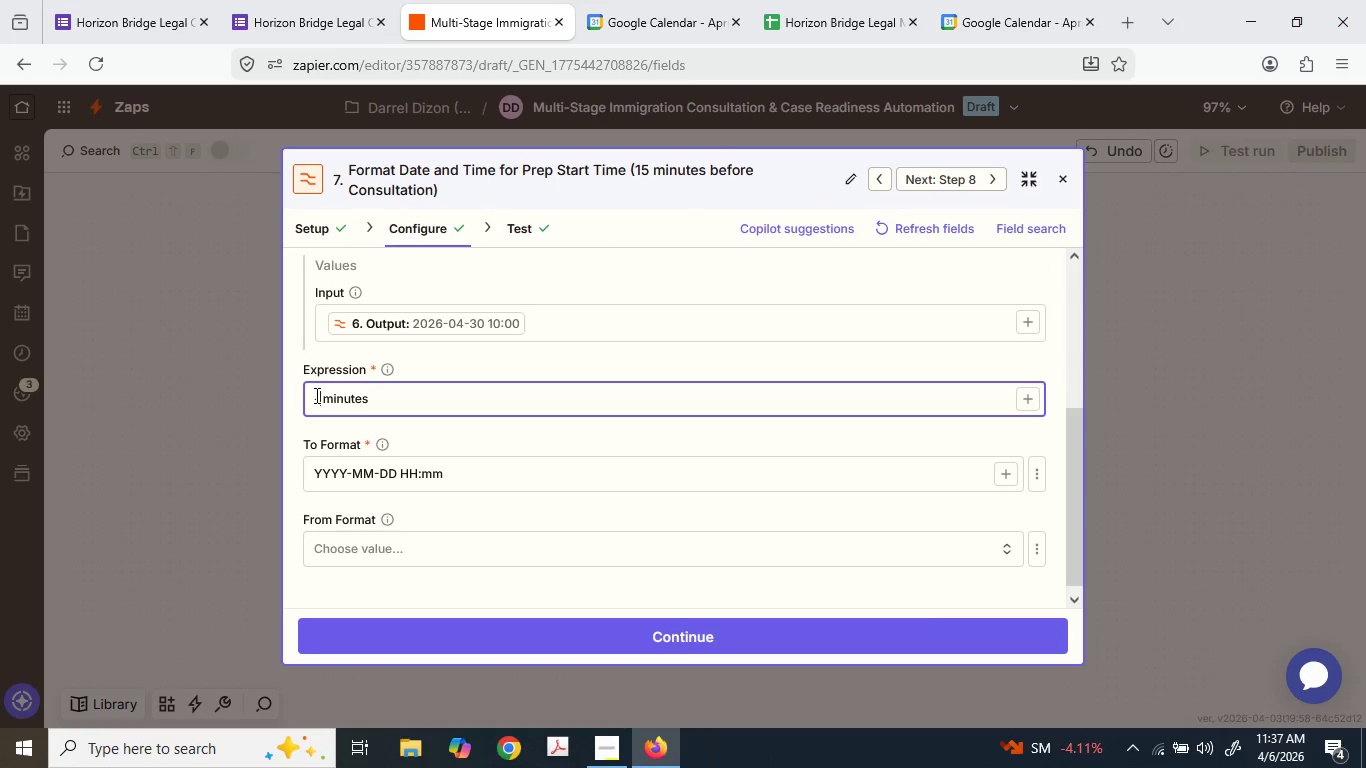 
key(Numpad1)
 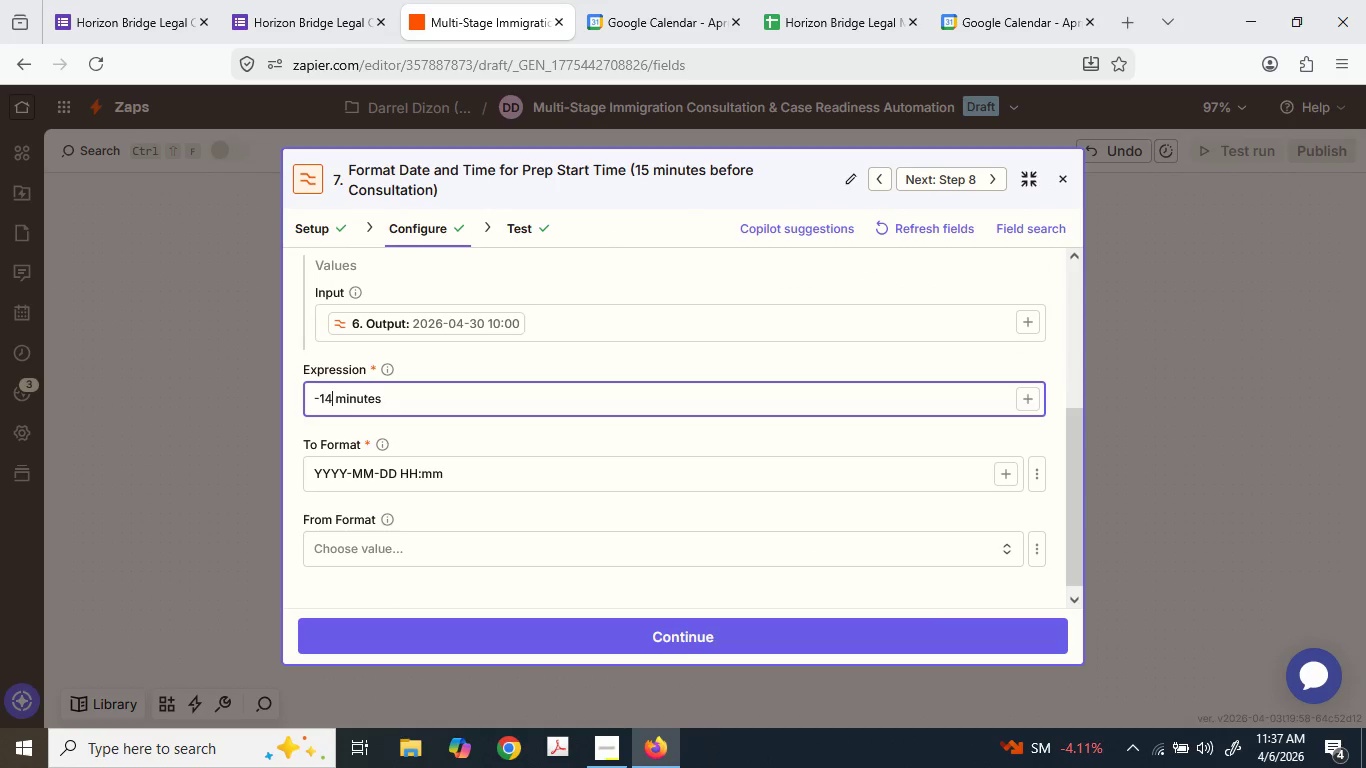 
key(Numpad4)
 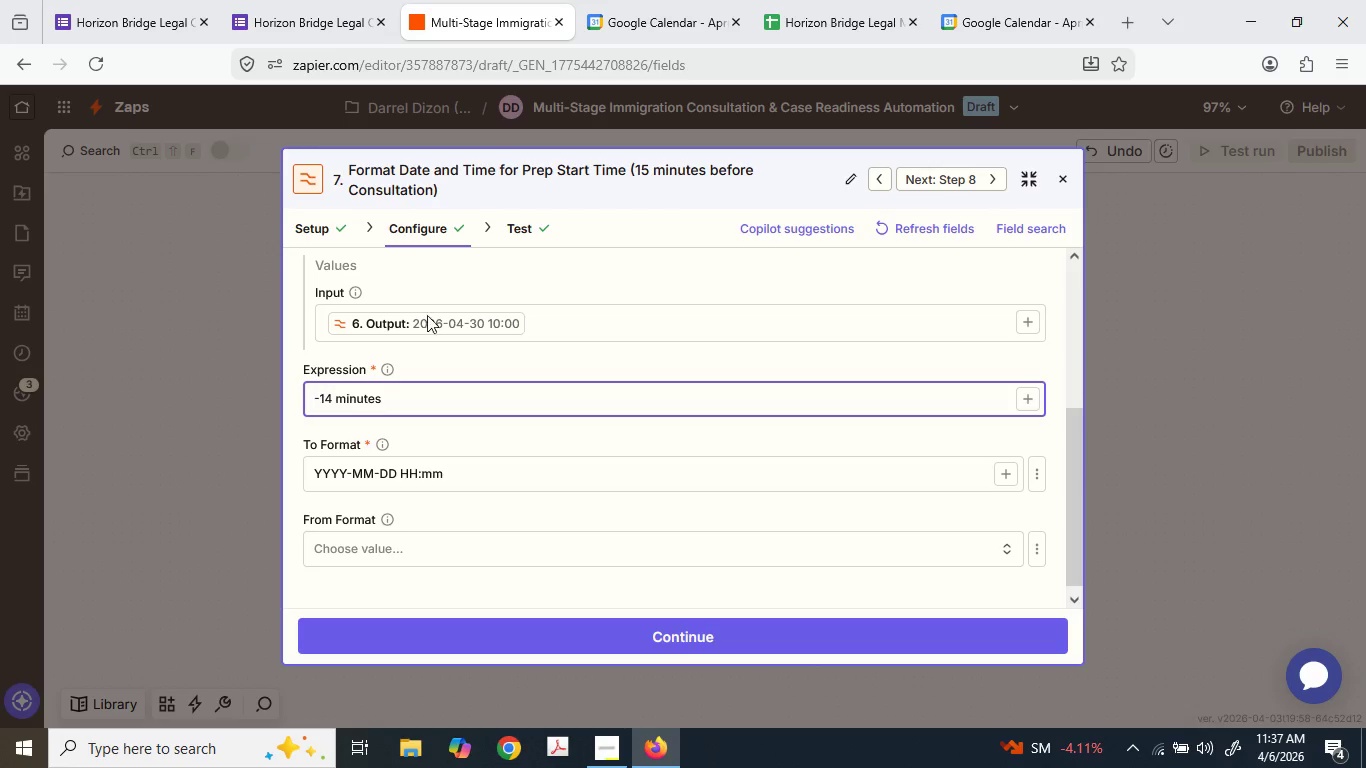 
wait(5.66)
 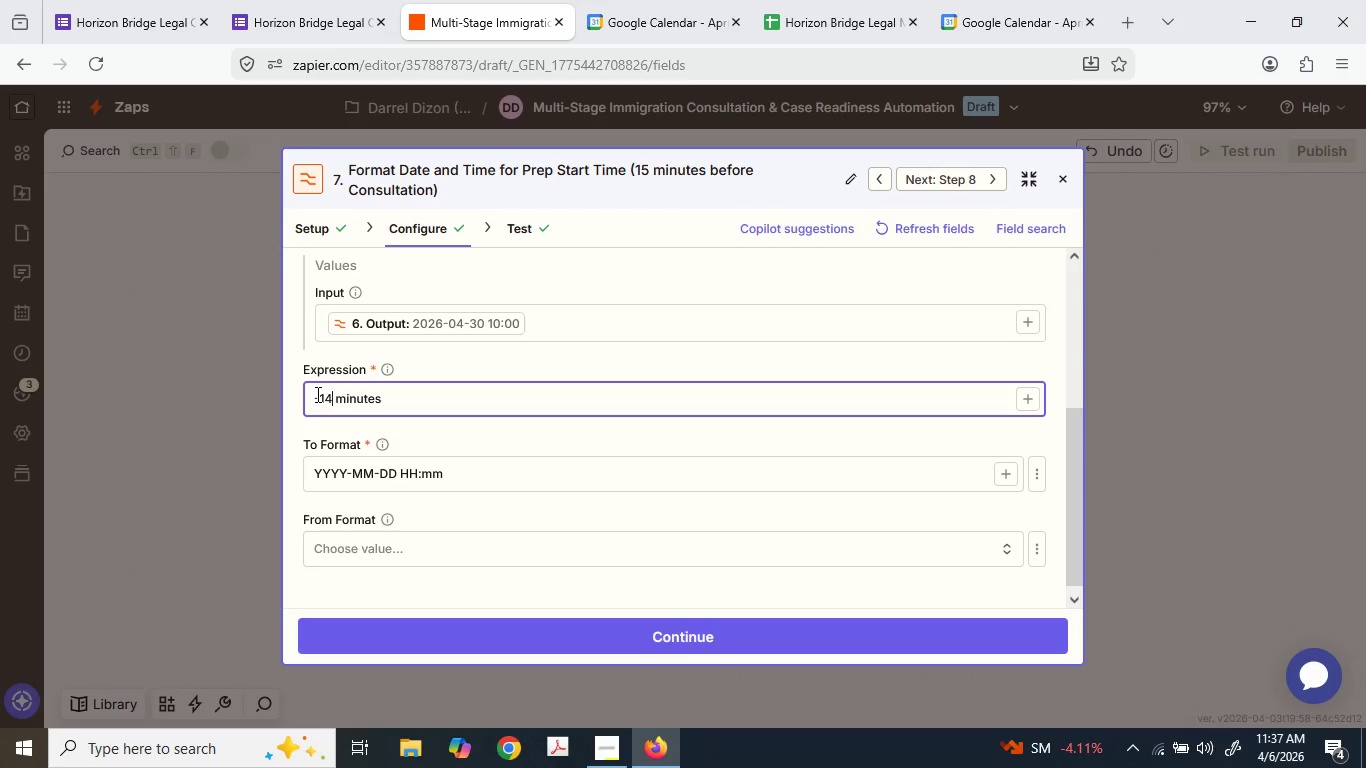 
left_click([849, 649])
 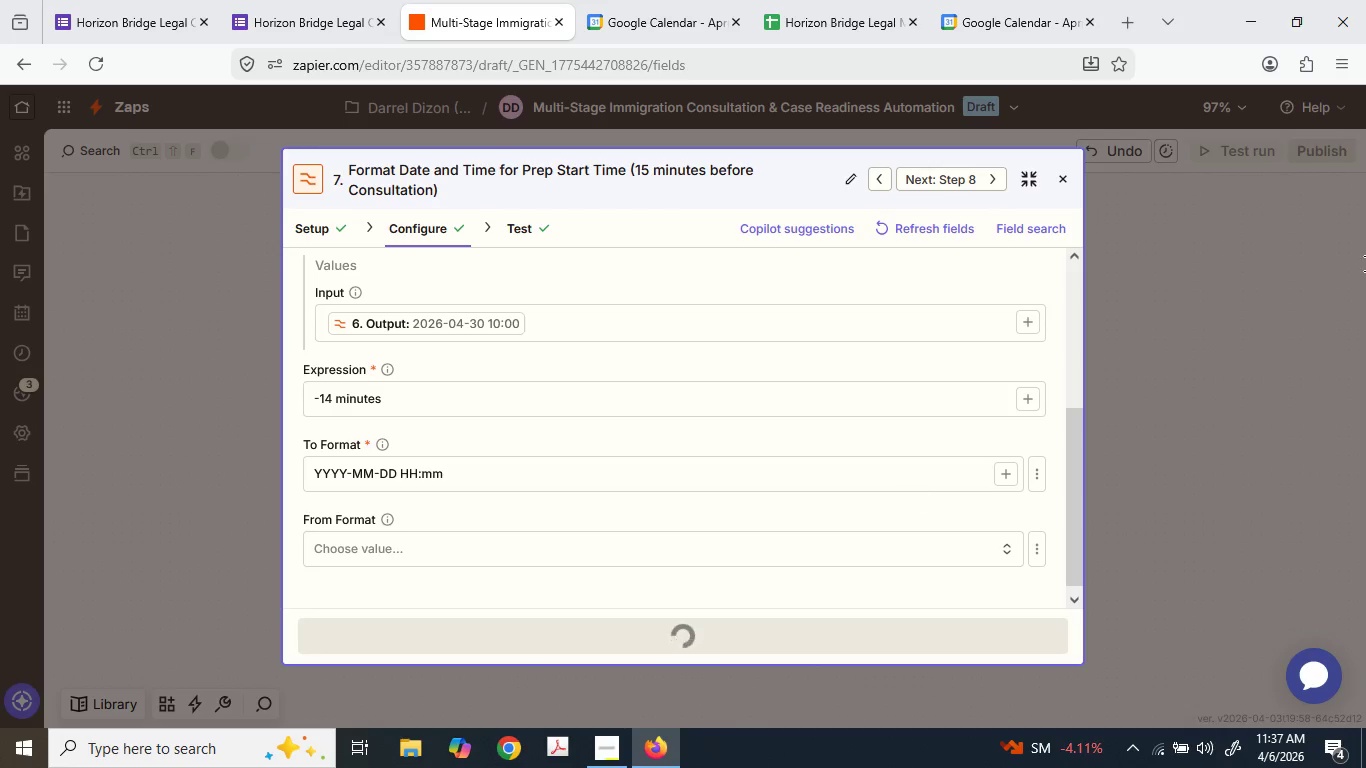 
mouse_move([988, 531])
 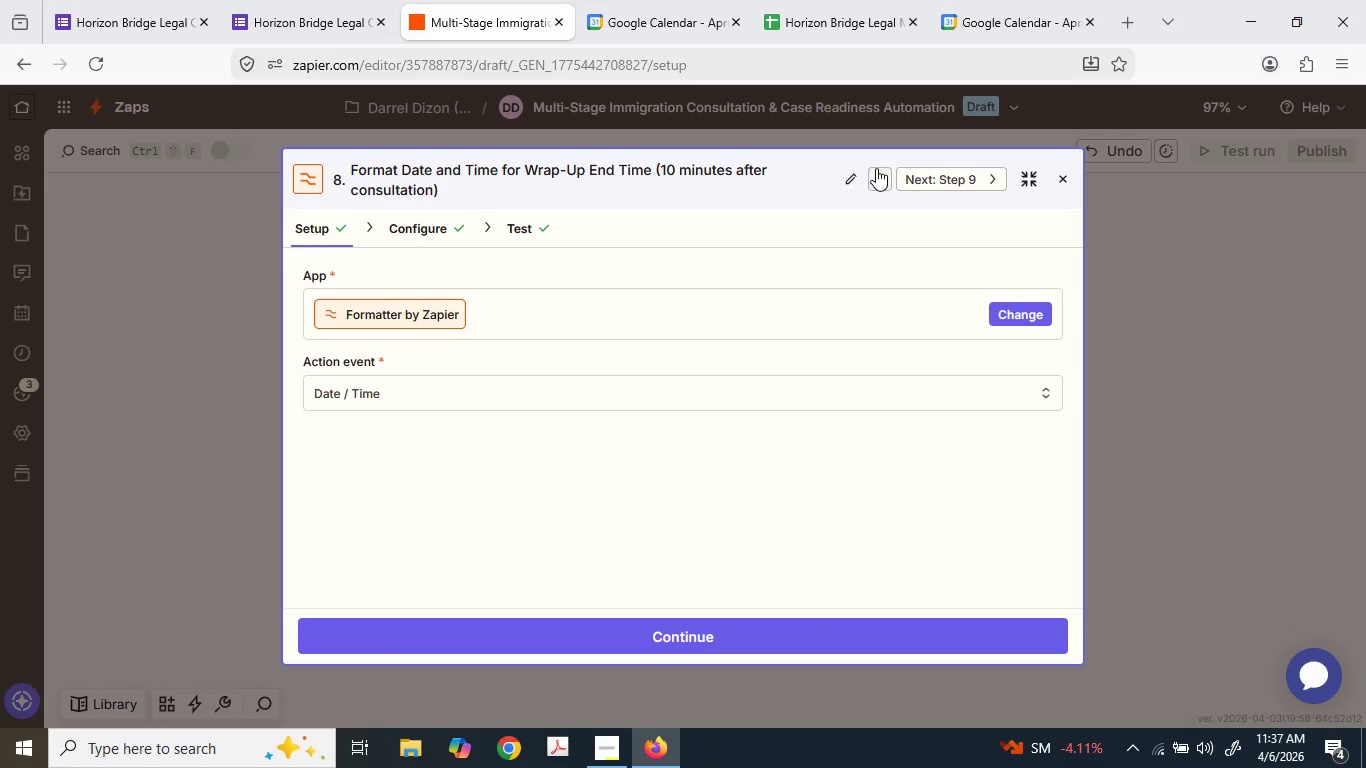 
wait(6.39)
 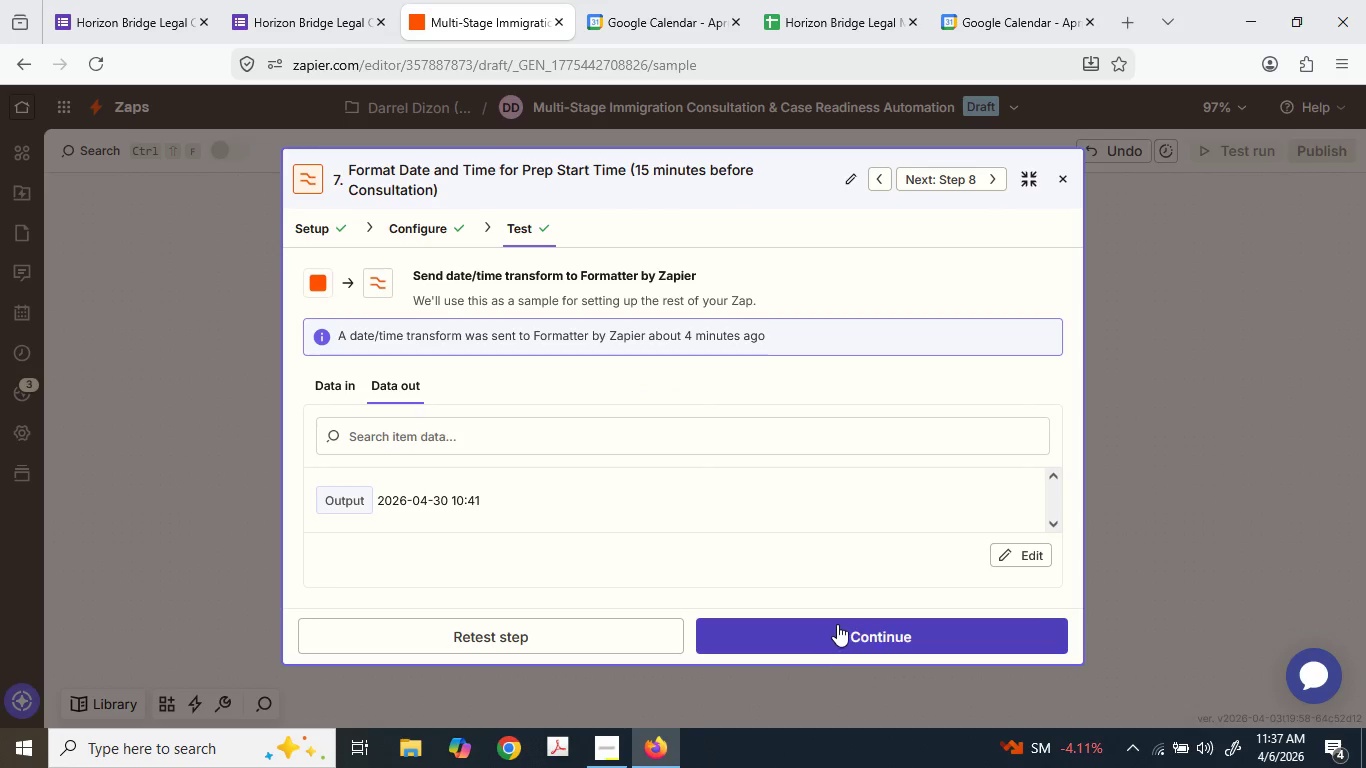 
left_click([572, 629])
 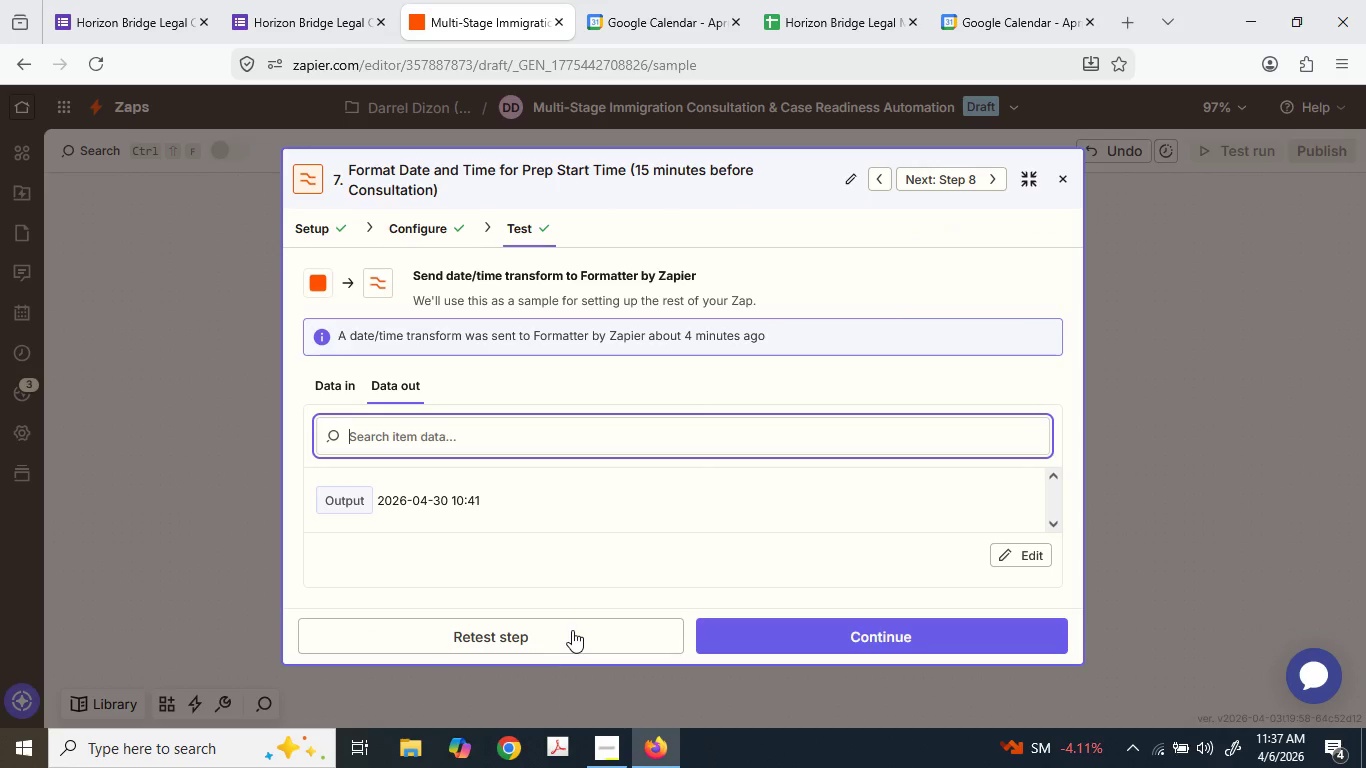 
left_click([572, 629])
 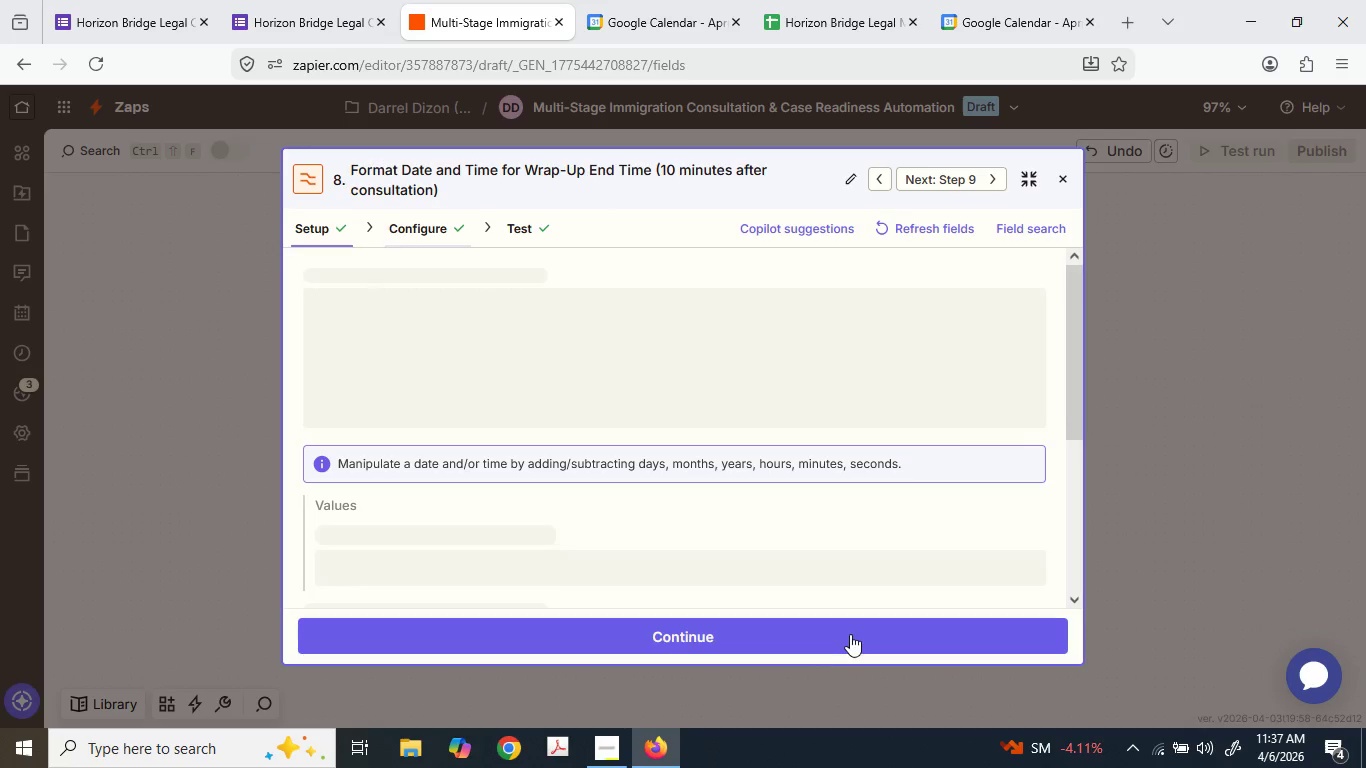 
left_click([843, 626])
 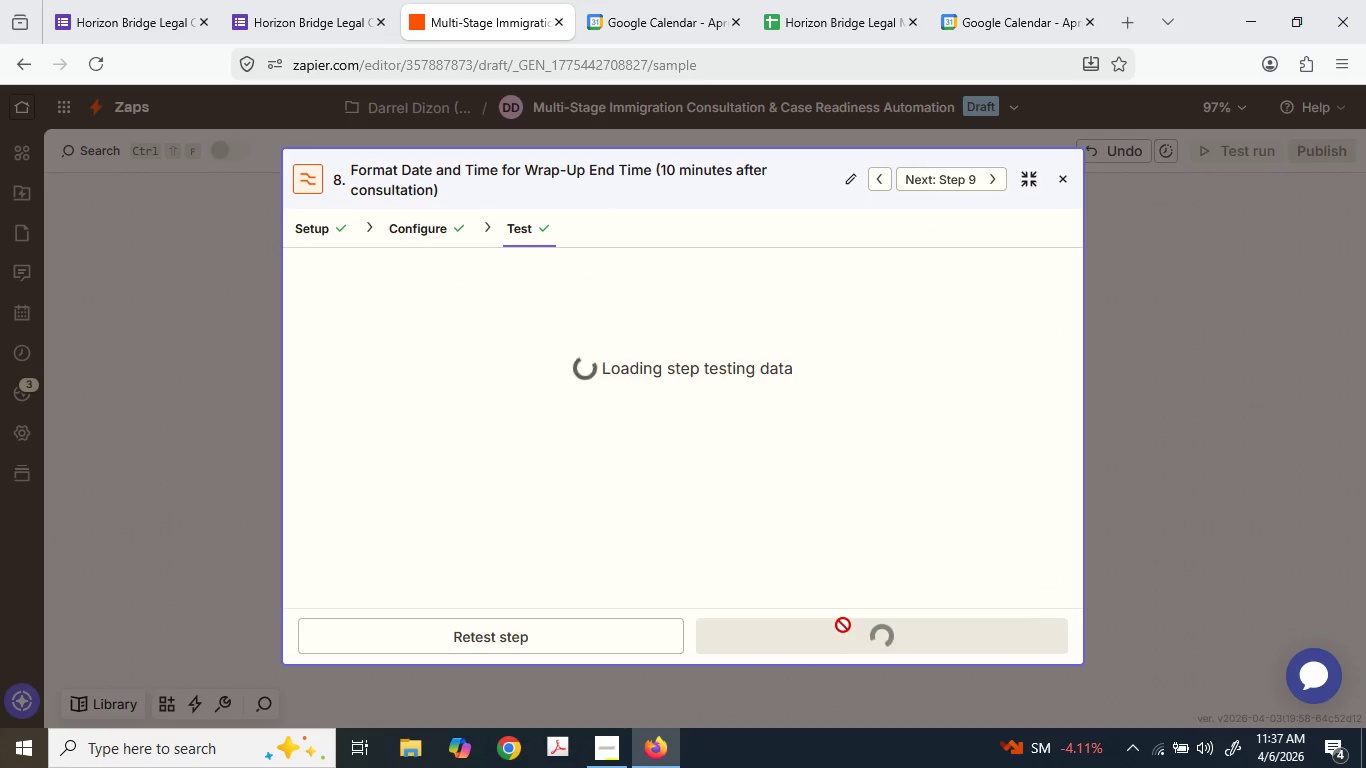 
left_click([842, 625])
 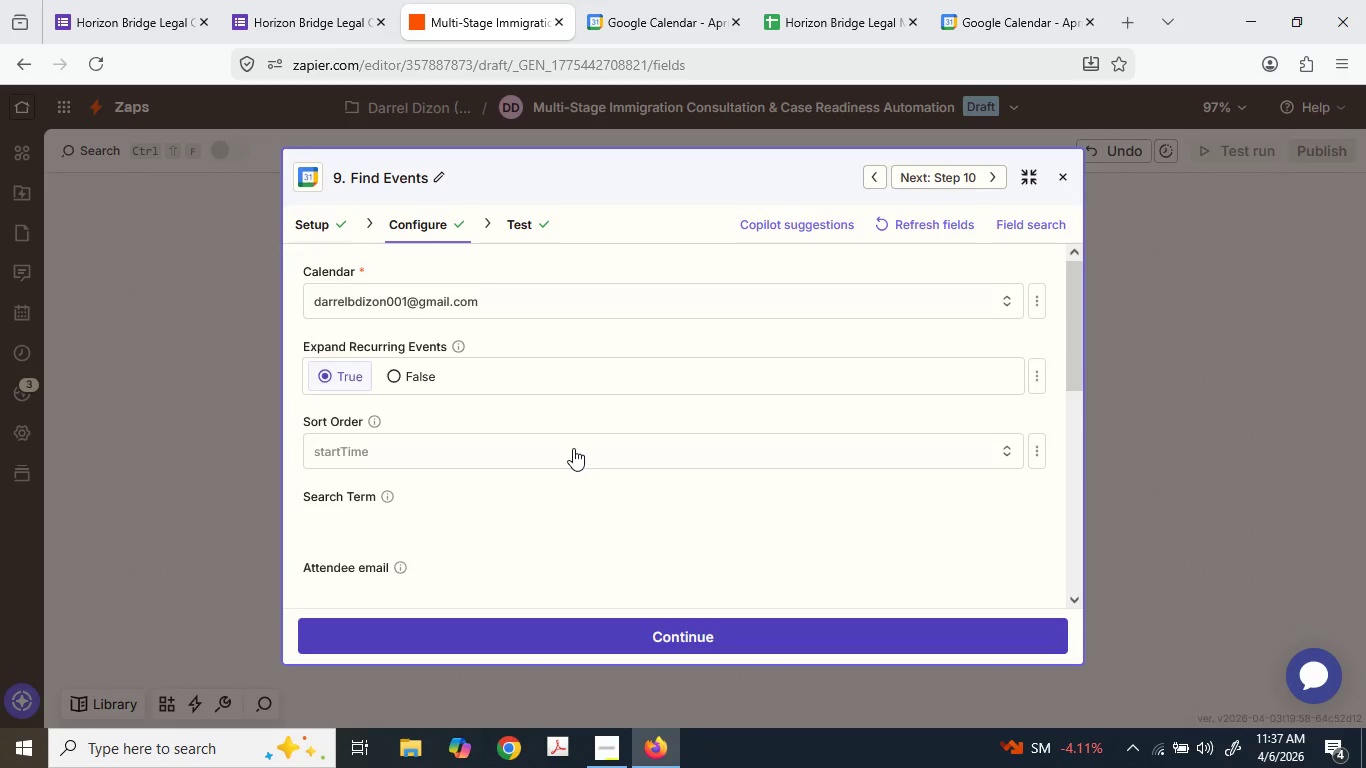 
scroll: coordinate [572, 447], scroll_direction: down, amount: 4.0
 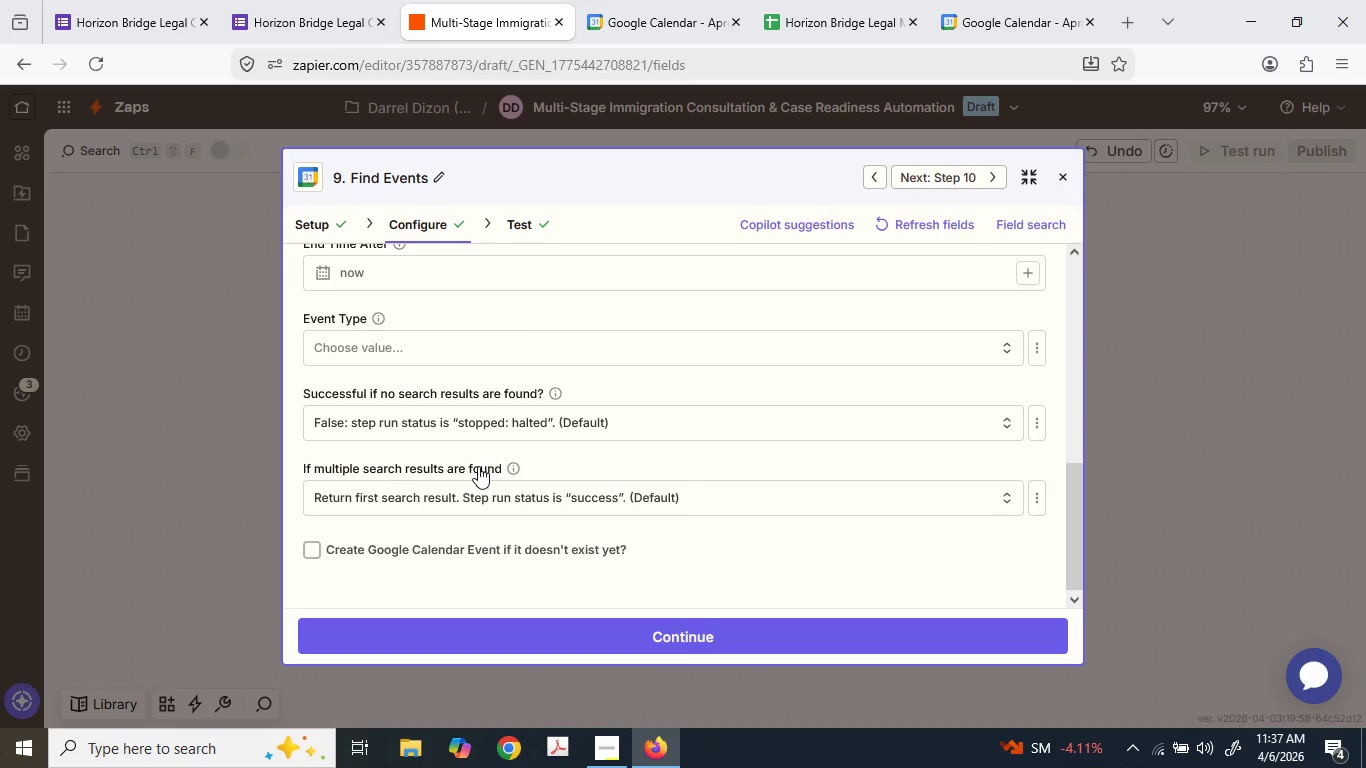 
scroll: coordinate [473, 454], scroll_direction: up, amount: 2.0
 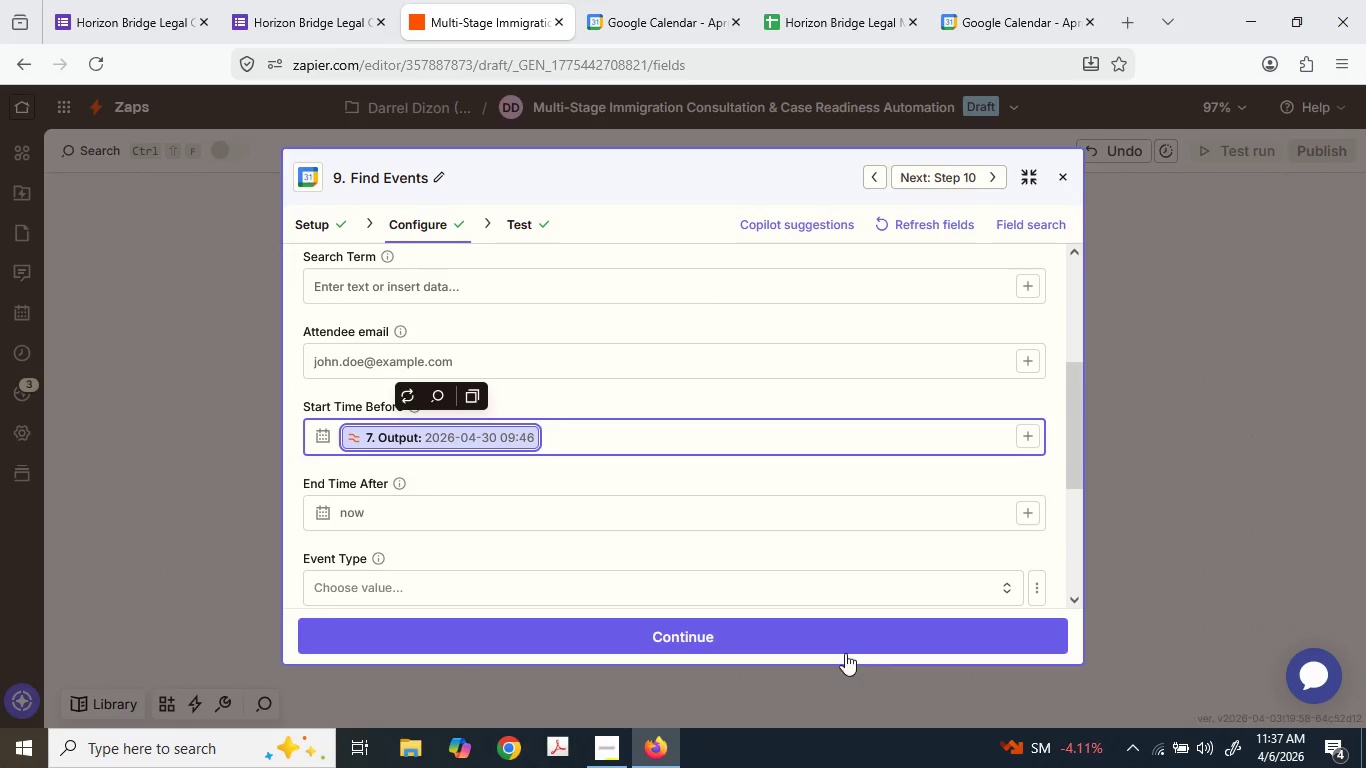 
wait(6.26)
 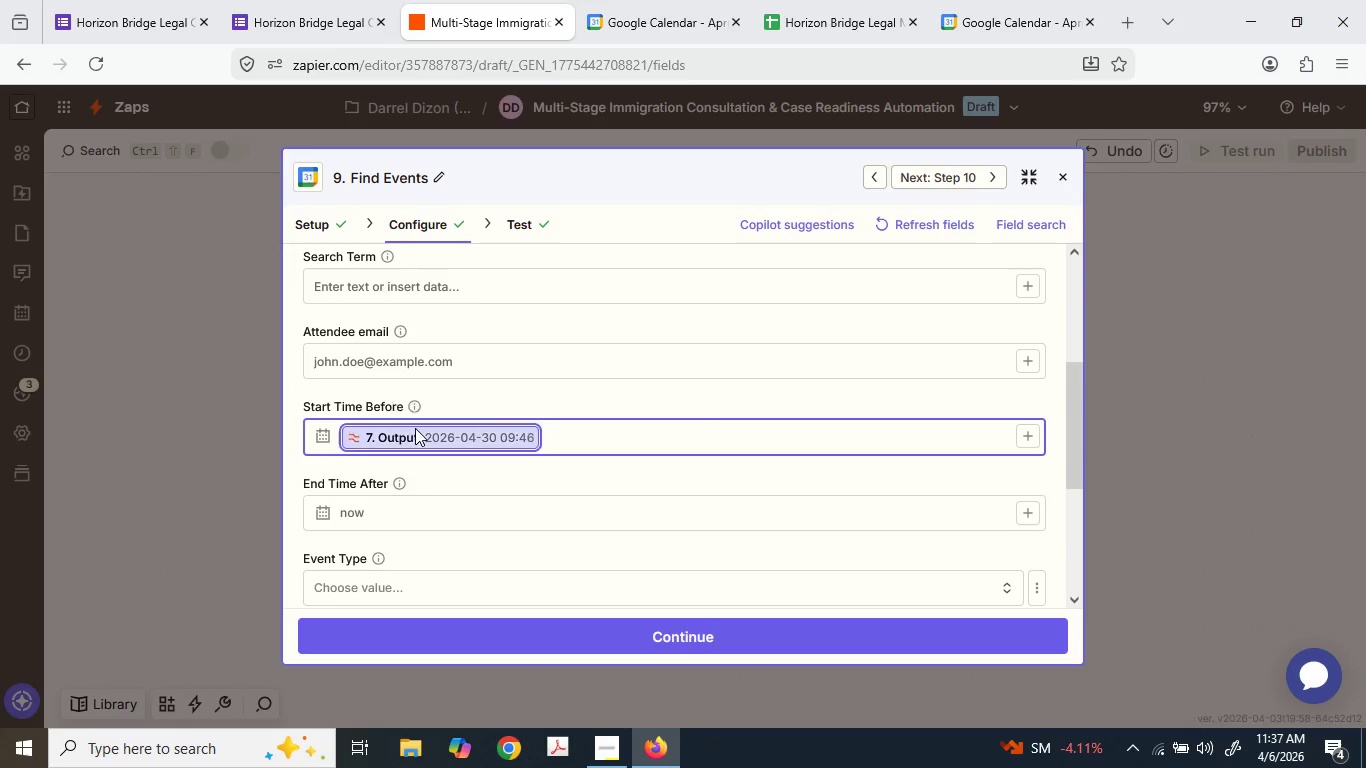 
mouse_move([638, 514])
 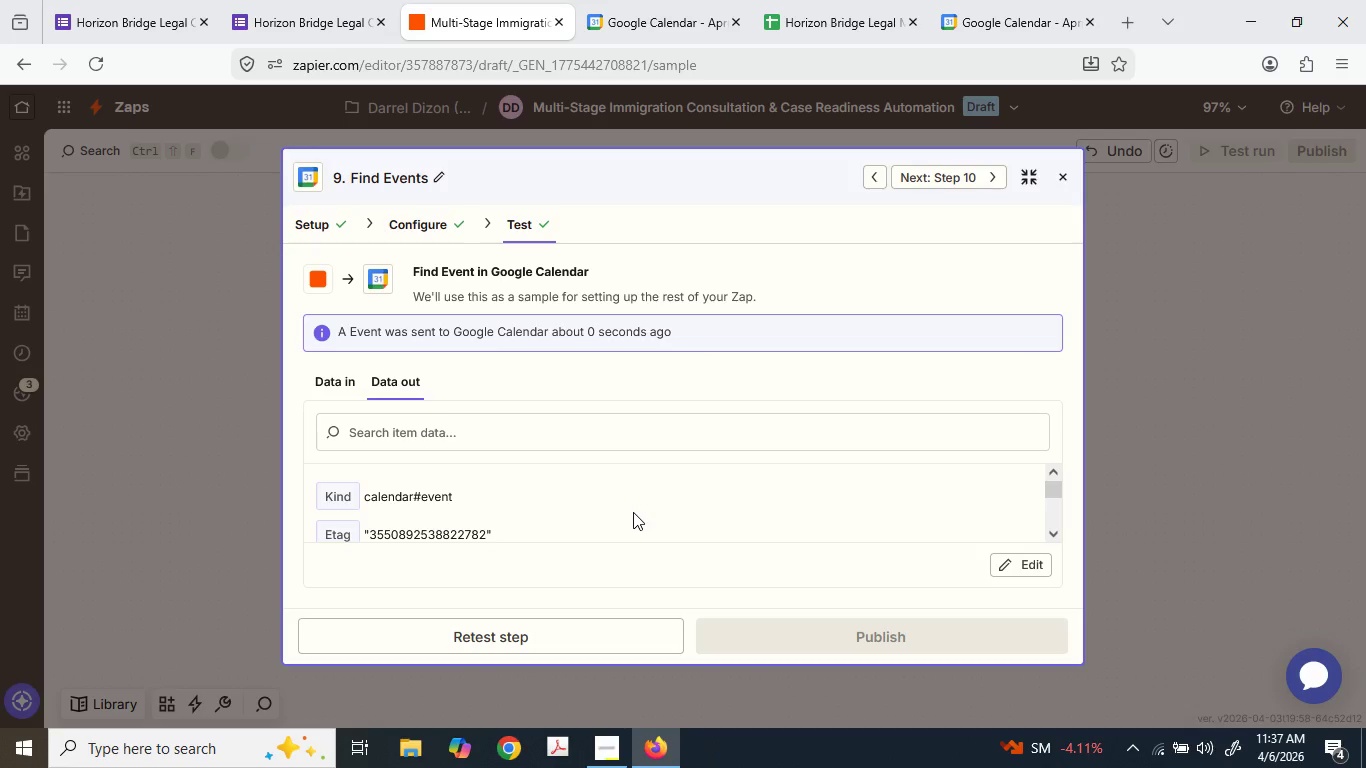 
scroll: coordinate [619, 490], scroll_direction: down, amount: 4.0
 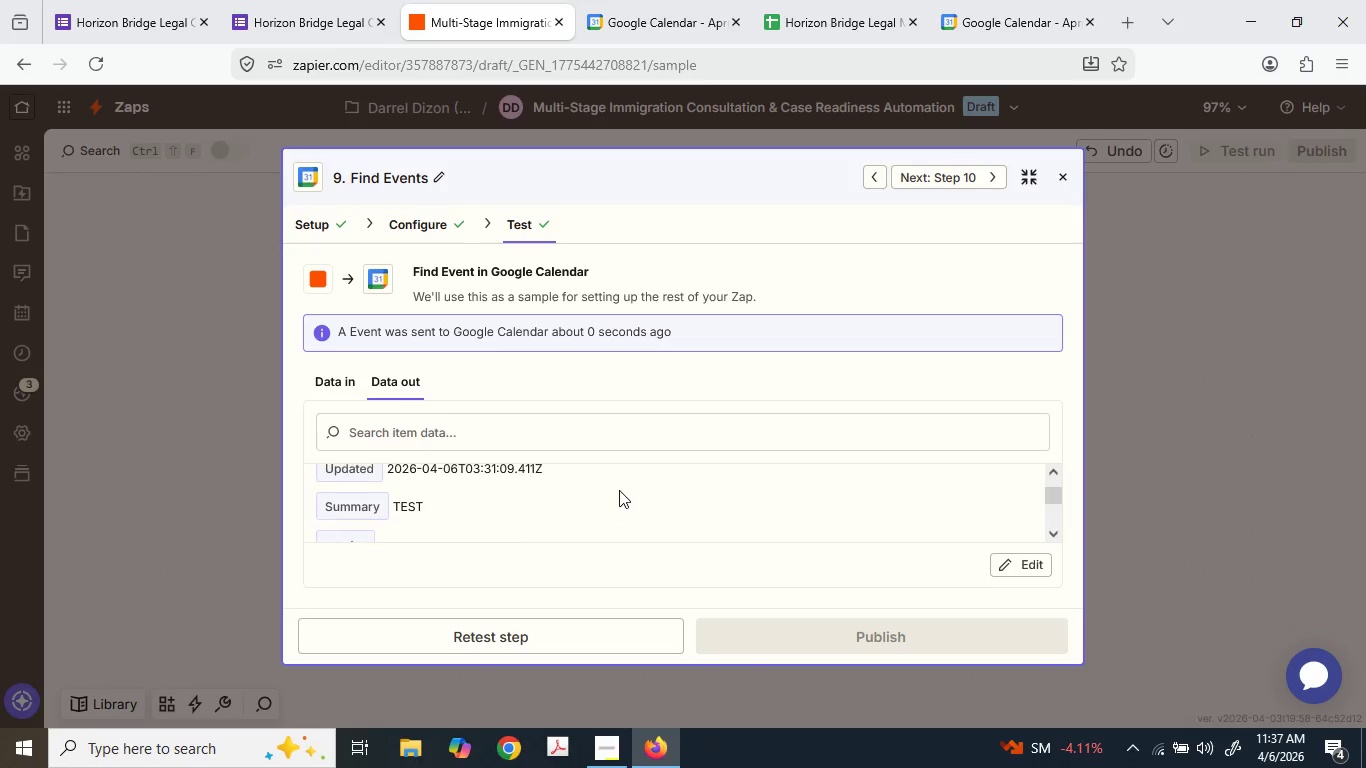 
scroll: coordinate [619, 490], scroll_direction: up, amount: 1.0
 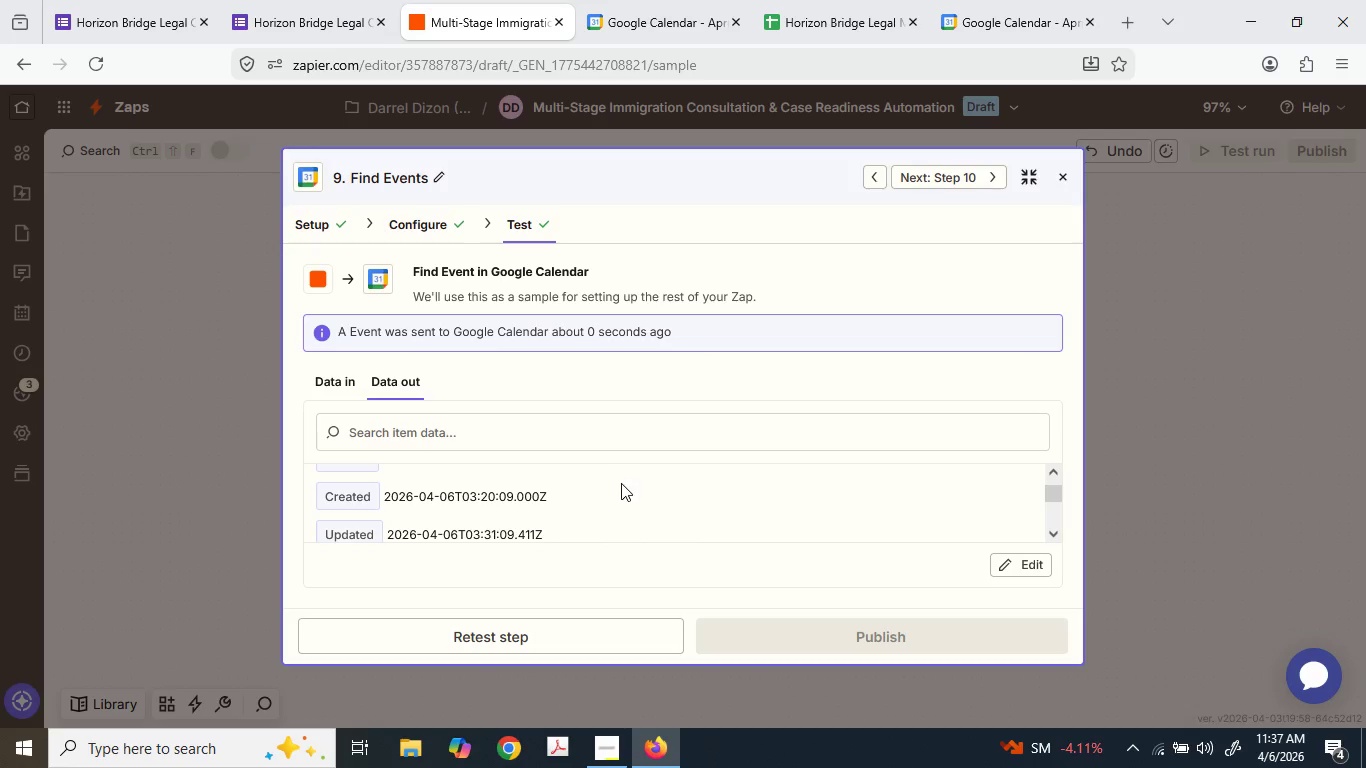 
scroll: coordinate [619, 488], scroll_direction: down, amount: 3.0
 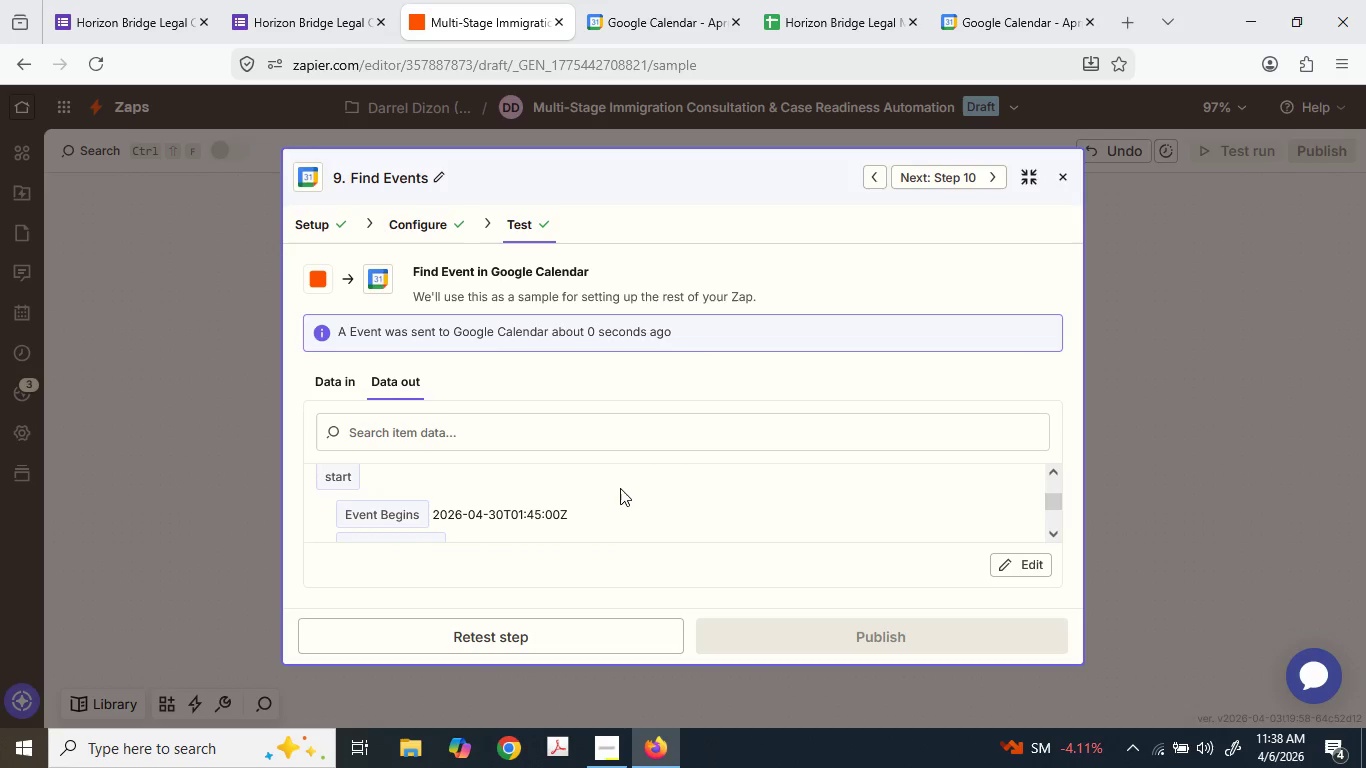 
scroll: coordinate [620, 487], scroll_direction: none, amount: 0.0
 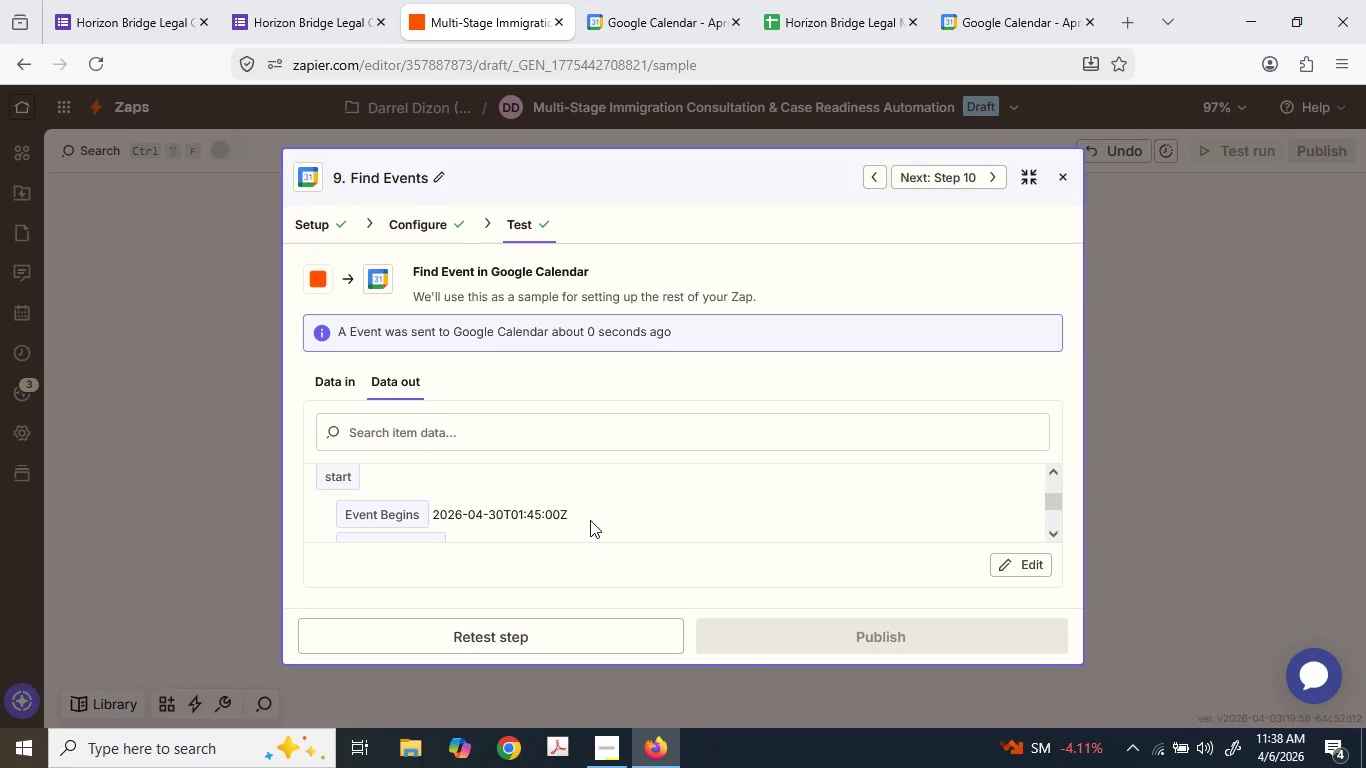 
scroll: coordinate [590, 520], scroll_direction: down, amount: 1.0
 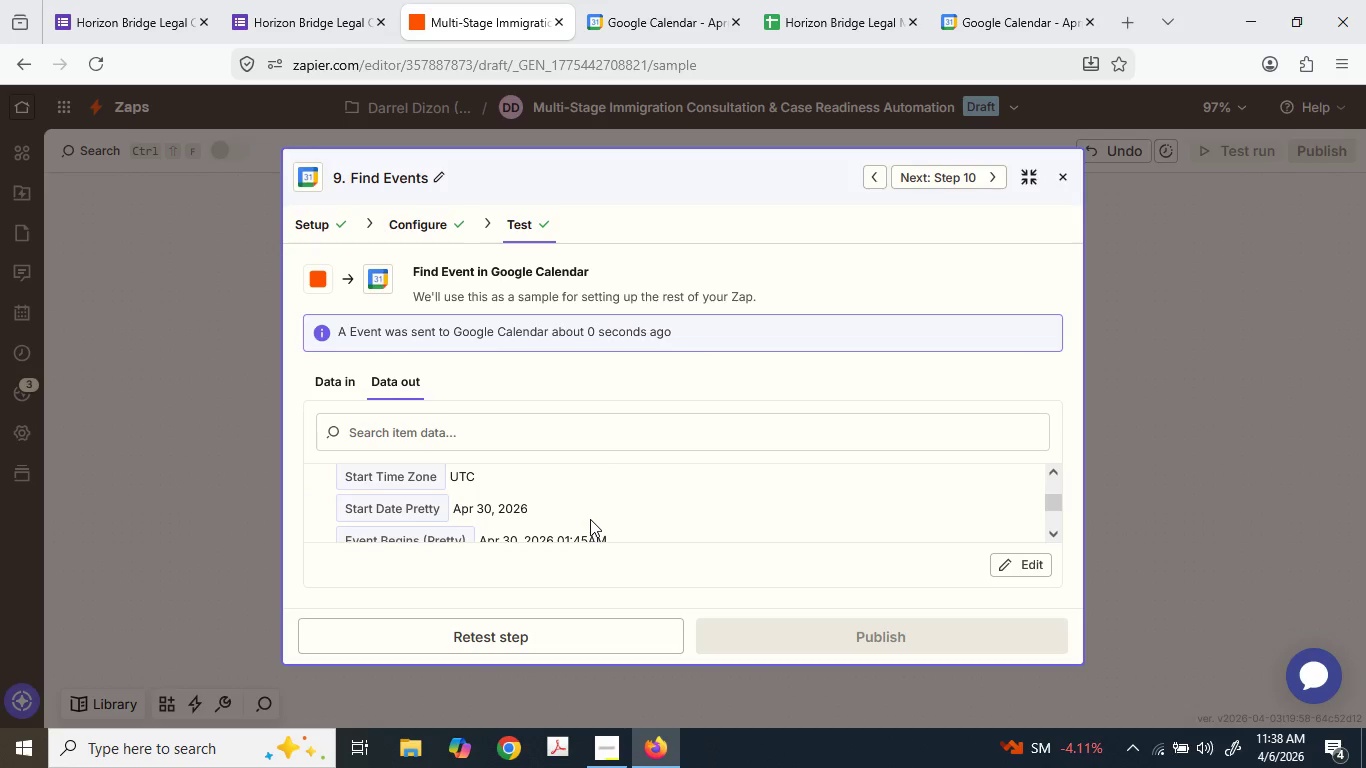 
scroll: coordinate [590, 519], scroll_direction: up, amount: 1.0
 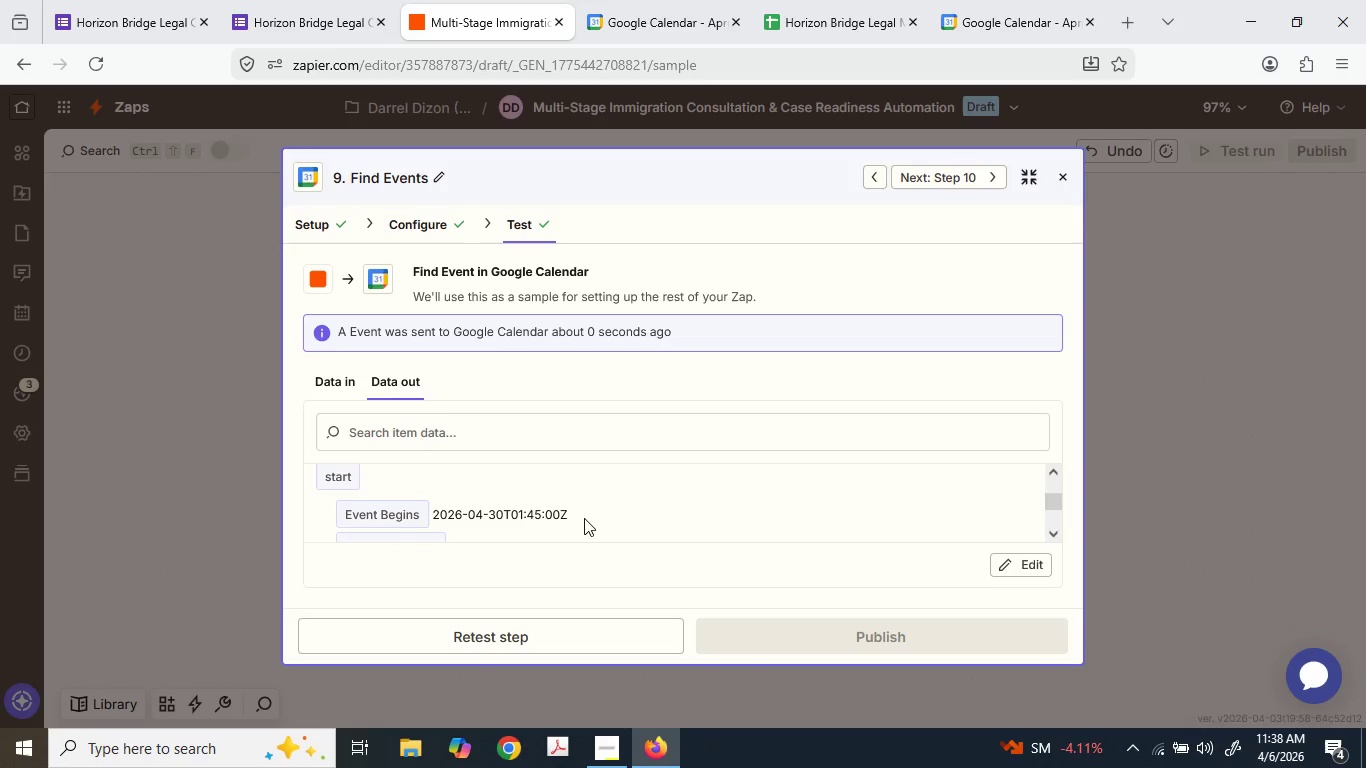 
left_click_drag(start_coordinate=[584, 515], to_coordinate=[409, 502])
 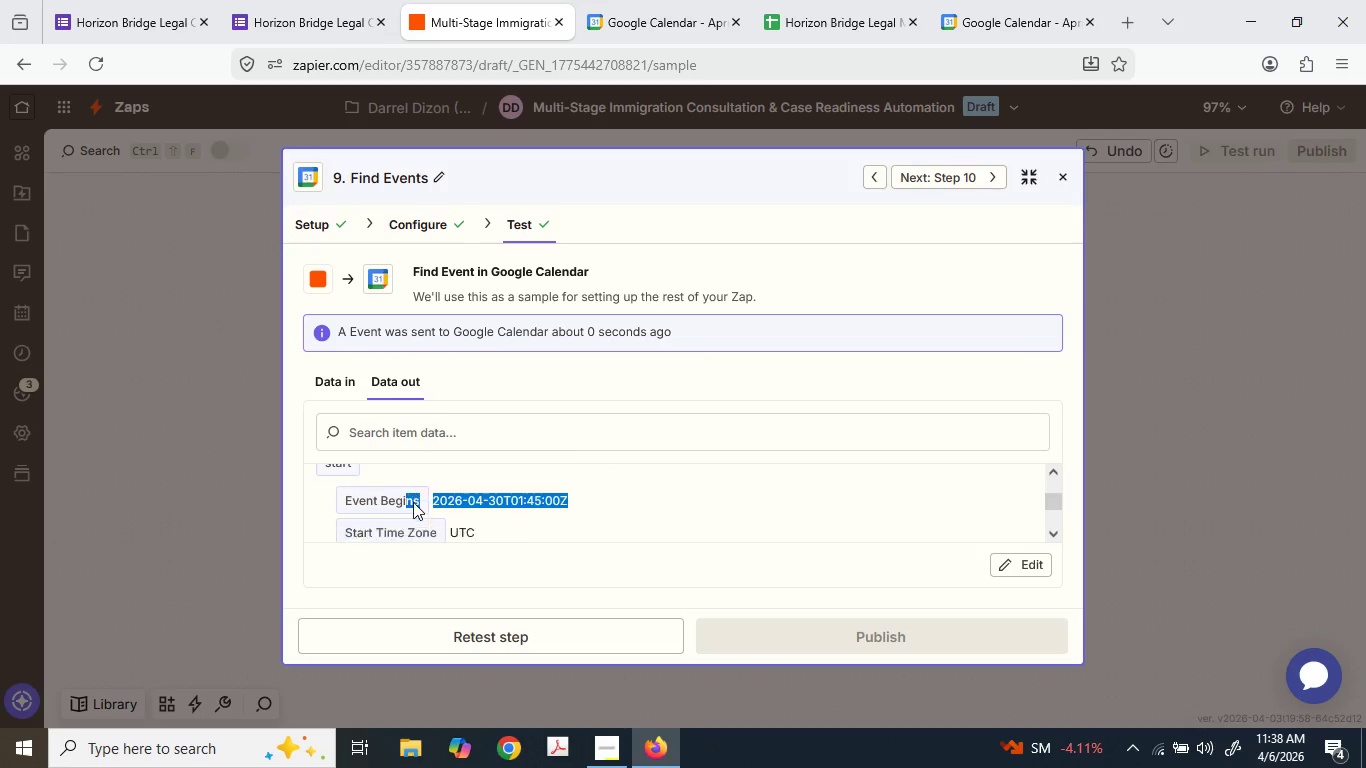 
scroll: coordinate [580, 477], scroll_direction: down, amount: 9.0
 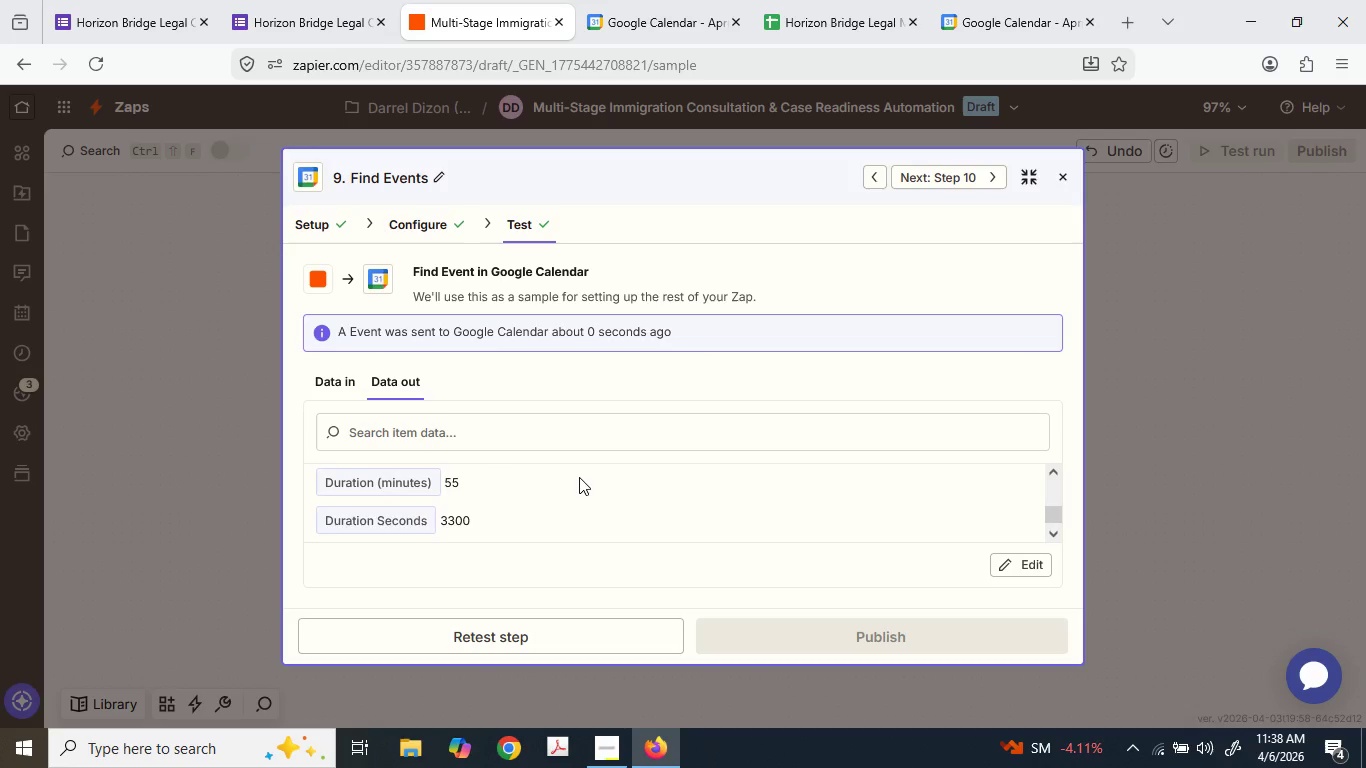 
scroll: coordinate [579, 477], scroll_direction: up, amount: 1.0
 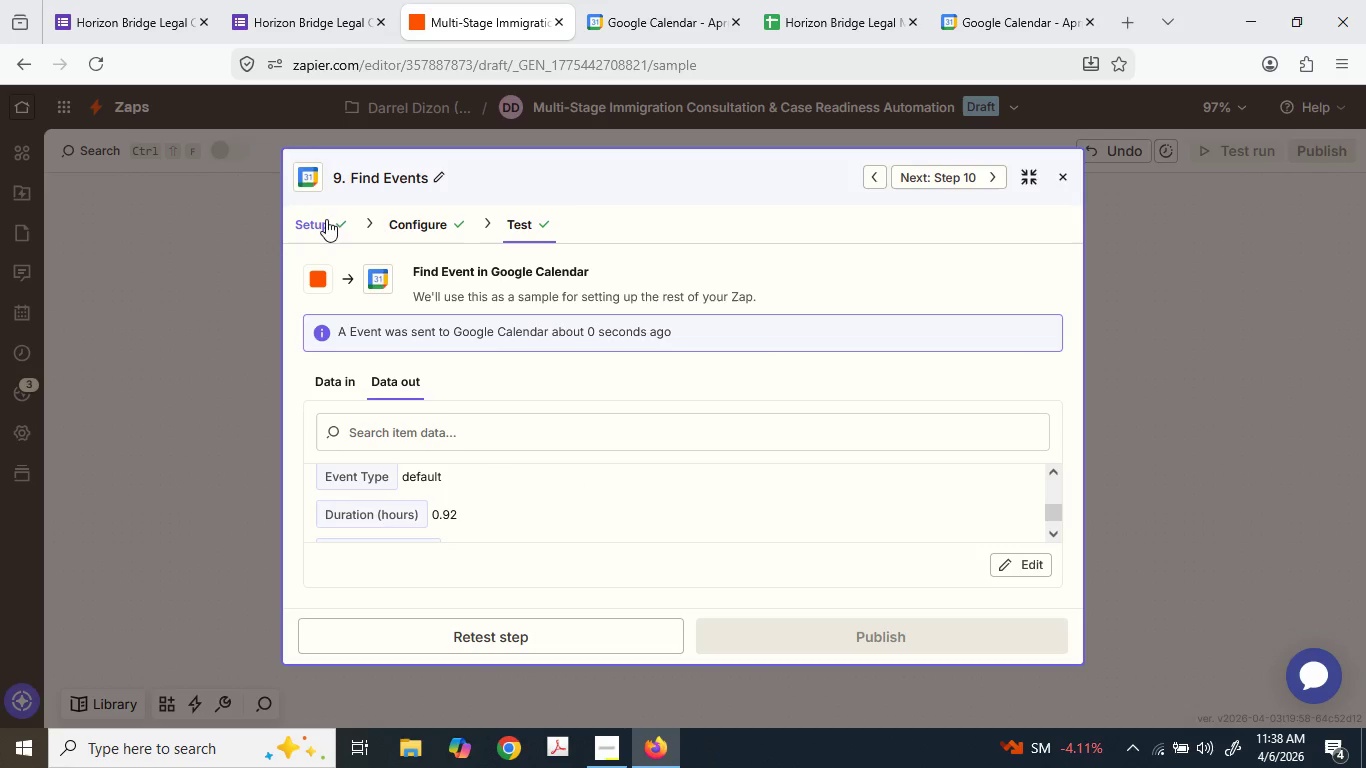 
wait(5.09)
 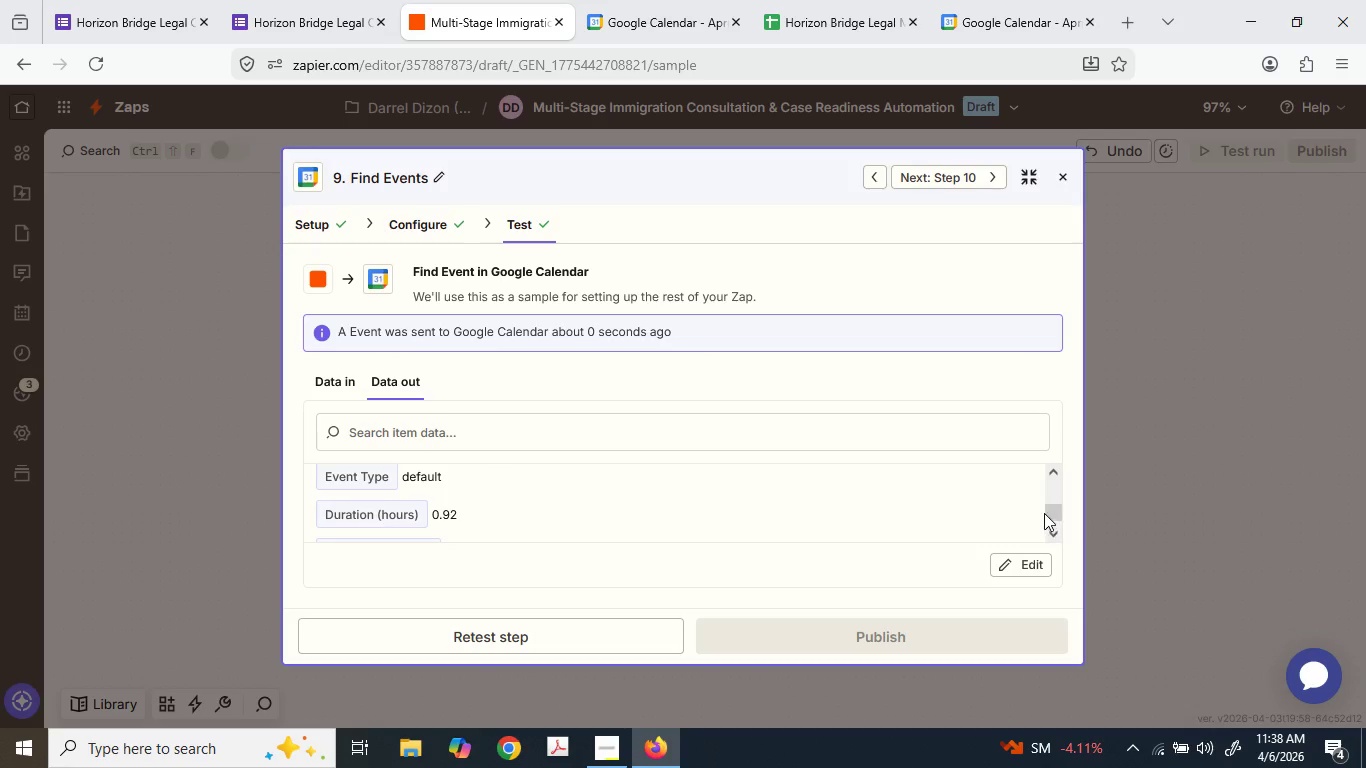 
scroll: coordinate [731, 307], scroll_direction: up, amount: 5.0
 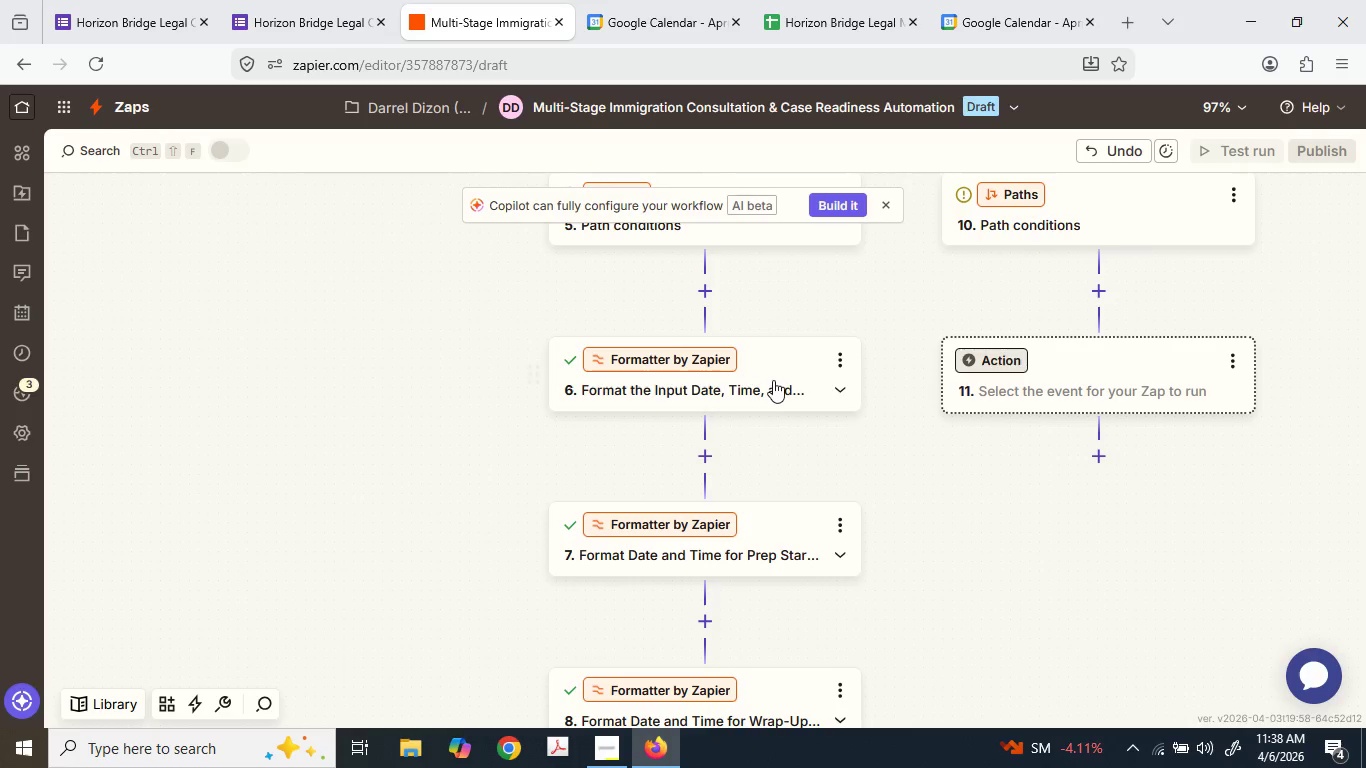 
scroll: coordinate [771, 384], scroll_direction: none, amount: 0.0
 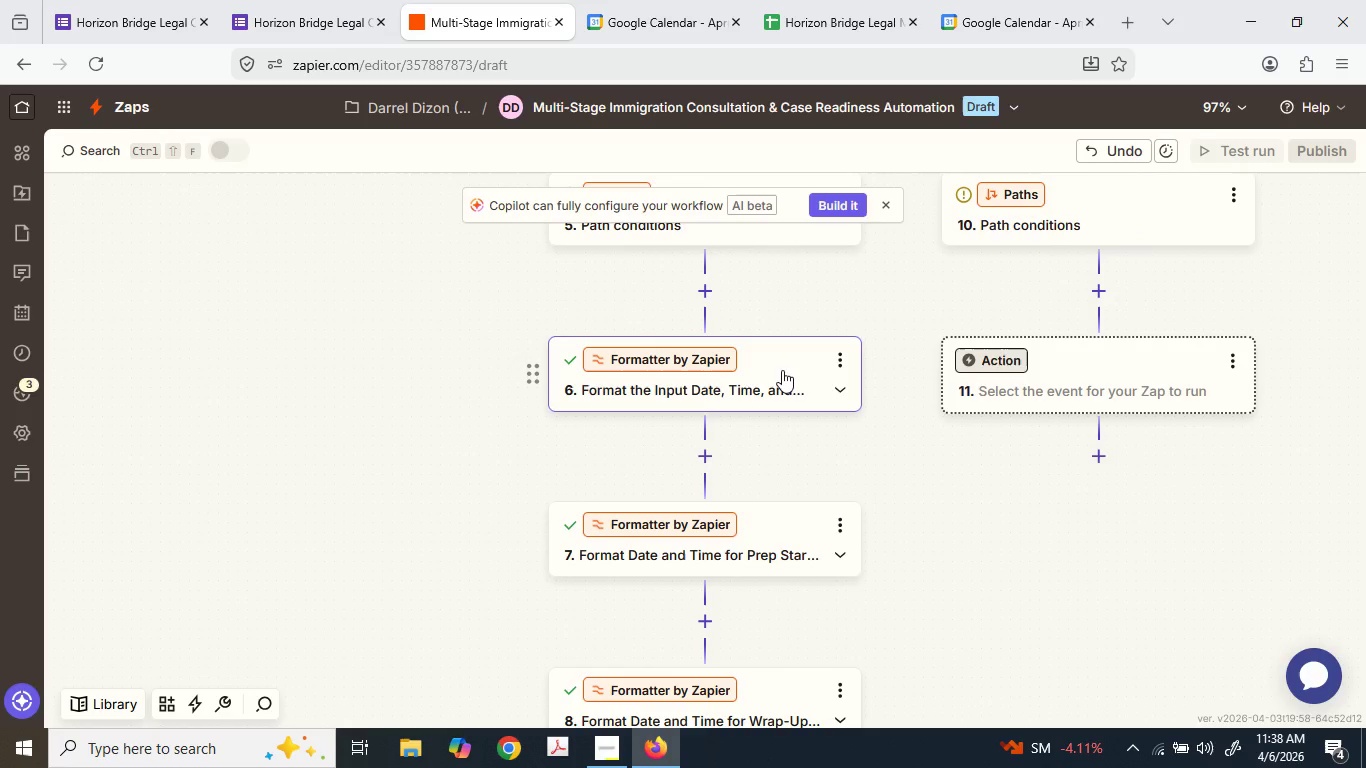 
left_click([782, 370])
 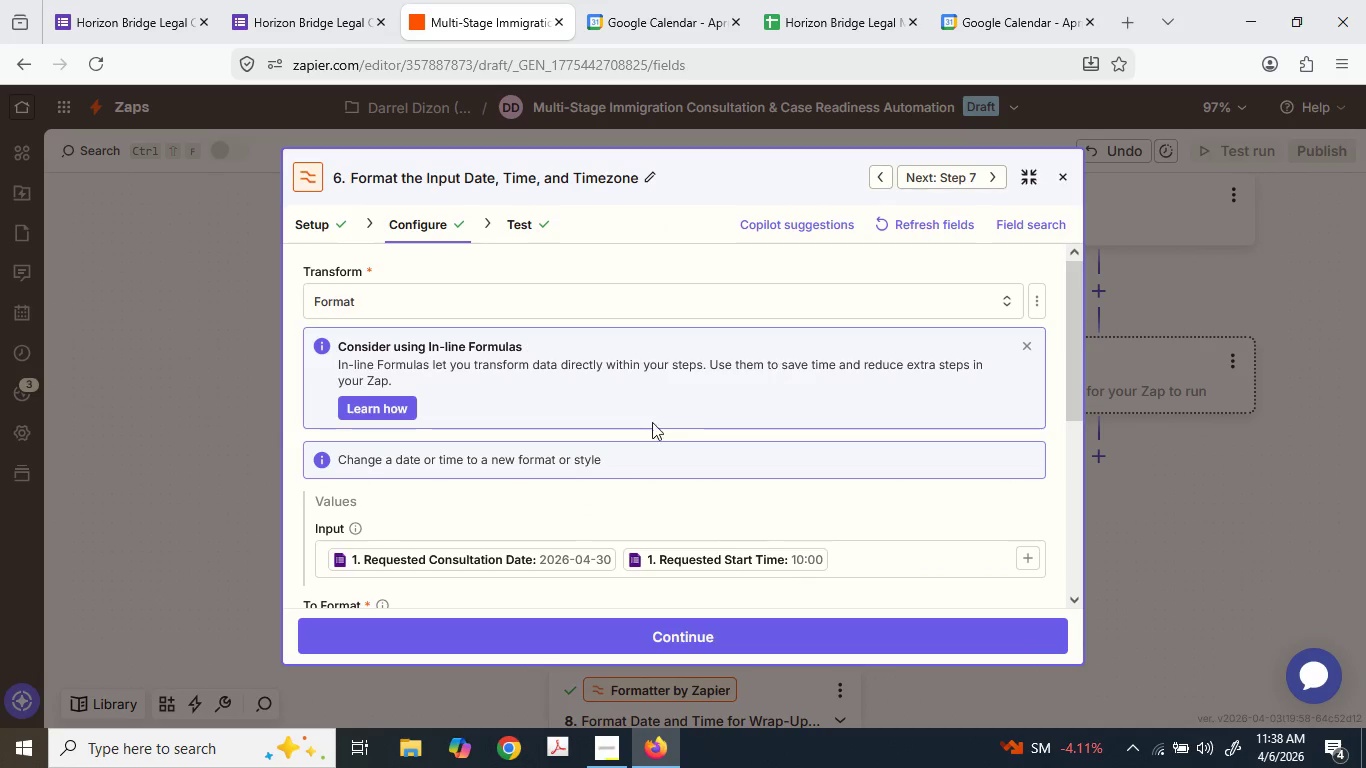 
scroll: coordinate [448, 431], scroll_direction: down, amount: 3.0
 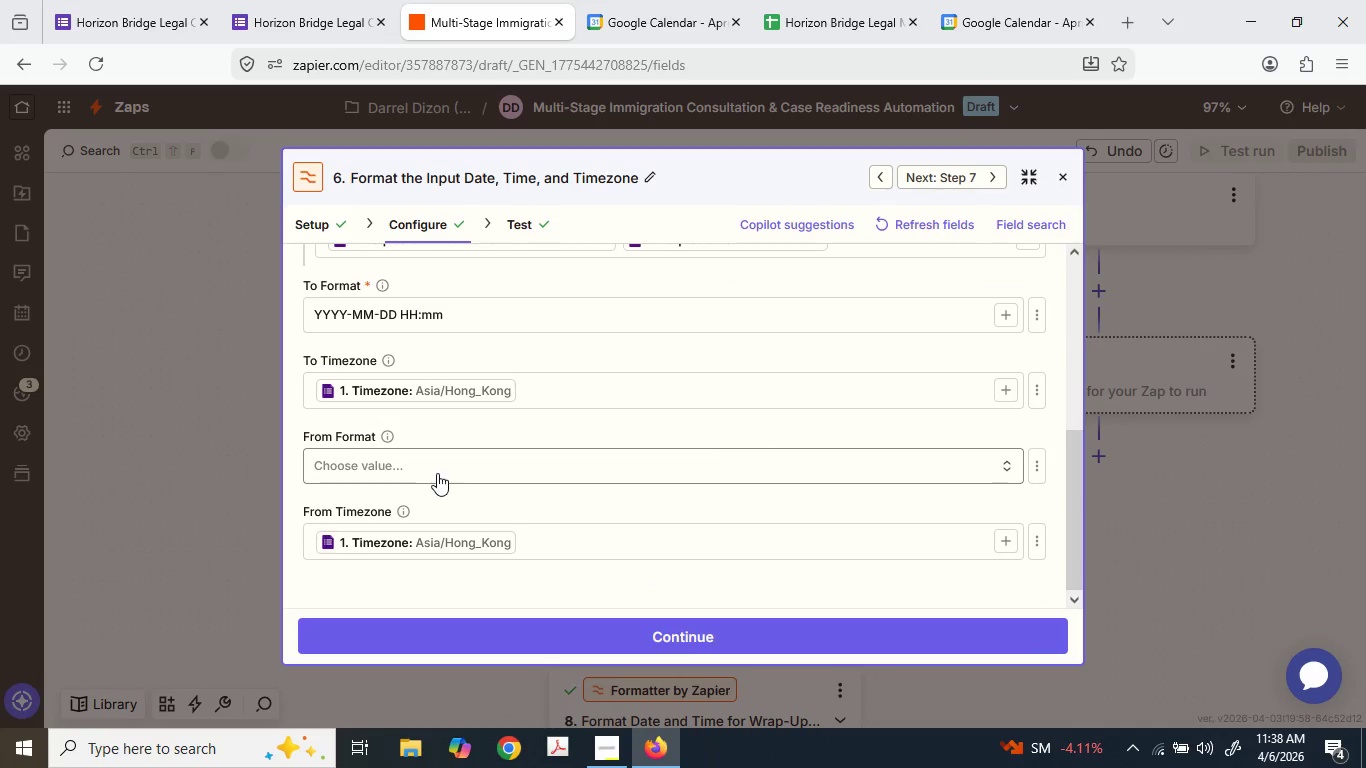 
scroll: coordinate [444, 459], scroll_direction: up, amount: 2.0
 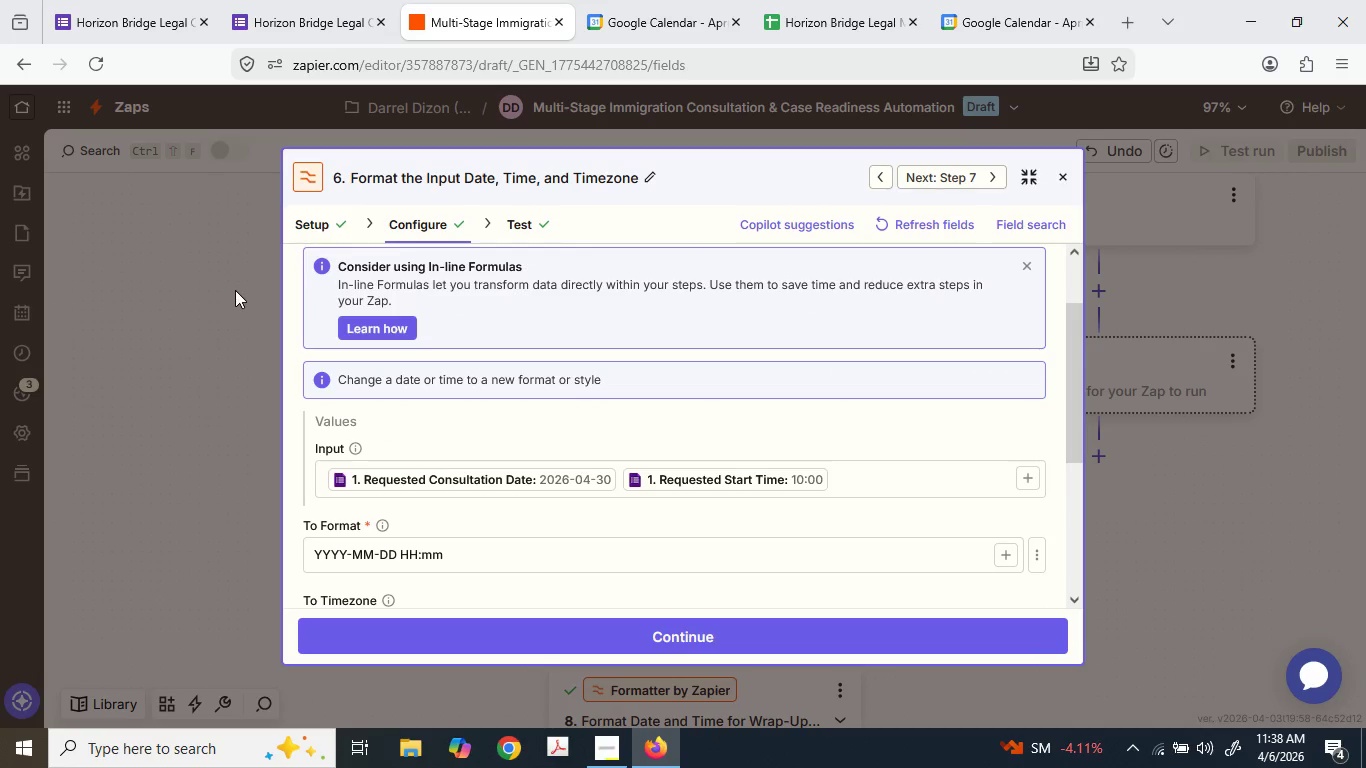 
left_click([236, 284])
 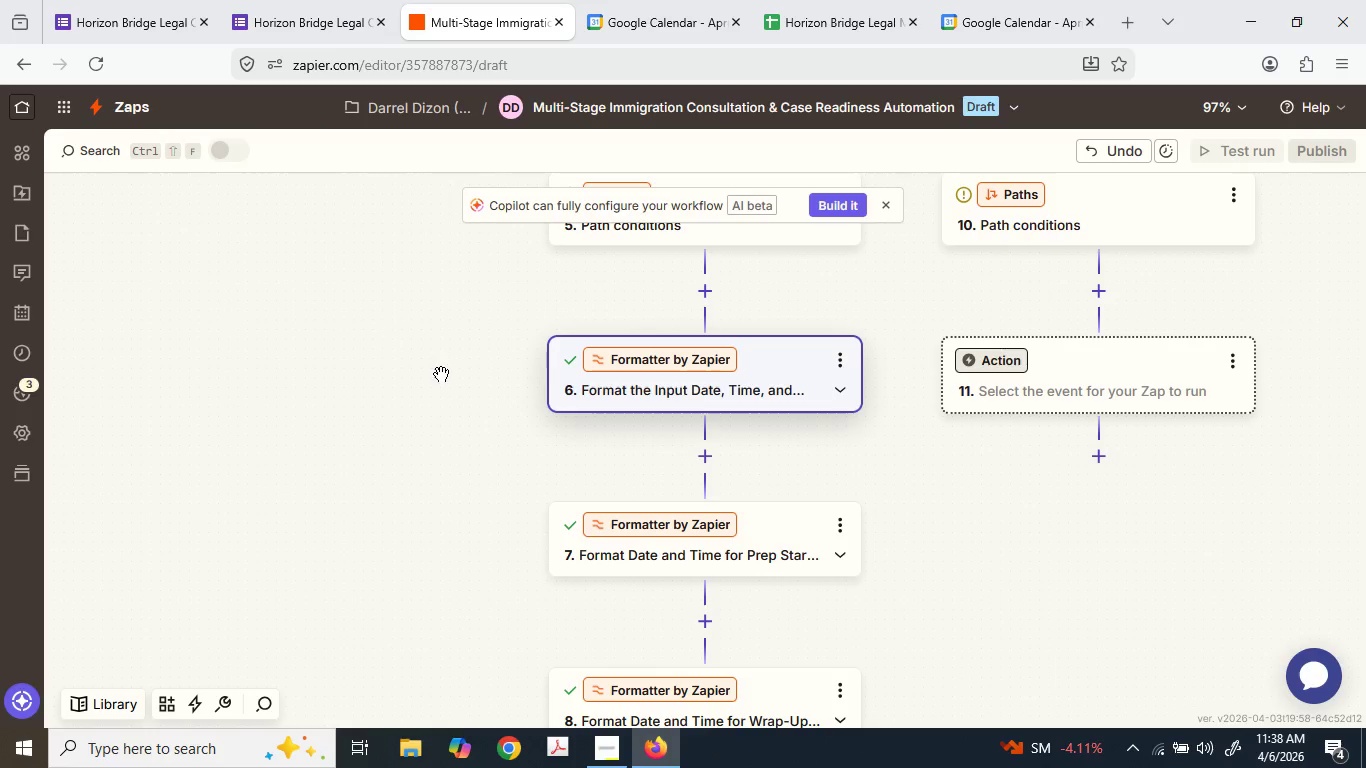 
scroll: coordinate [443, 379], scroll_direction: down, amount: 3.0
 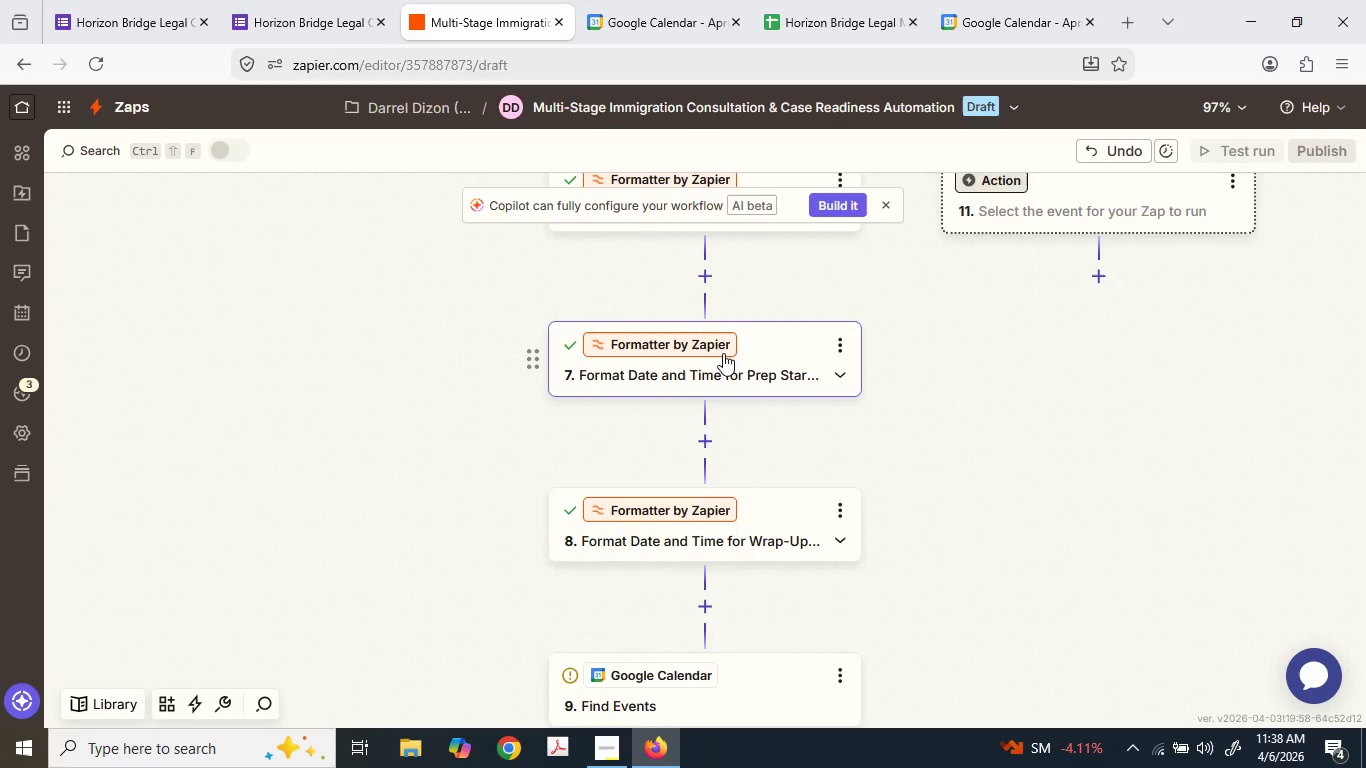 
left_click([706, 377])
 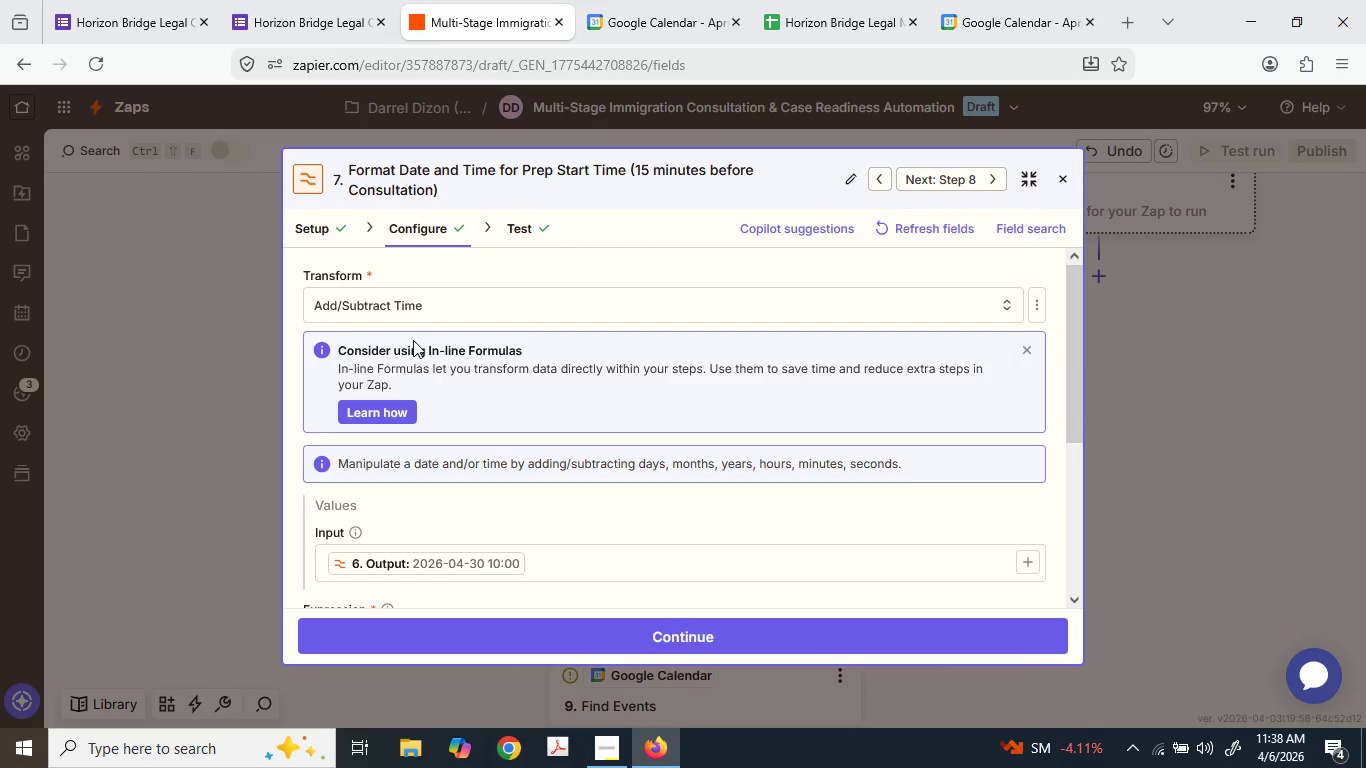 
scroll: coordinate [417, 345], scroll_direction: down, amount: 2.0
 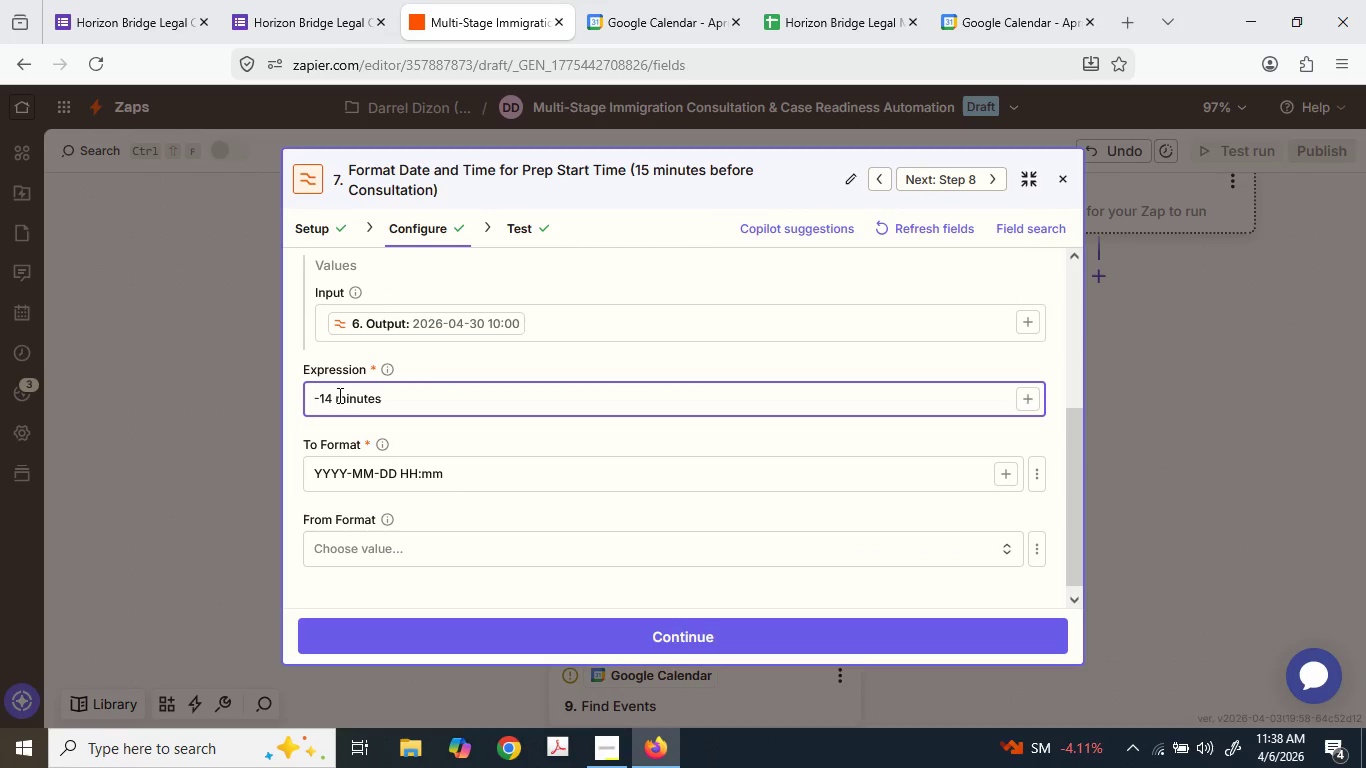 
left_click_drag(start_coordinate=[326, 394], to_coordinate=[333, 393])
 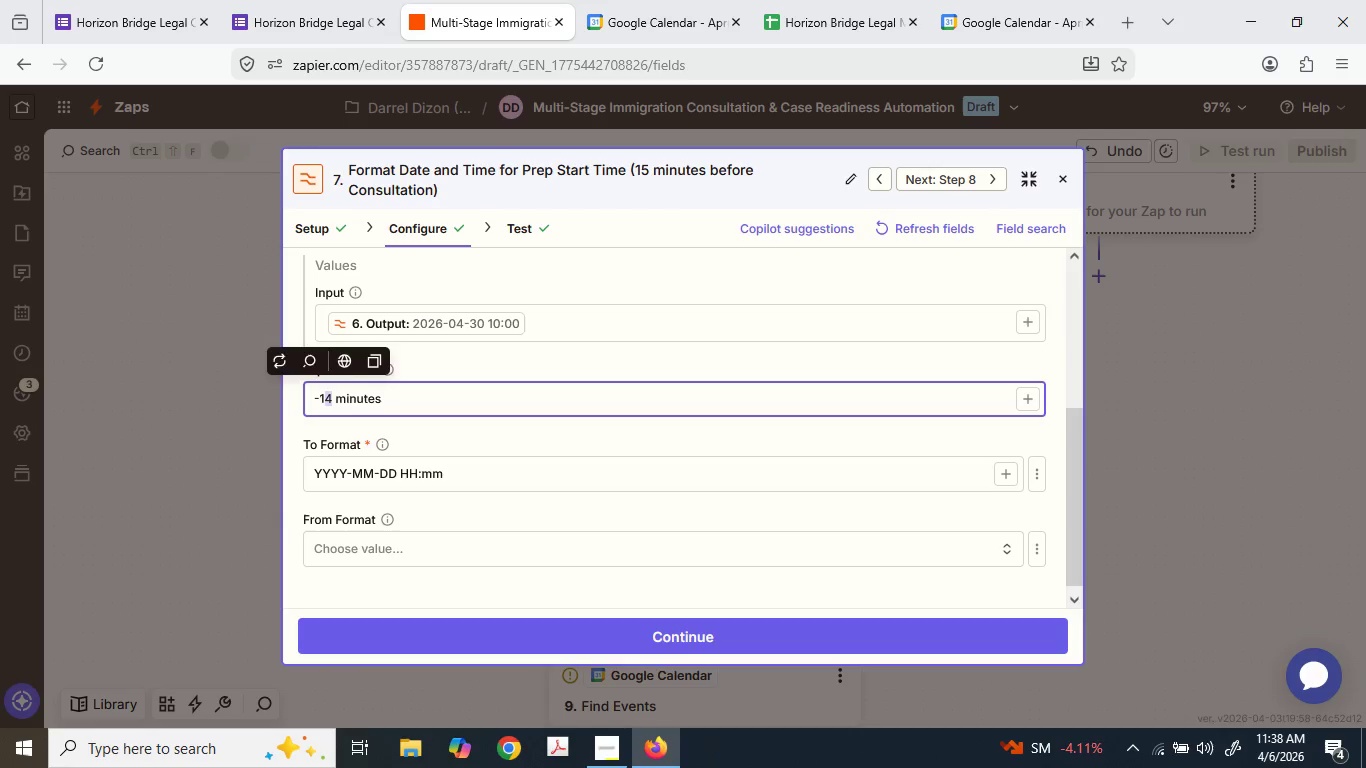 
key(Numpad5)
 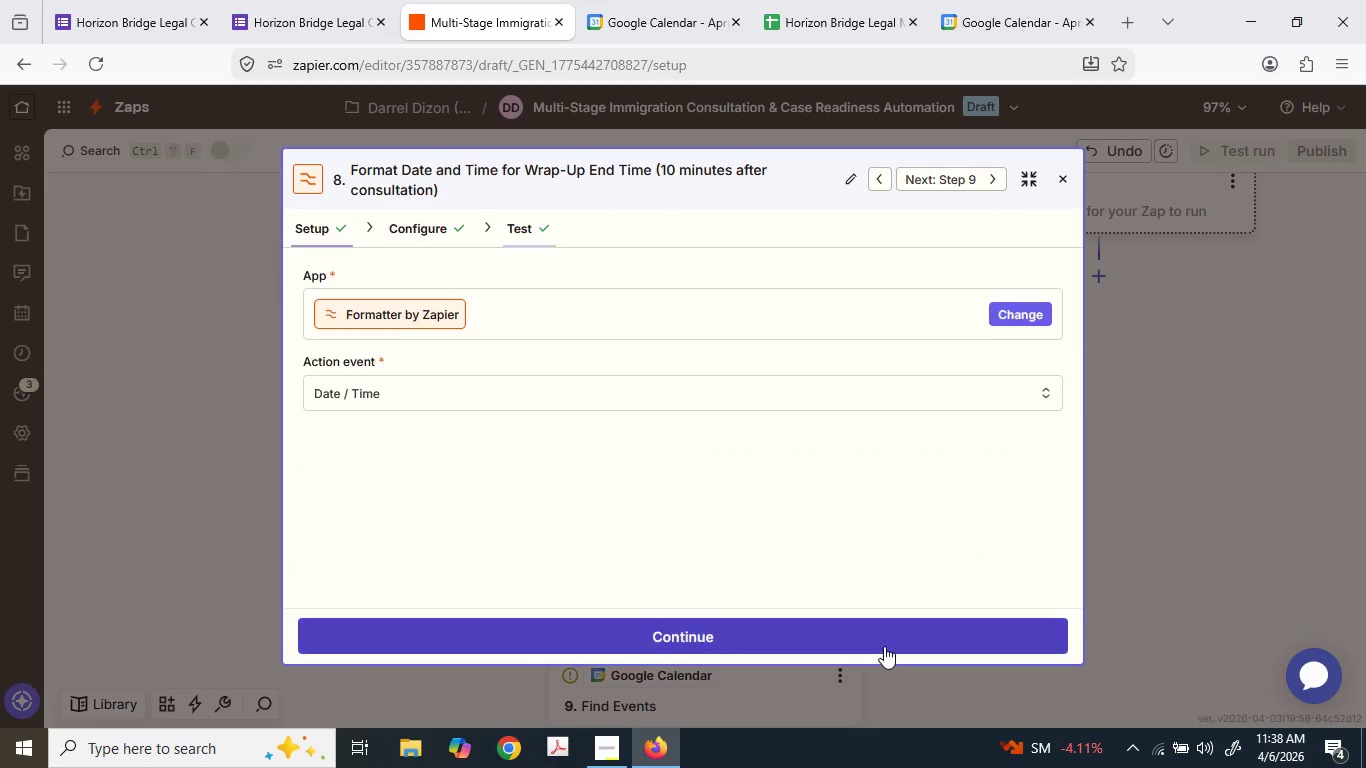 
wait(6.09)
 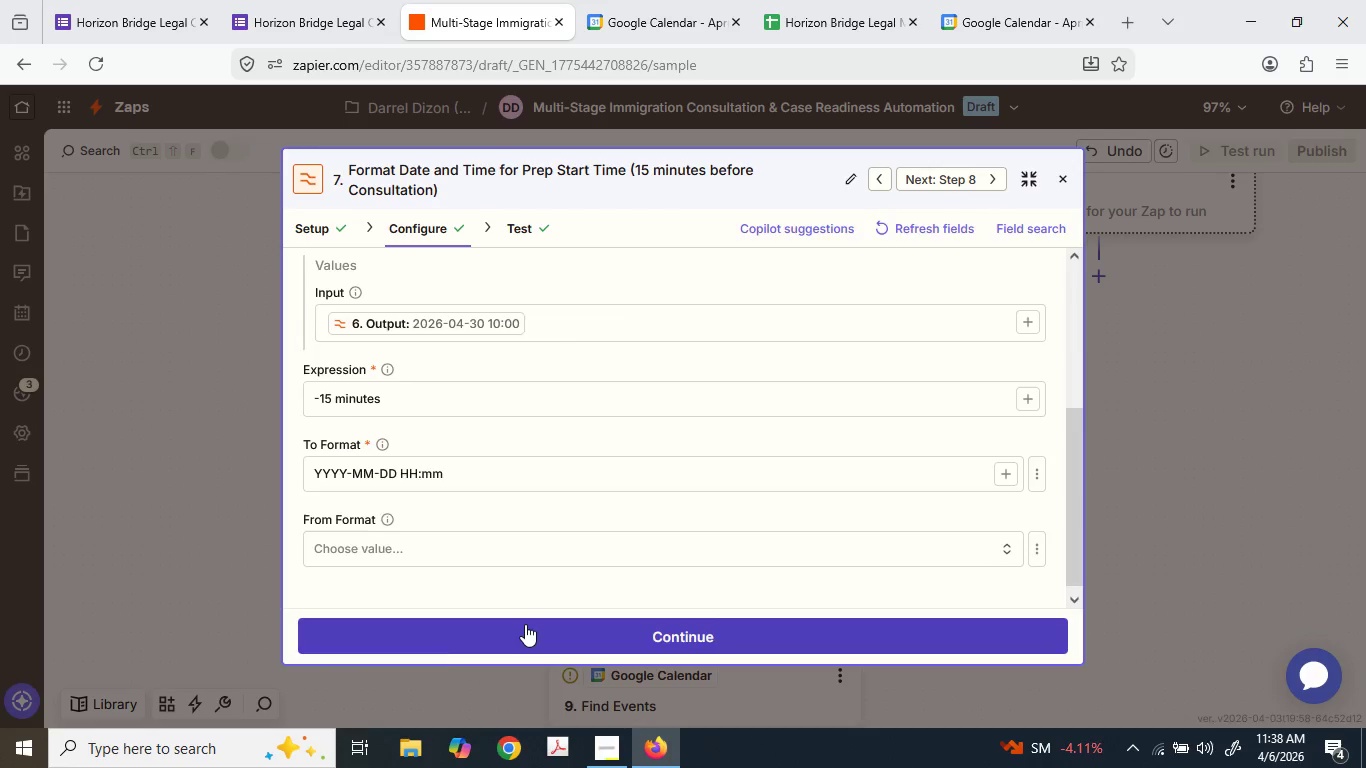 
scroll: coordinate [802, 556], scroll_direction: down, amount: 3.0
 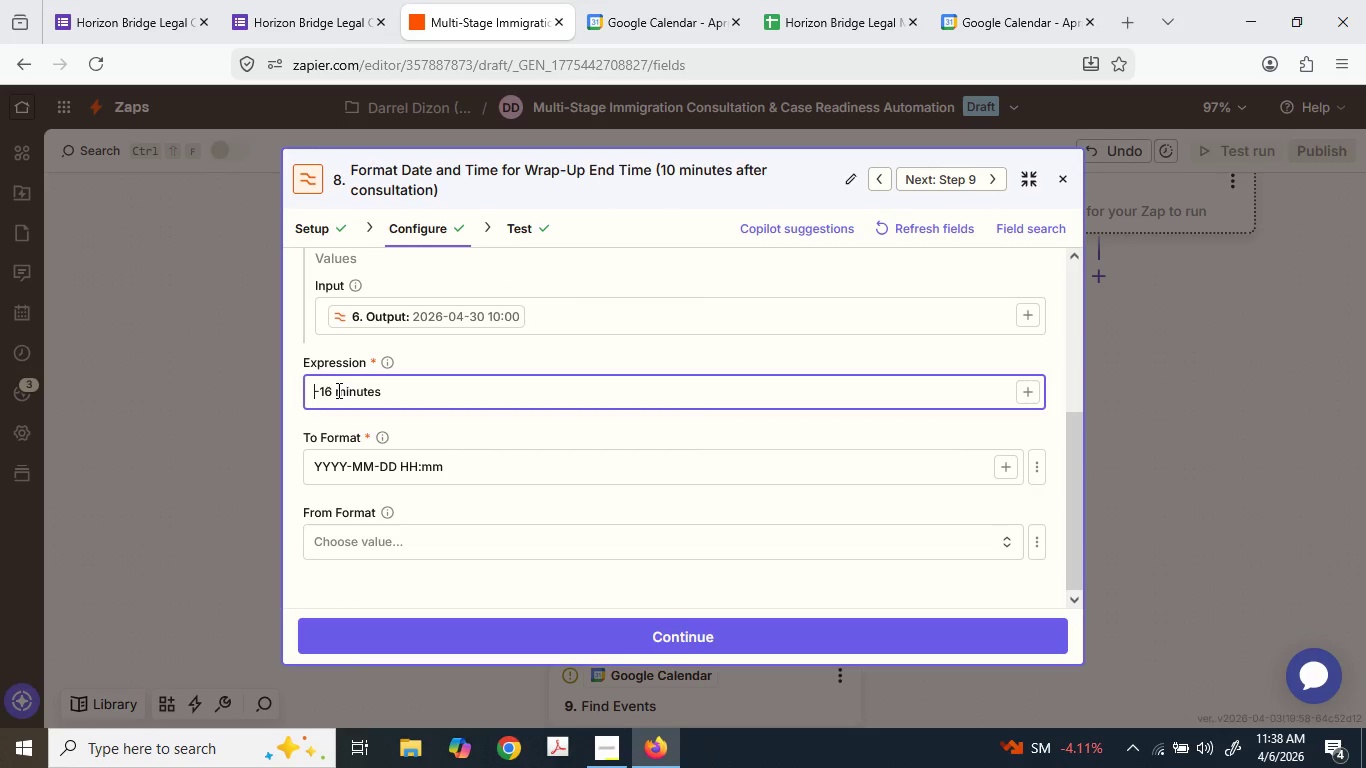 
left_click_drag(start_coordinate=[331, 384], to_coordinate=[267, 372])
 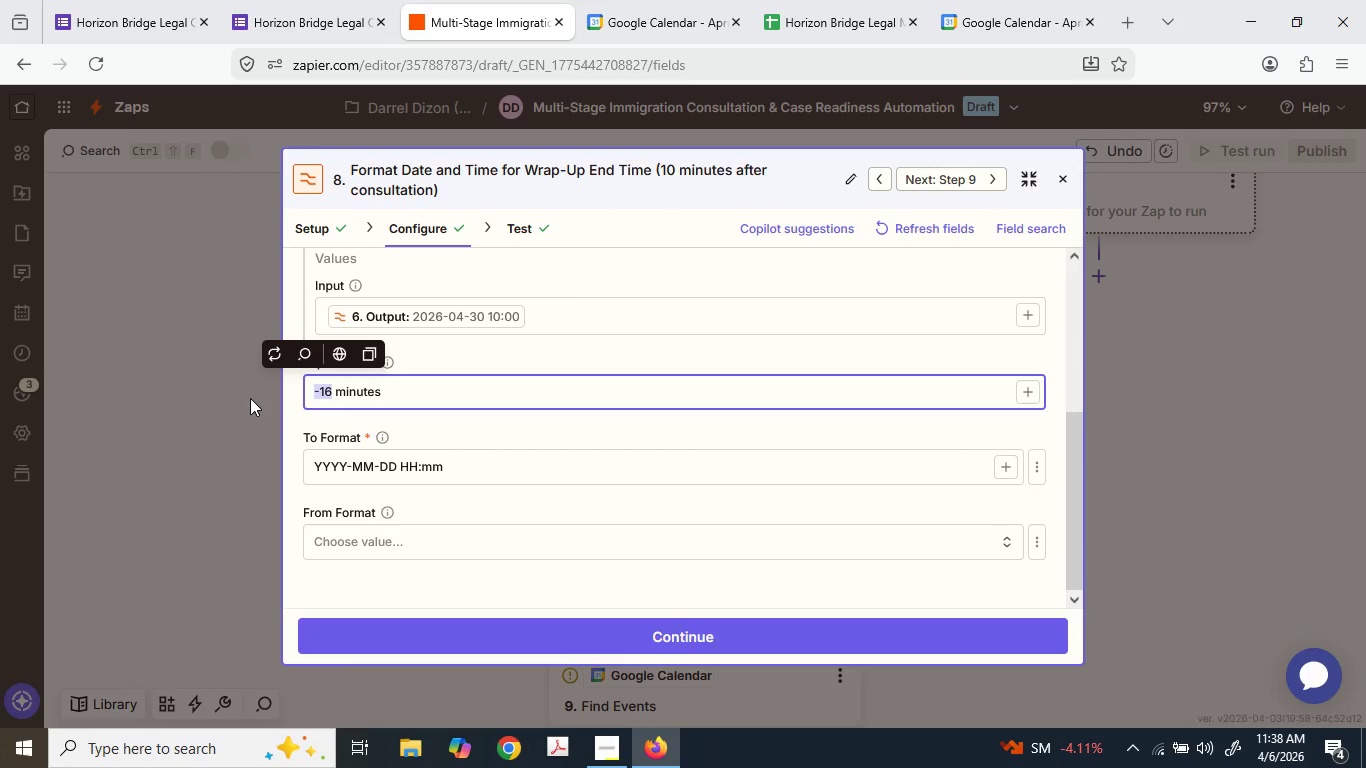 
type(+40)
 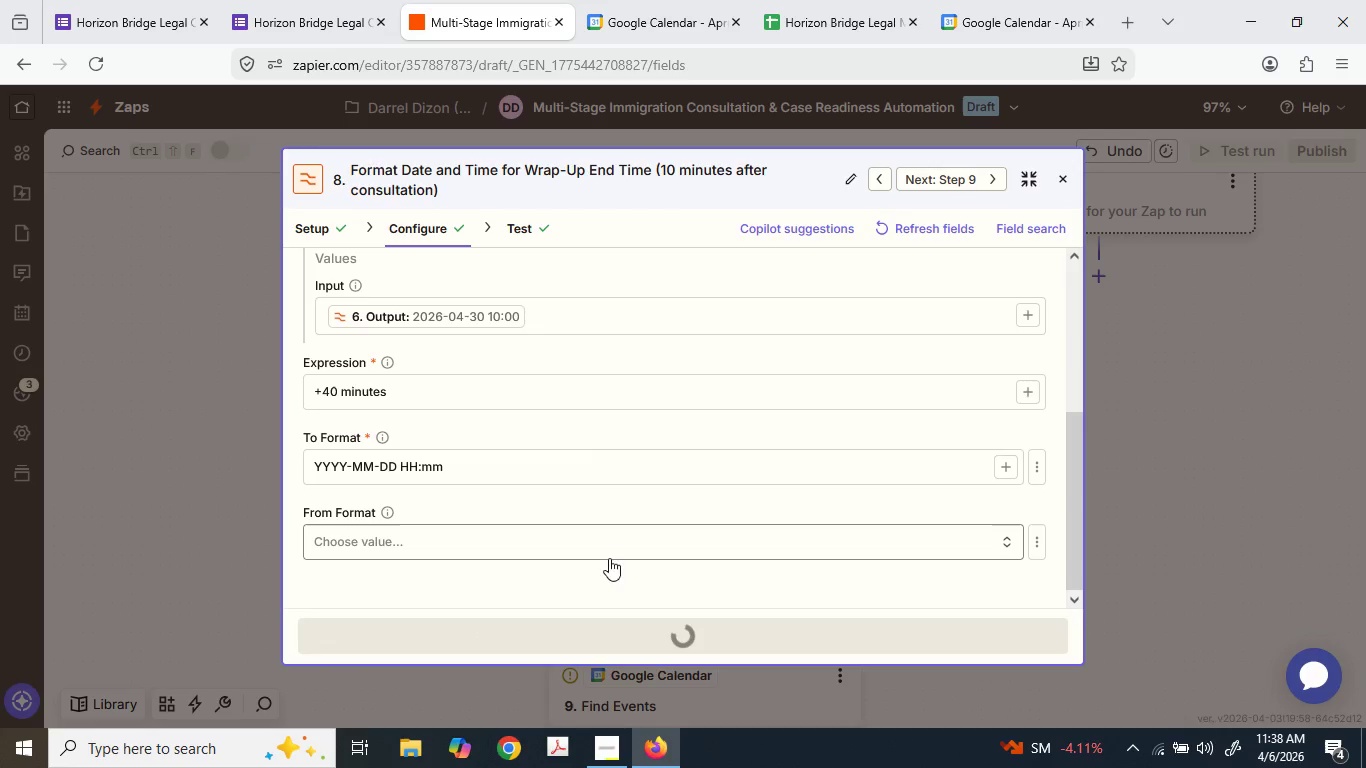 
wait(5.05)
 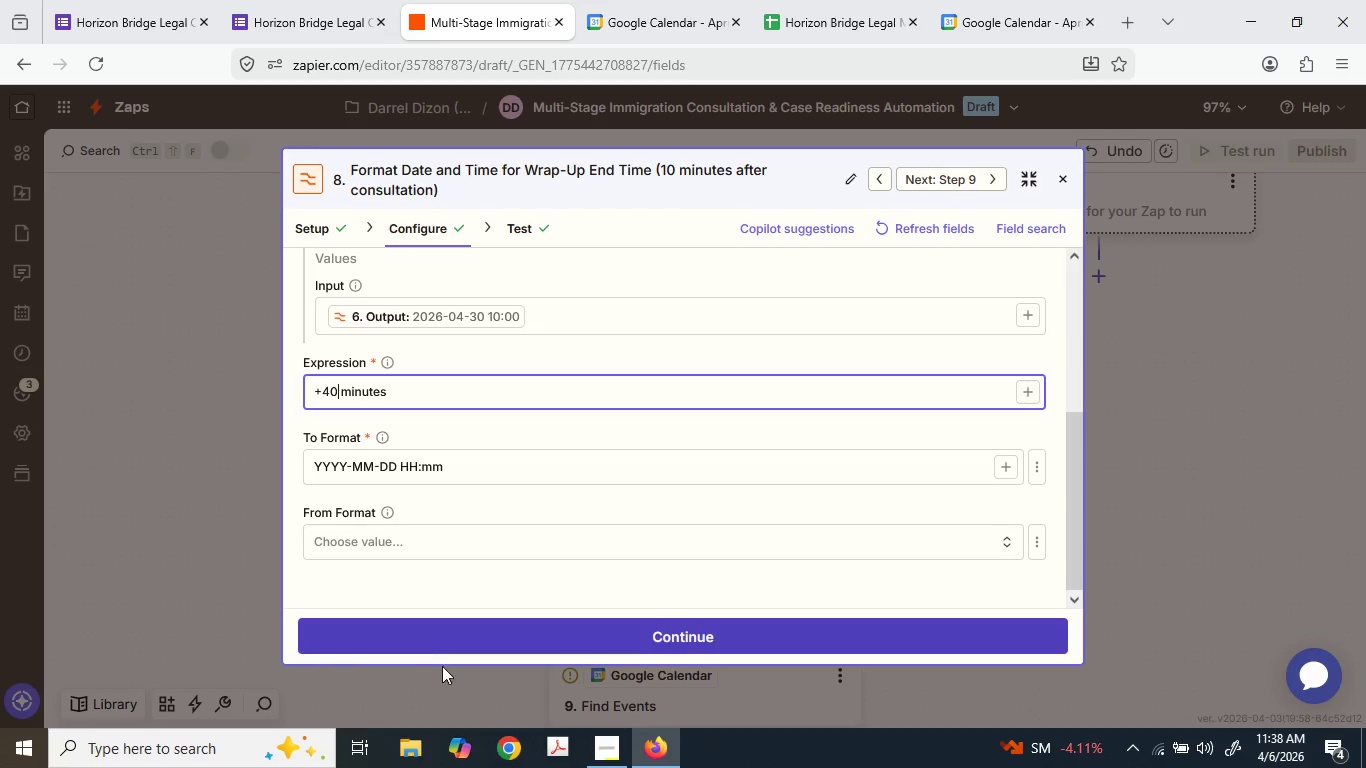 
left_click([533, 619])
 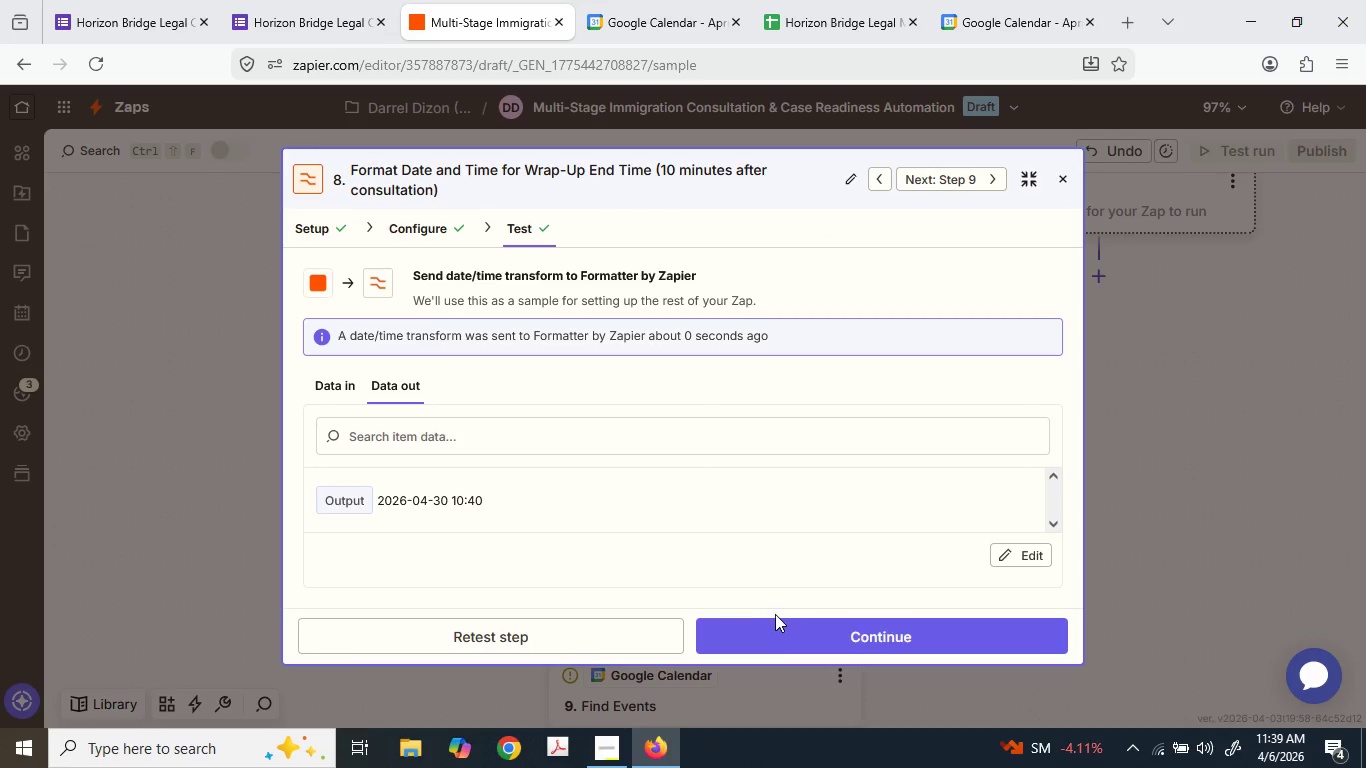 
left_click_drag(start_coordinate=[779, 615], to_coordinate=[776, 620])
 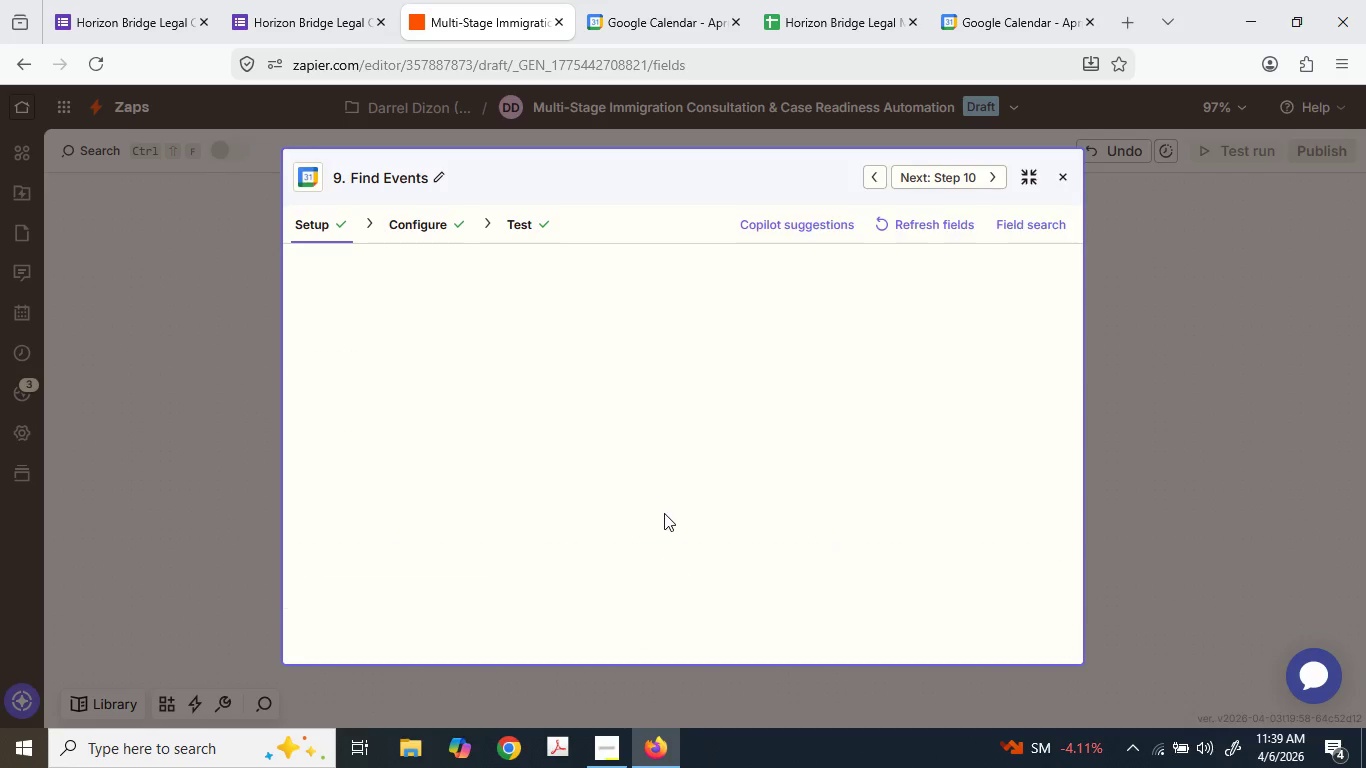 
scroll: coordinate [663, 481], scroll_direction: down, amount: 4.0
 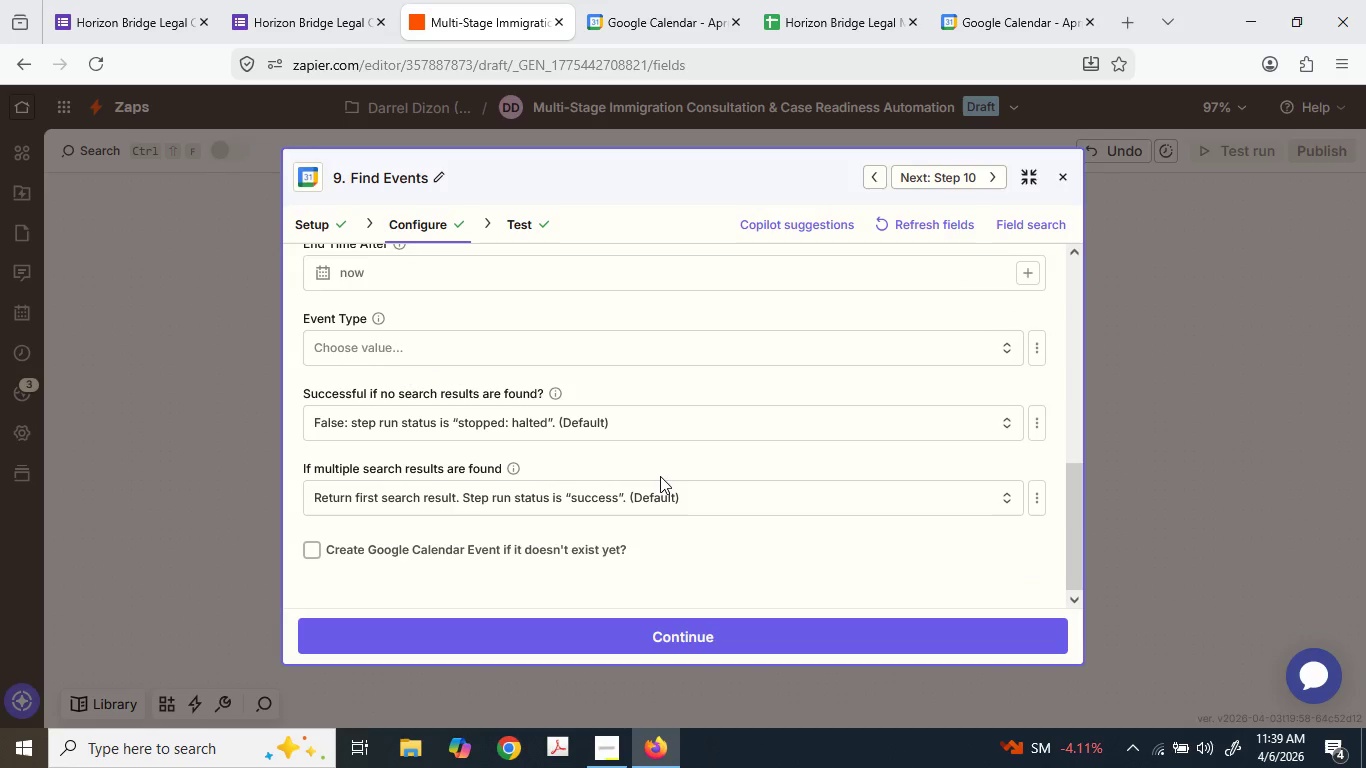 
scroll: coordinate [660, 478], scroll_direction: up, amount: 1.0
 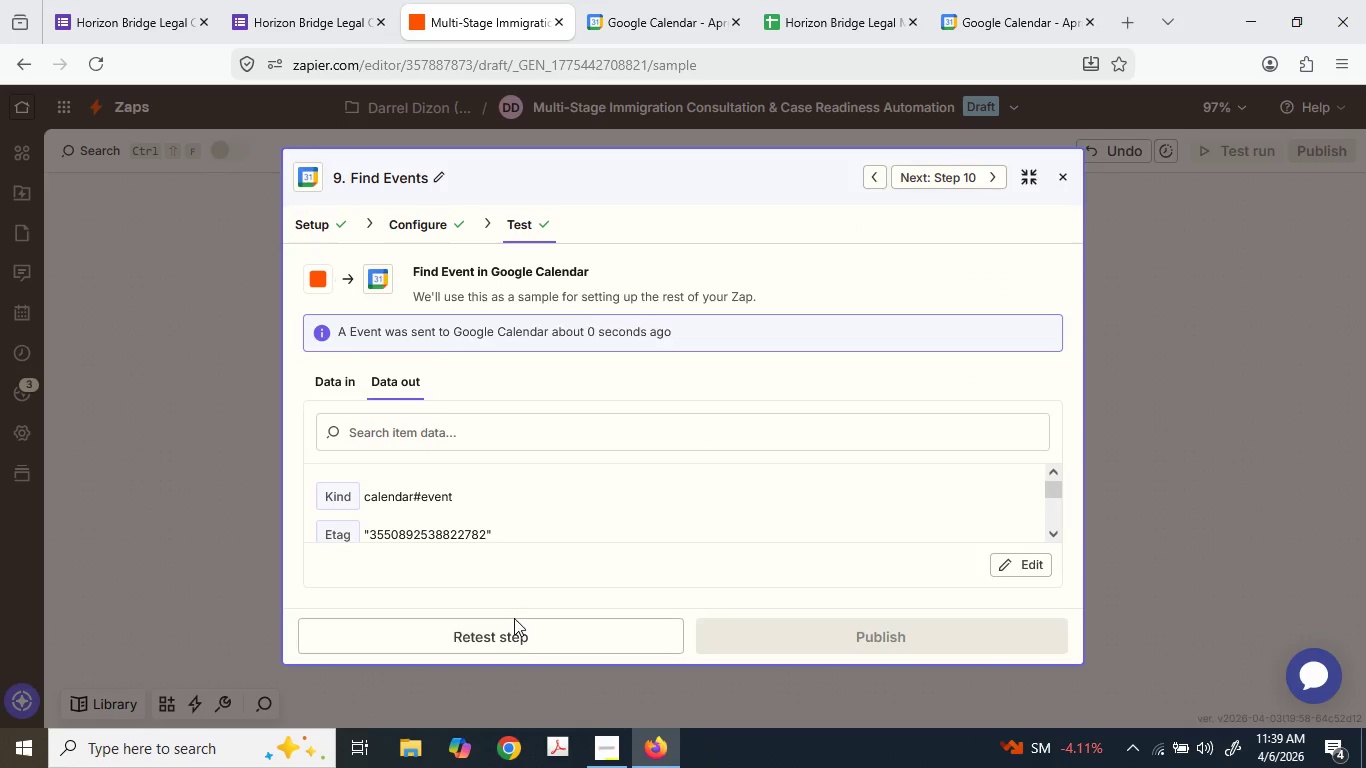 
wait(5.62)
 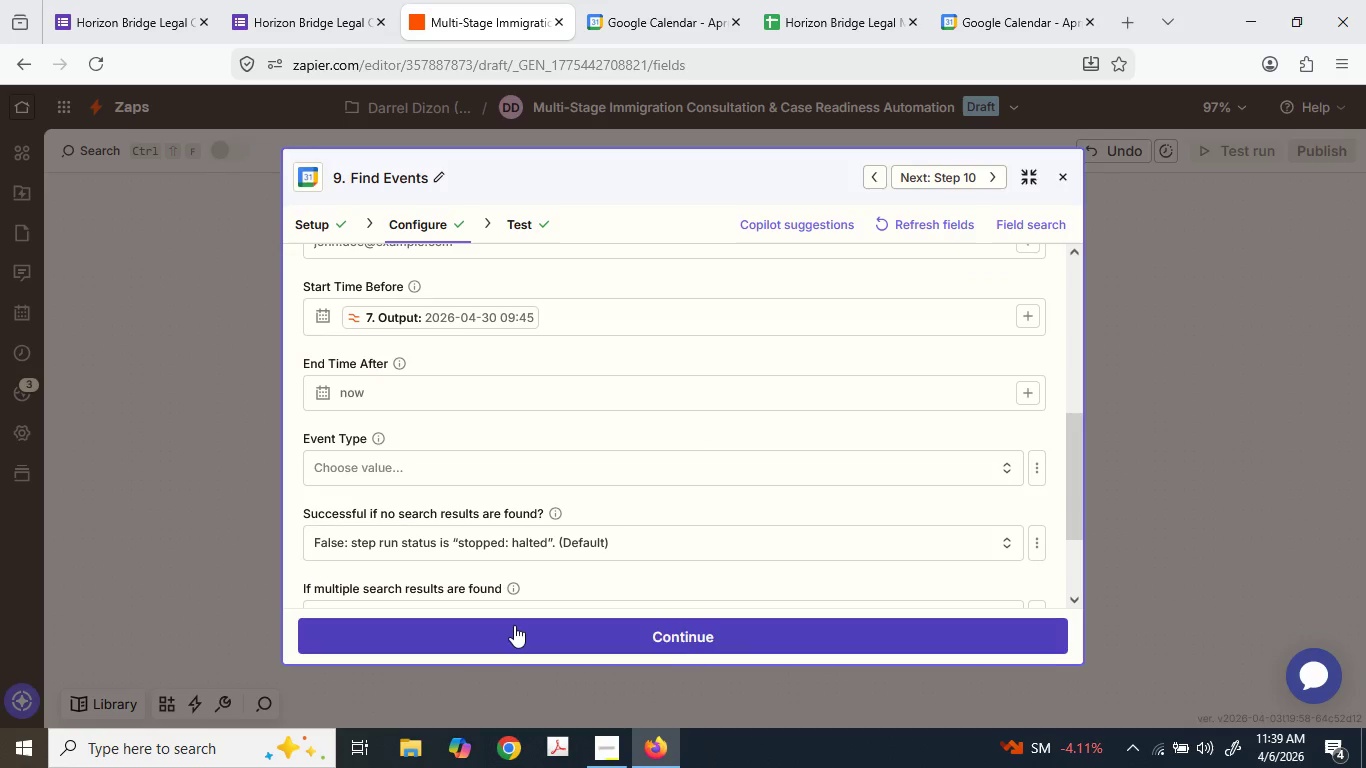 
scroll: coordinate [559, 520], scroll_direction: down, amount: 12.0
 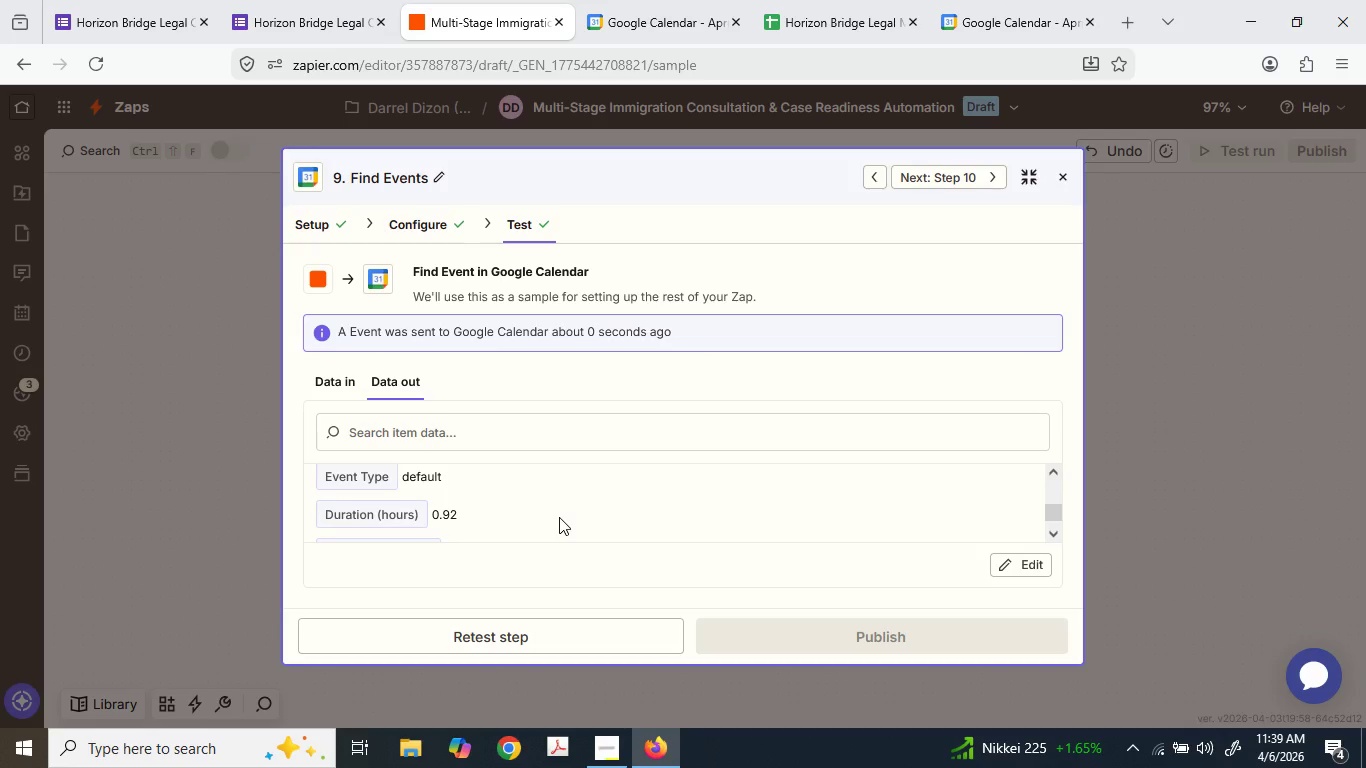 
scroll: coordinate [559, 517], scroll_direction: down, amount: 2.0
 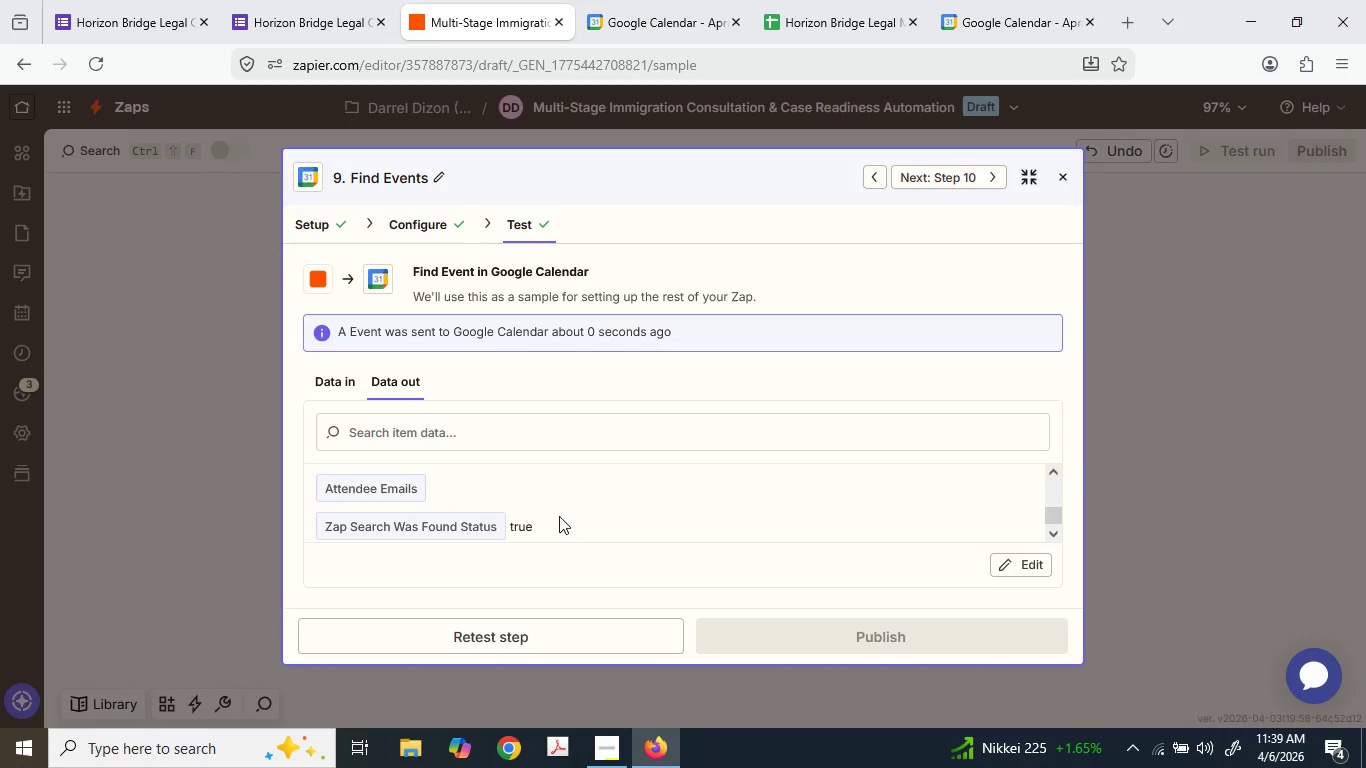 
scroll: coordinate [559, 516], scroll_direction: up, amount: 2.0
 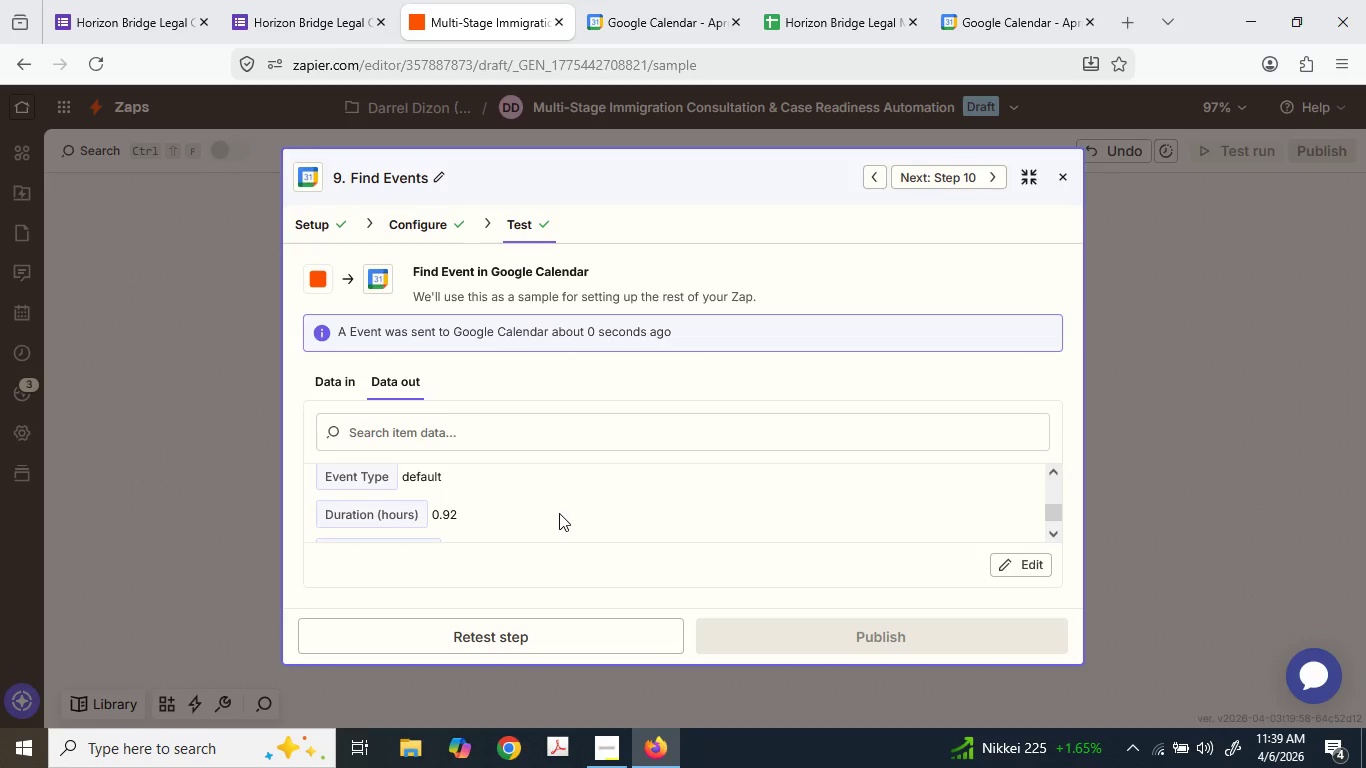 
scroll: coordinate [559, 513], scroll_direction: down, amount: 3.0
 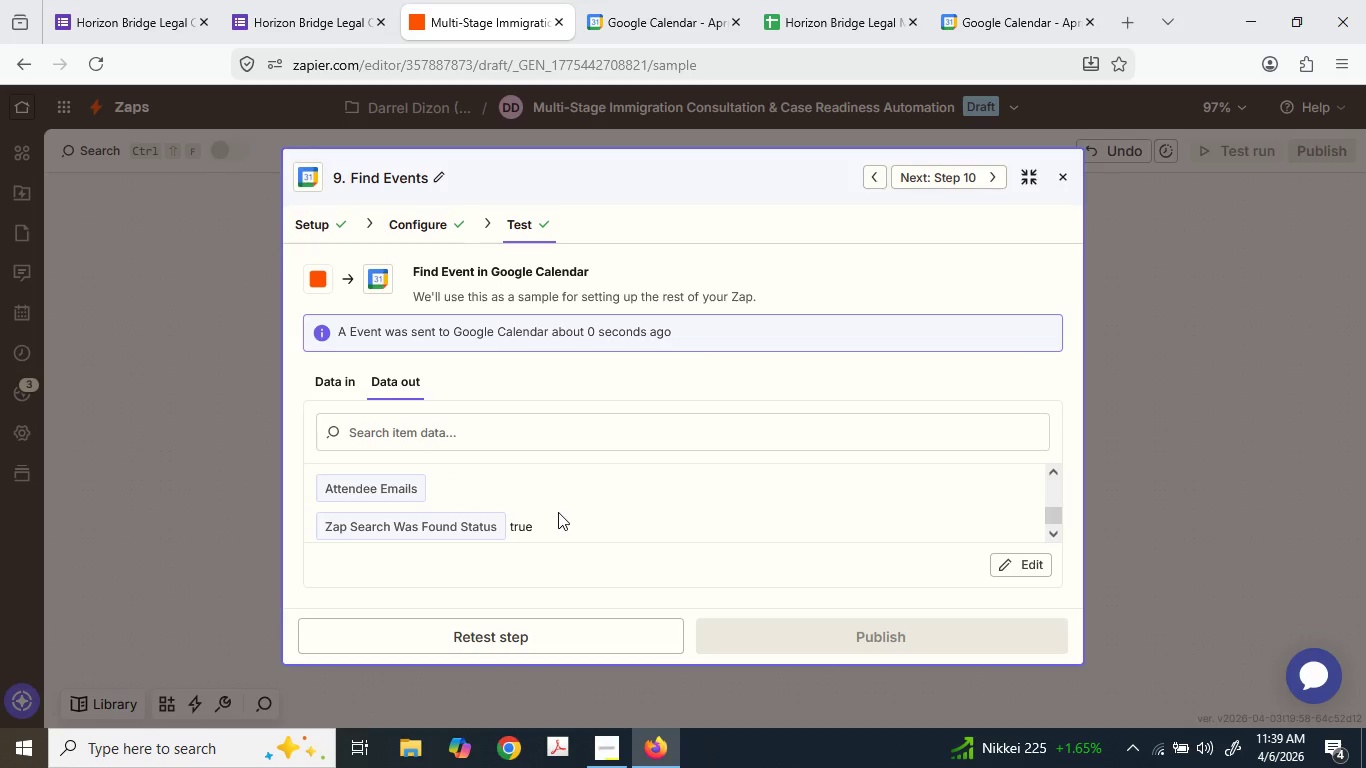 
scroll: coordinate [532, 494], scroll_direction: none, amount: 0.0
 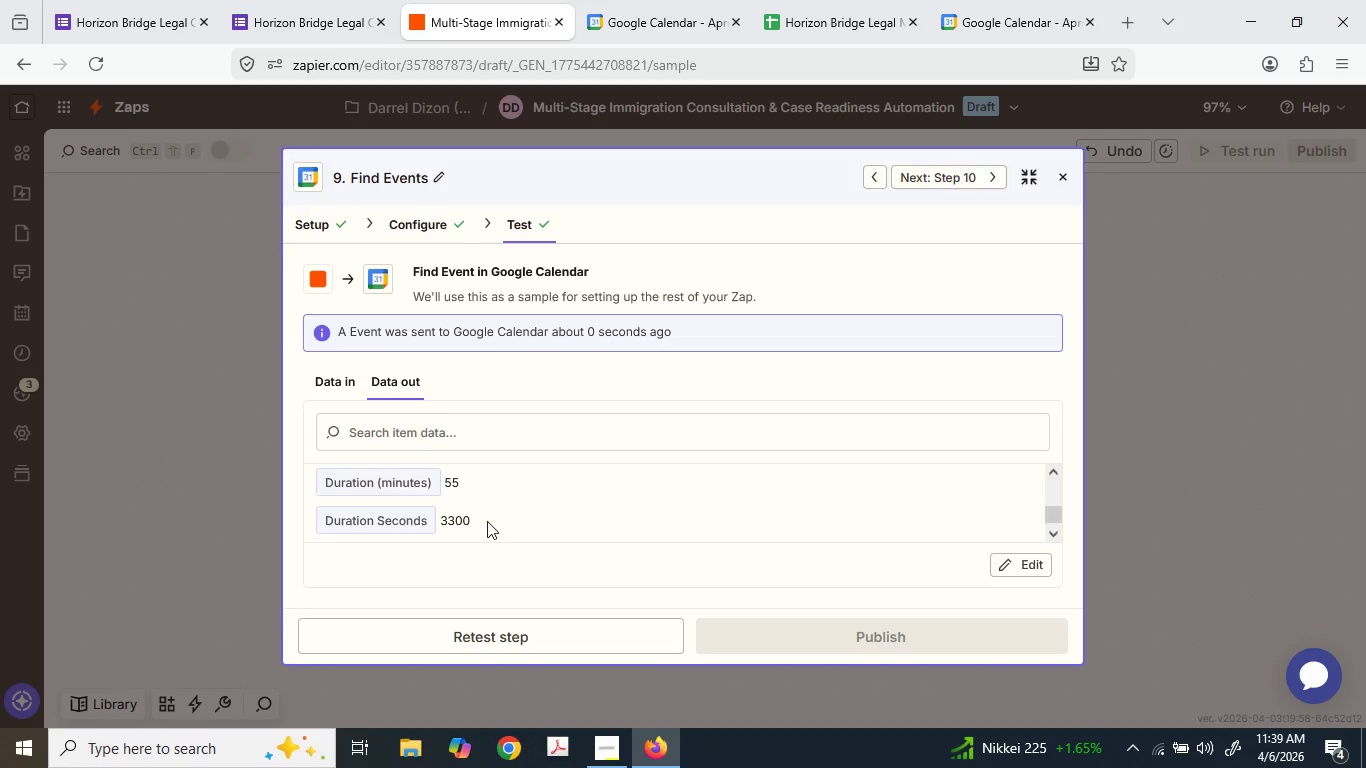 
scroll: coordinate [497, 498], scroll_direction: down, amount: 2.0
 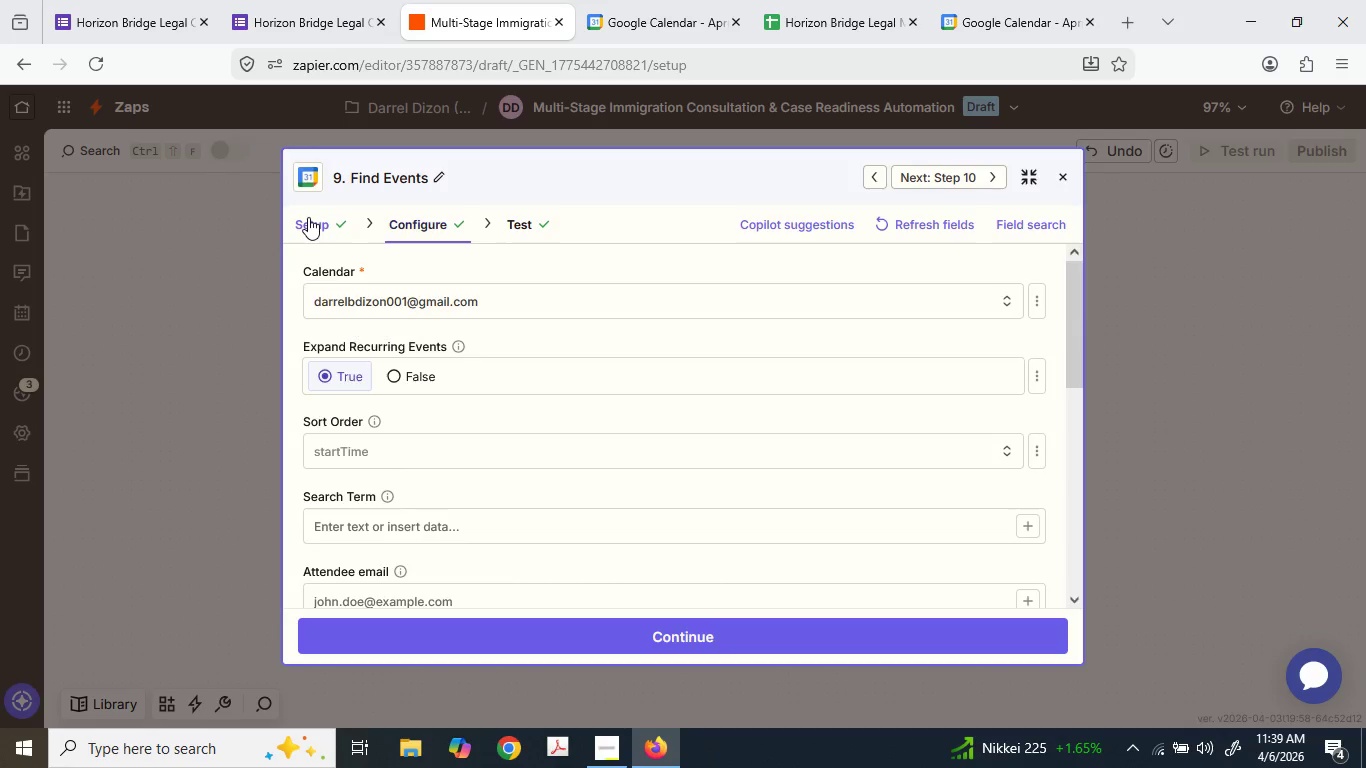 
wait(5.12)
 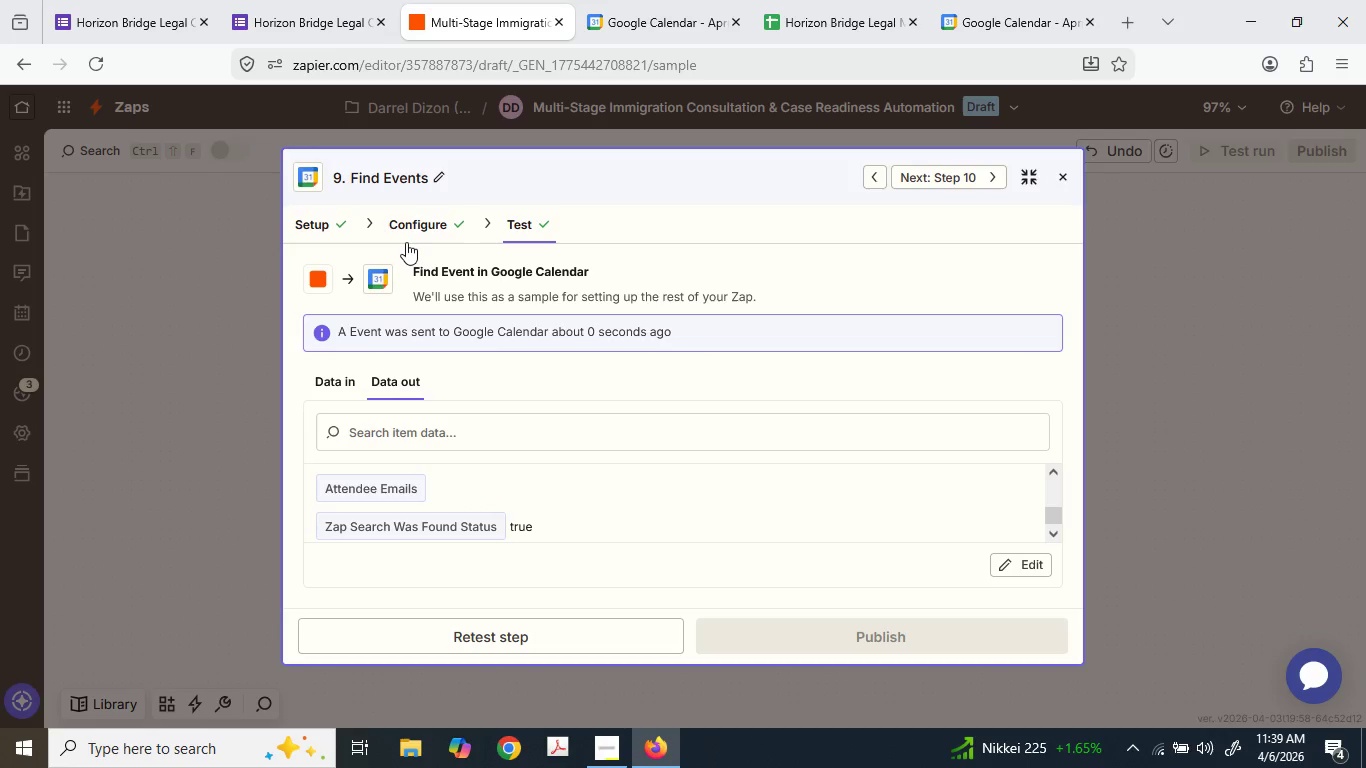 
scroll: coordinate [468, 405], scroll_direction: up, amount: 2.0
 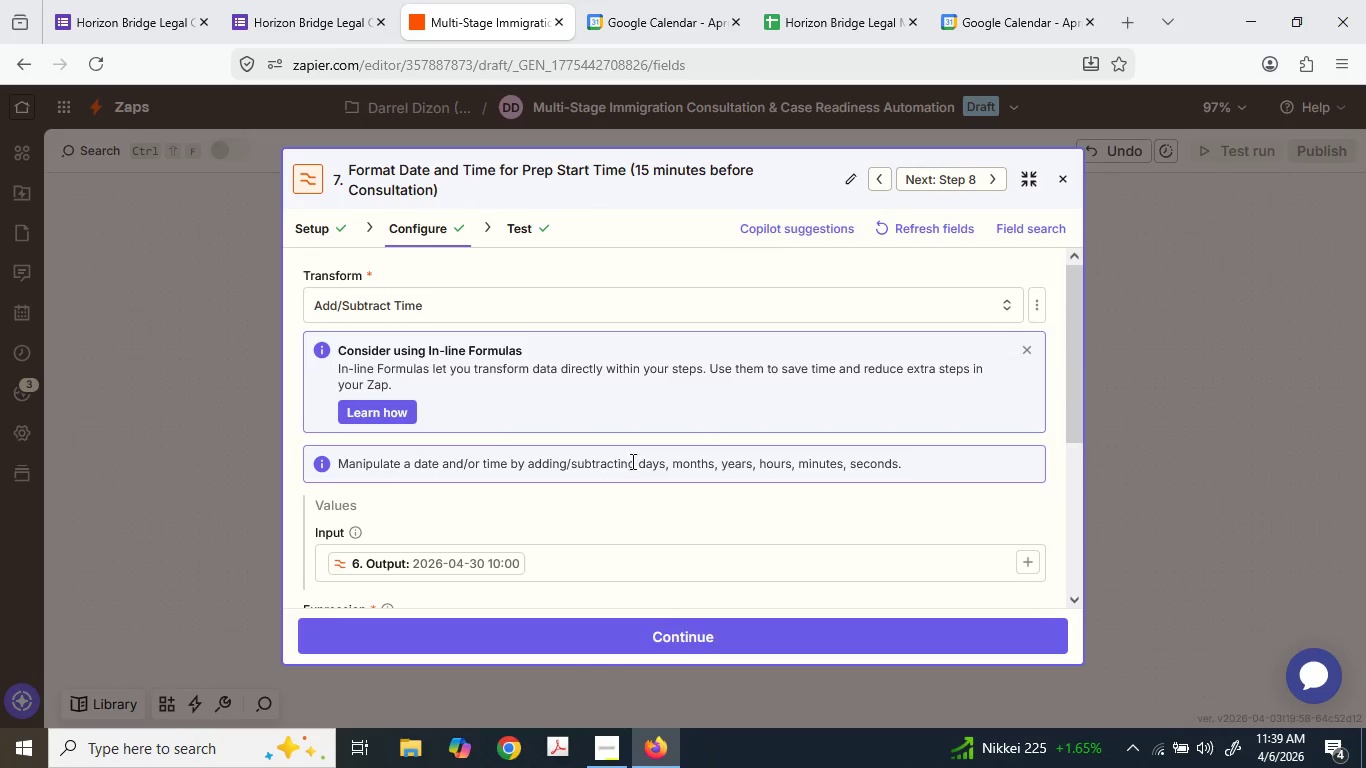 
left_click([520, 240])
 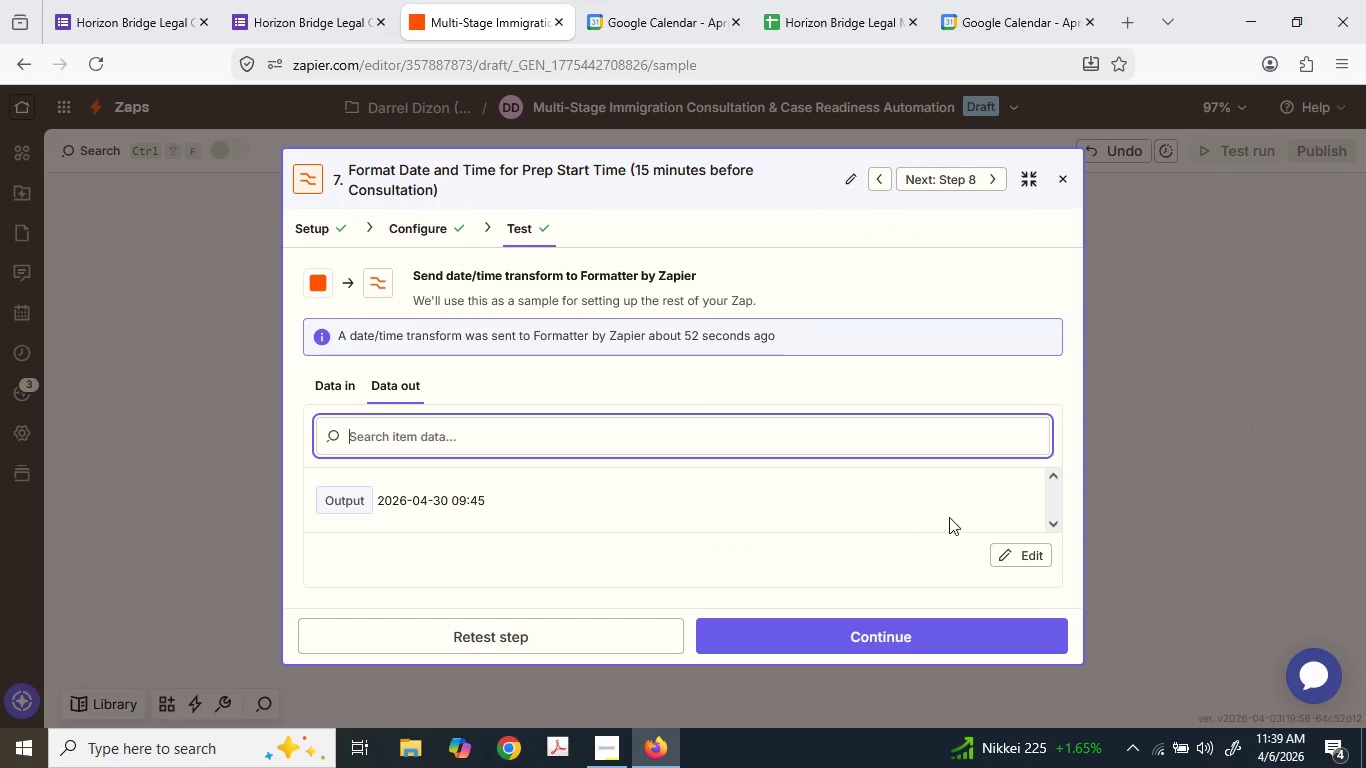 
mouse_move([960, 561])
 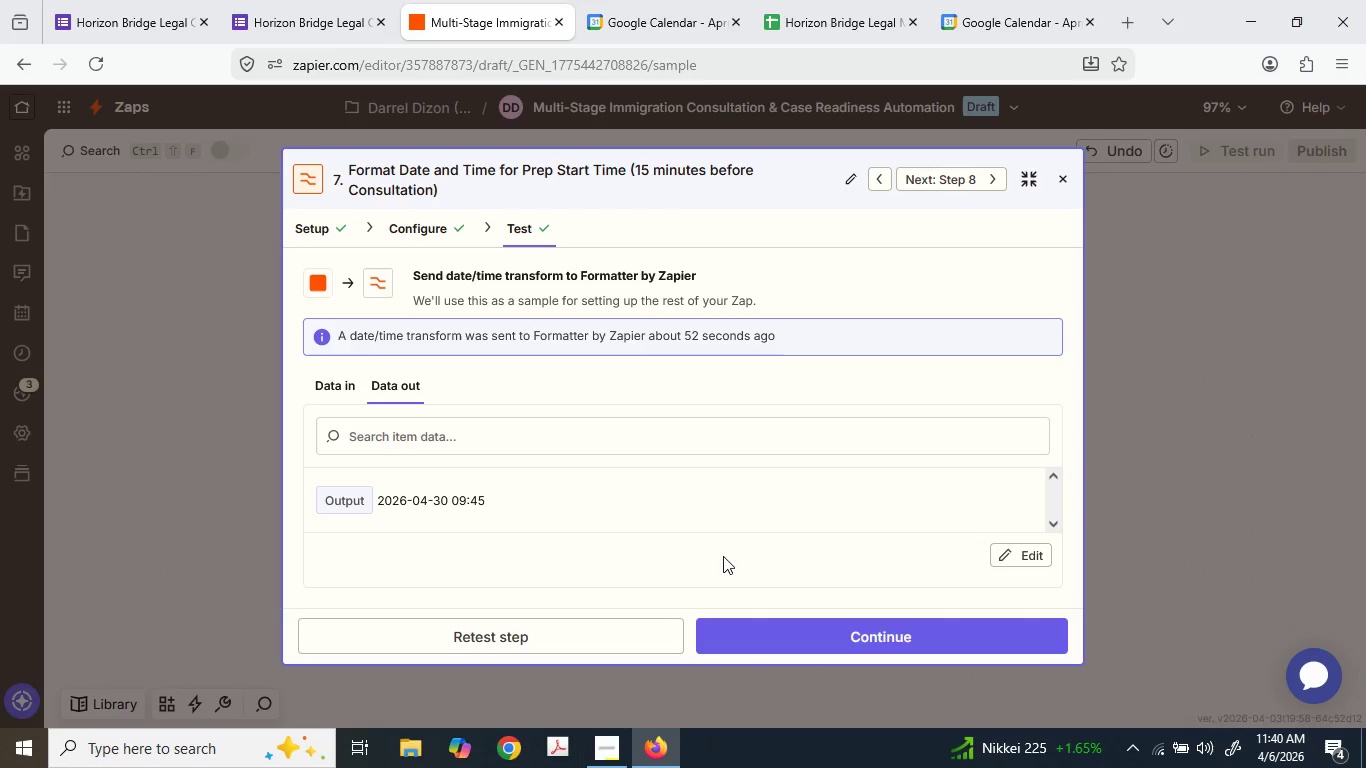 
wait(35.91)
 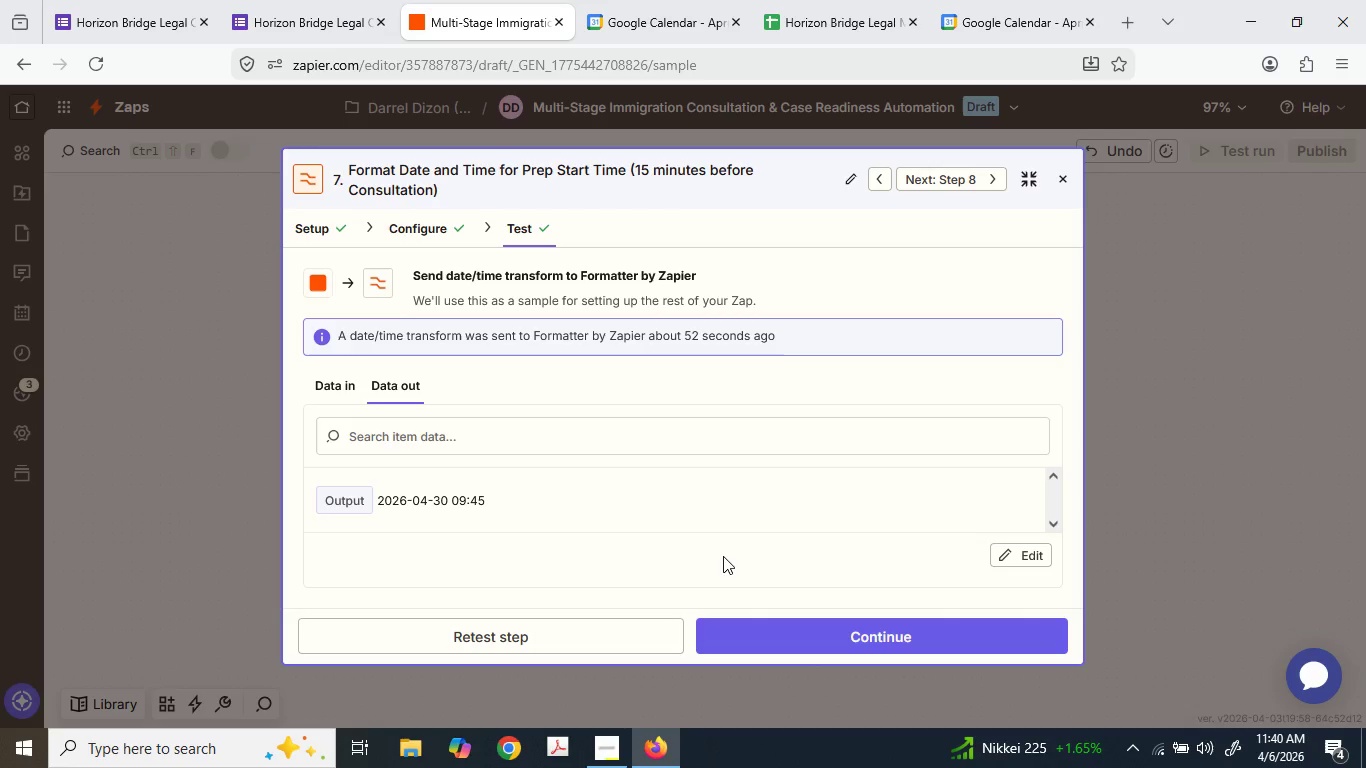 
scroll: coordinate [528, 517], scroll_direction: down, amount: 3.0
 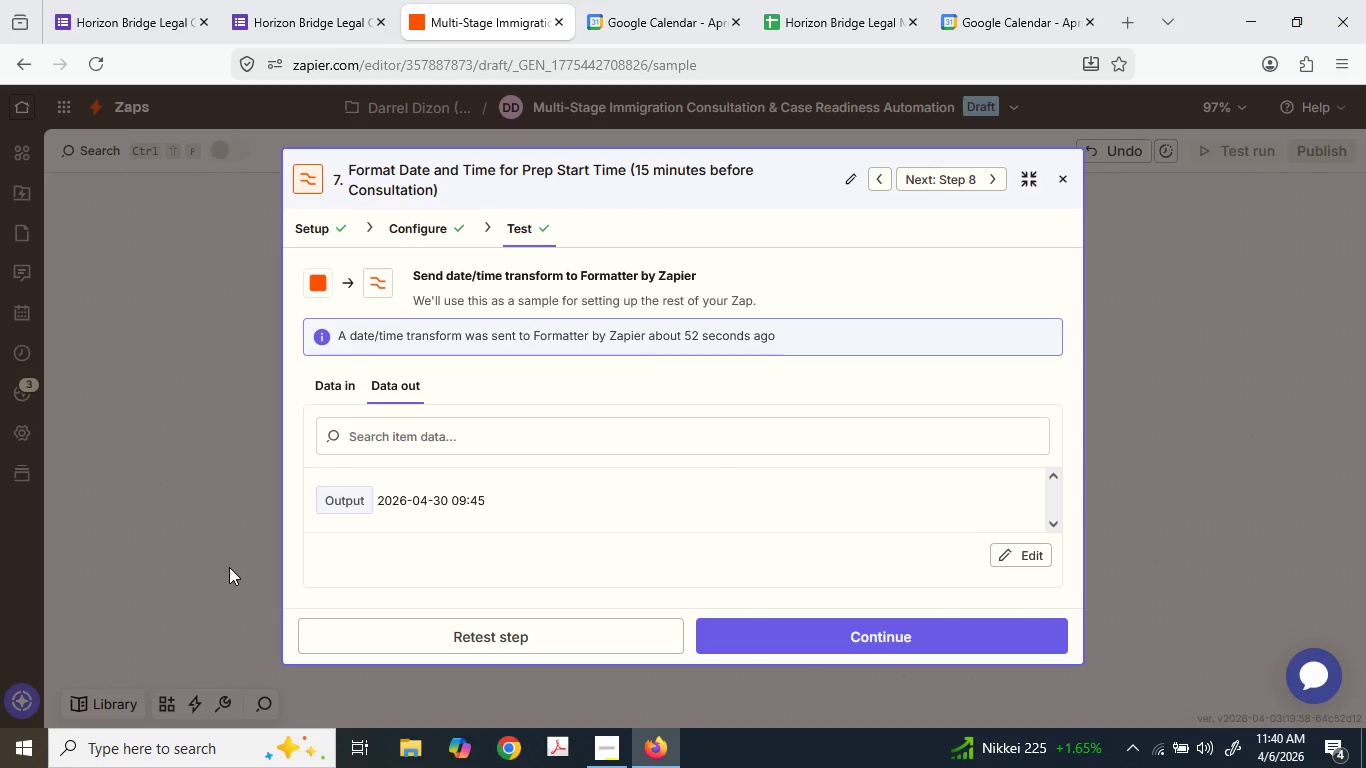 
wait(26.92)
 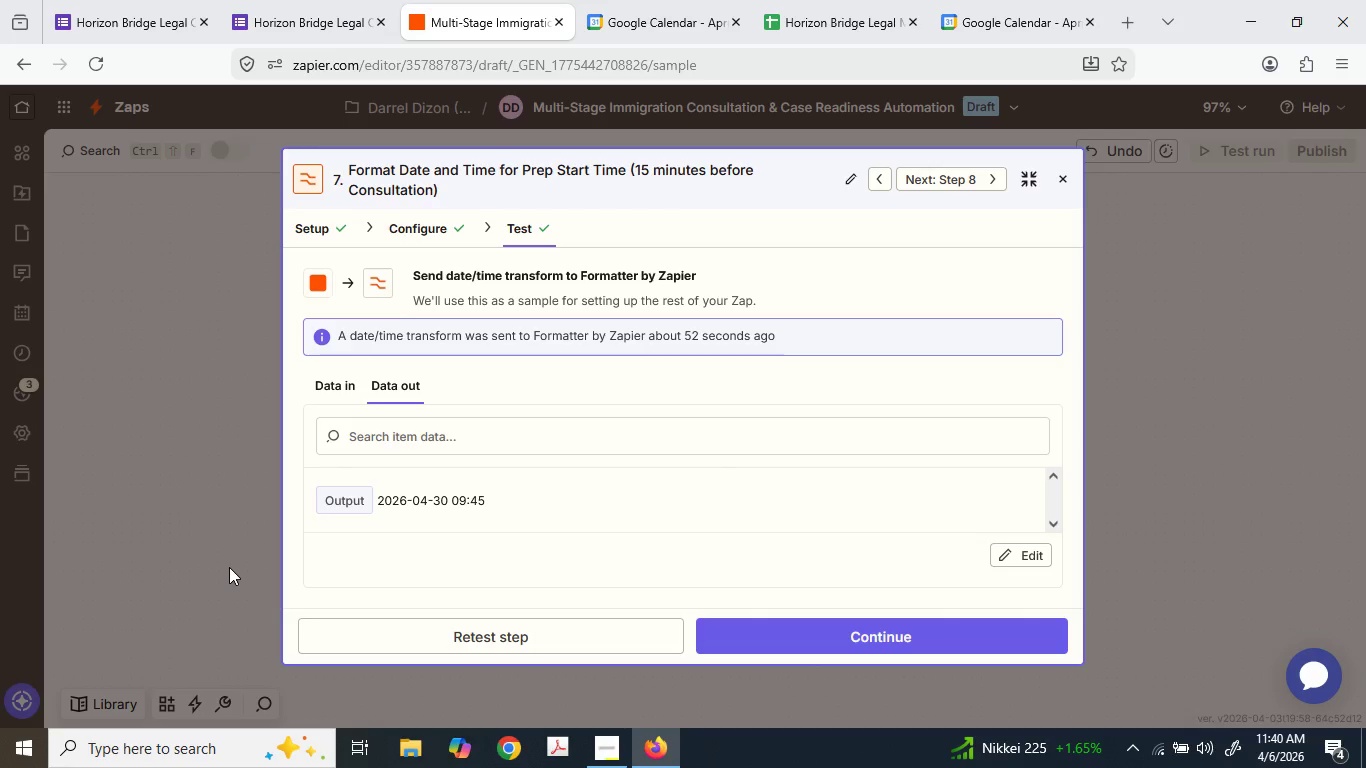 
left_click_drag(start_coordinate=[805, 635], to_coordinate=[472, 559])
 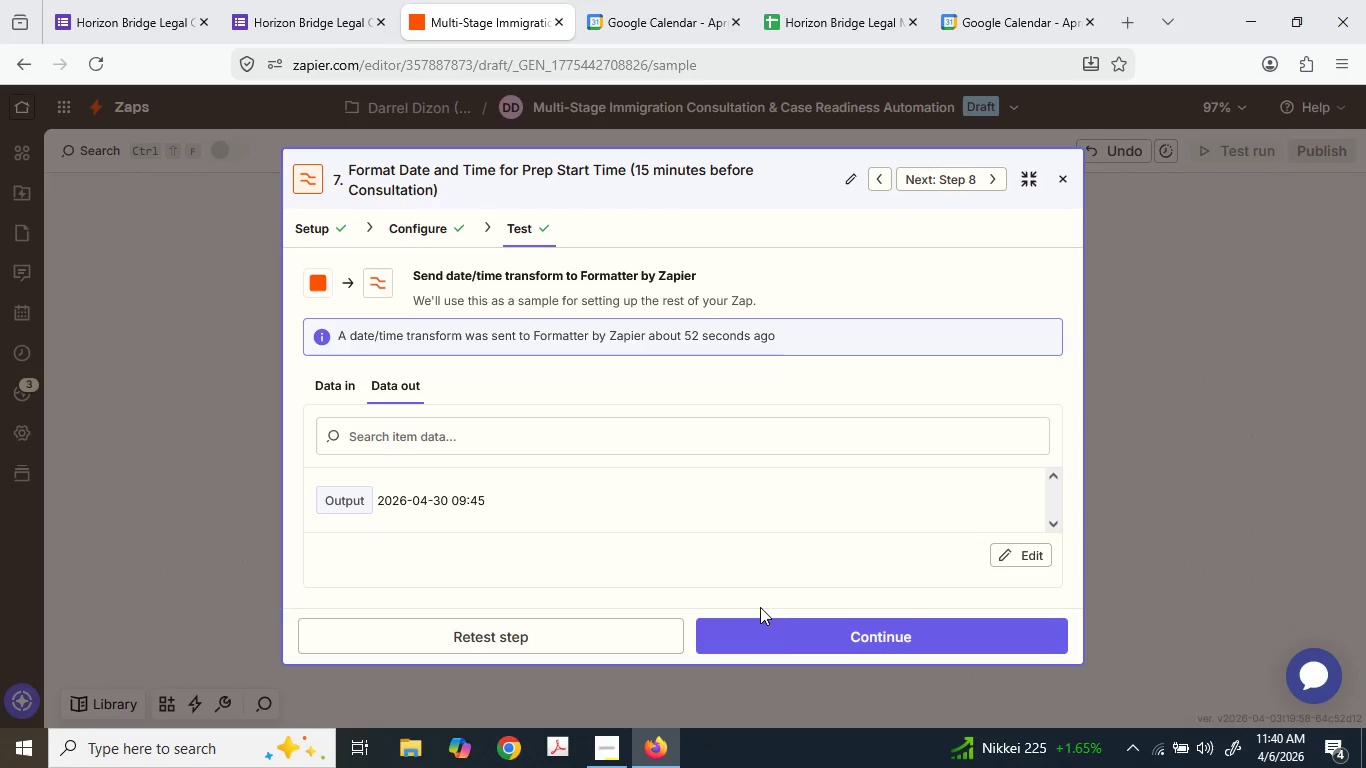 
left_click([777, 635])
 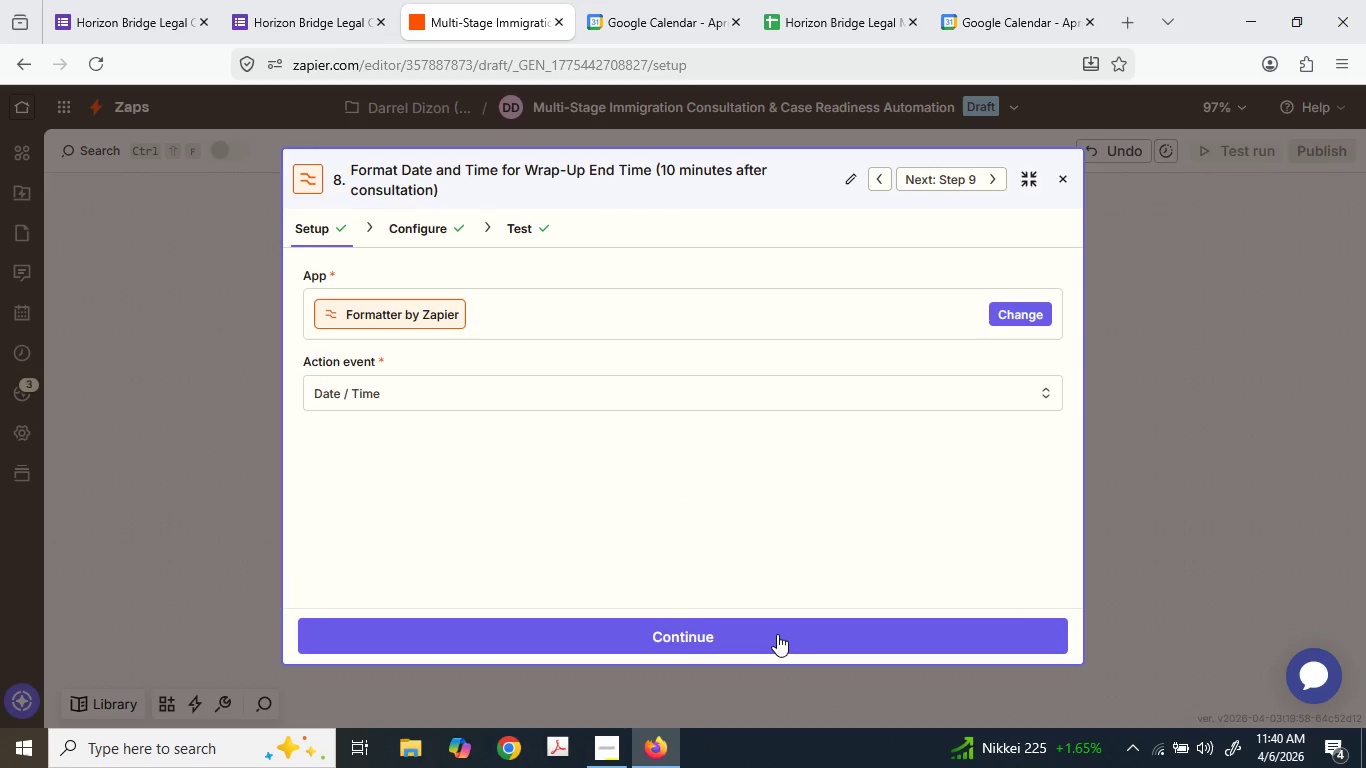 
left_click([777, 634])
 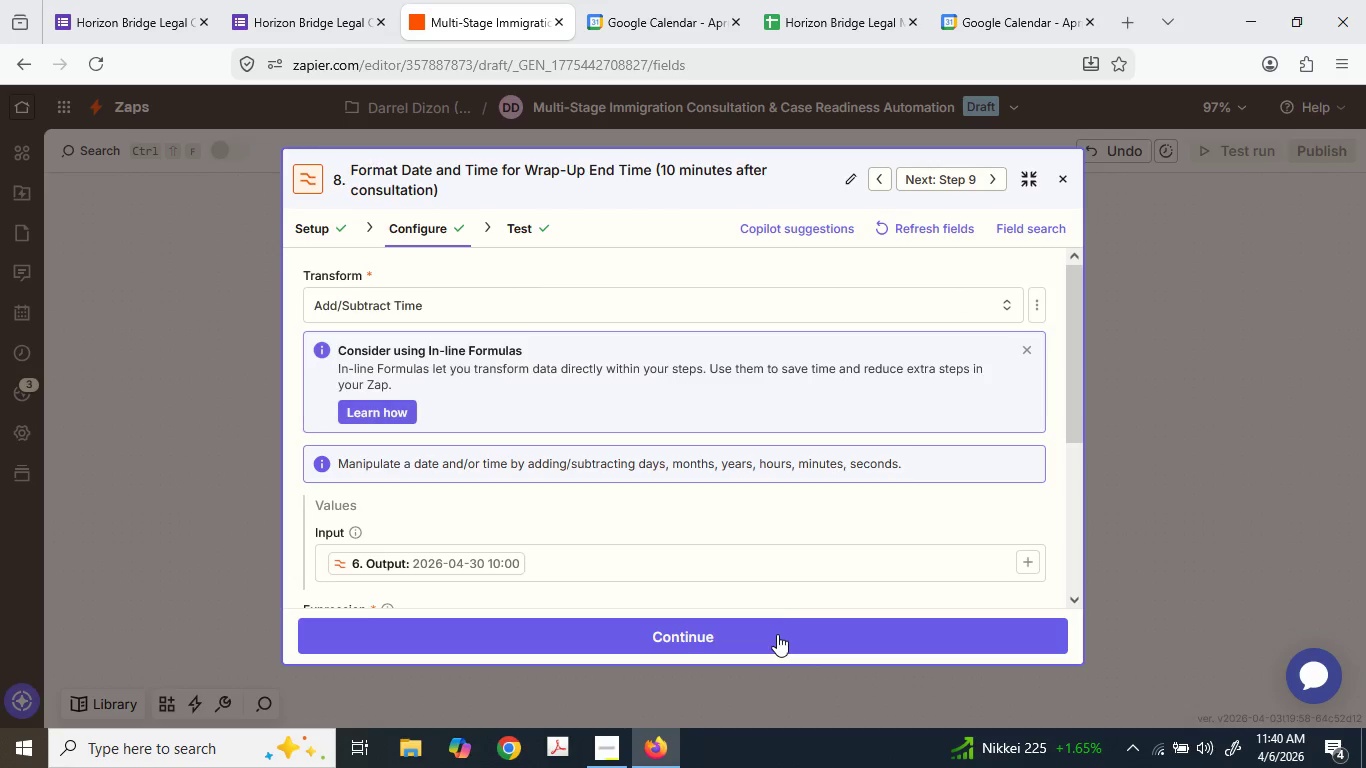 
scroll: coordinate [576, 410], scroll_direction: down, amount: 7.0
 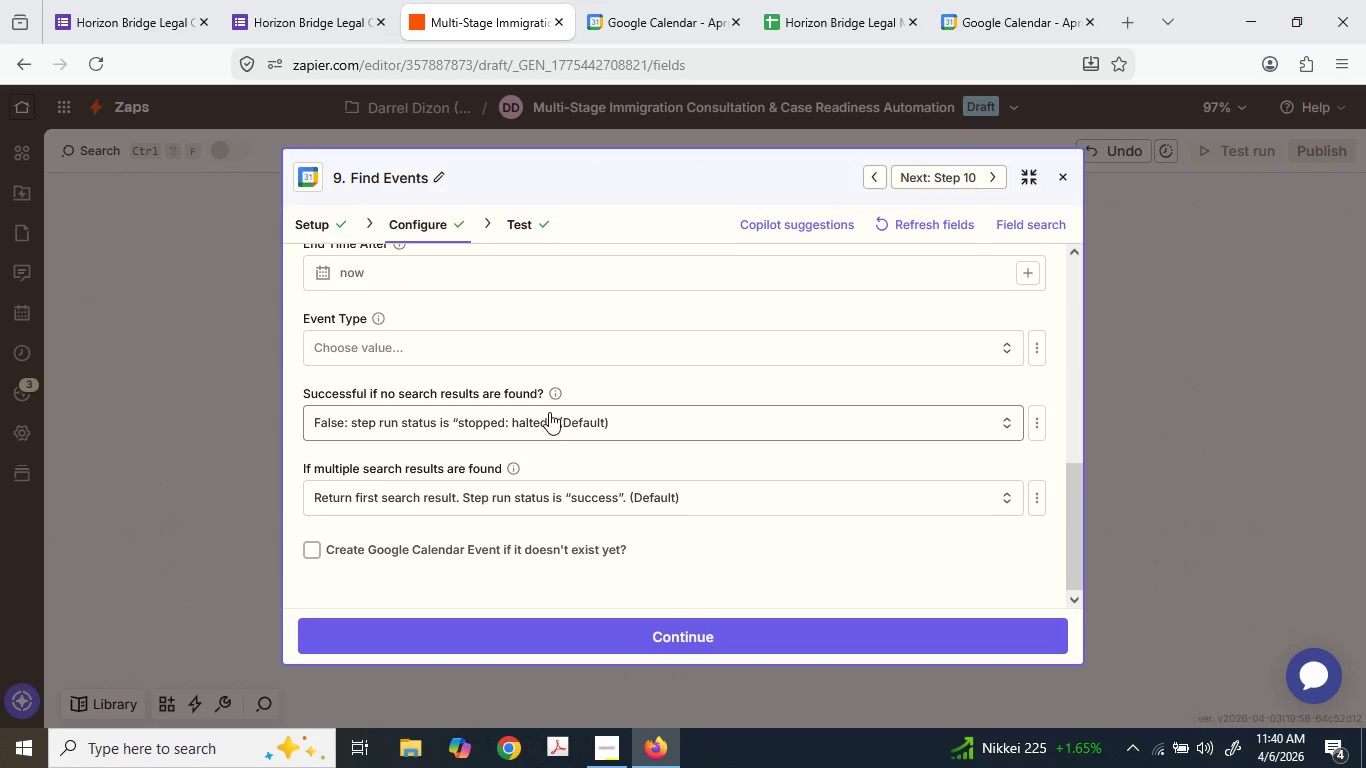 
scroll: coordinate [549, 408], scroll_direction: up, amount: 2.0
 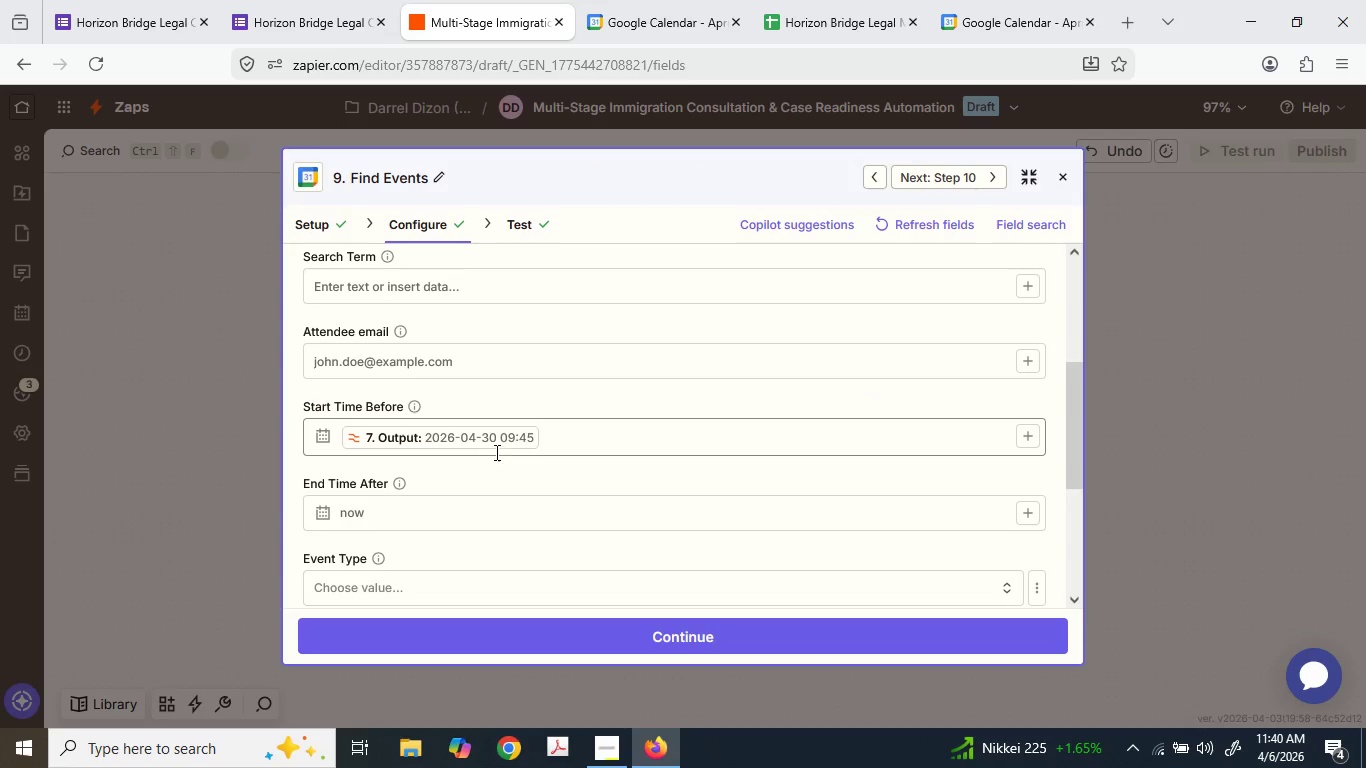 
mouse_move([420, 450])
 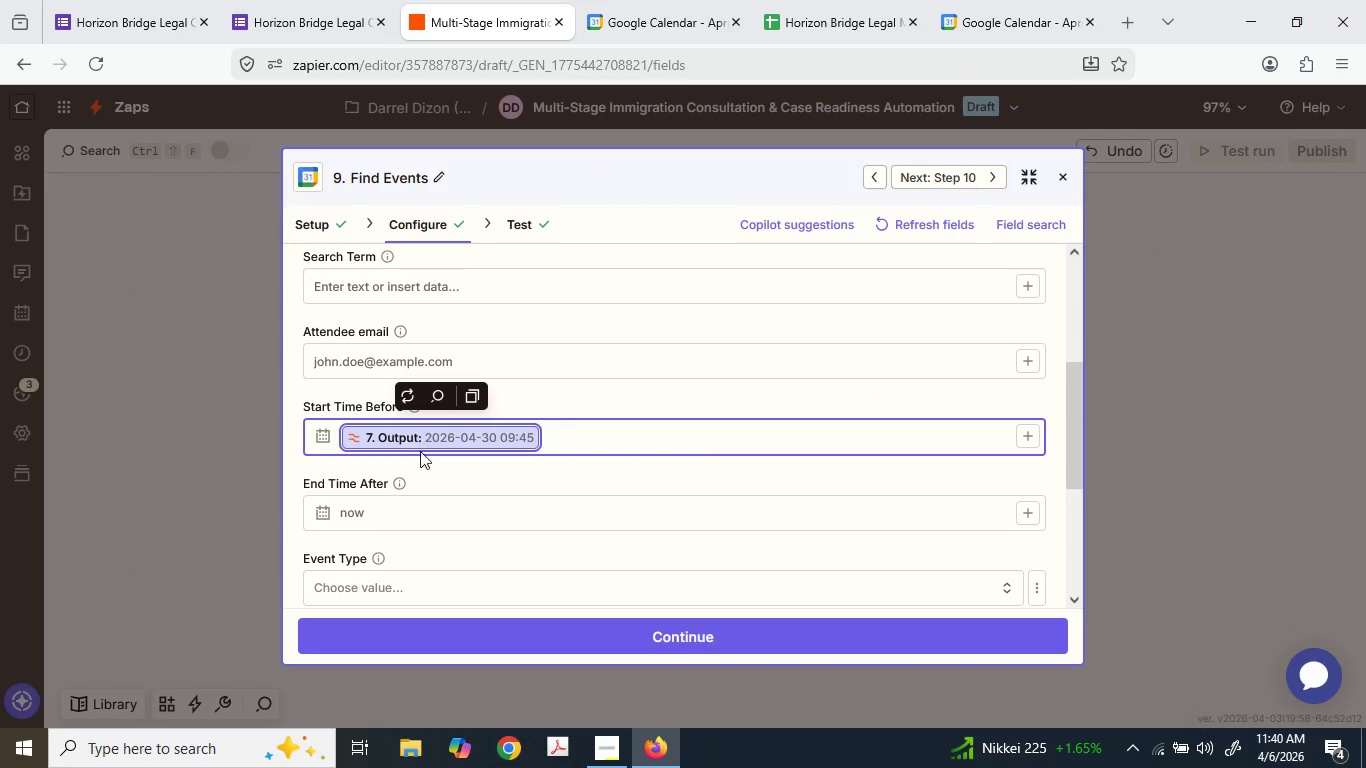 
key(Backspace)
 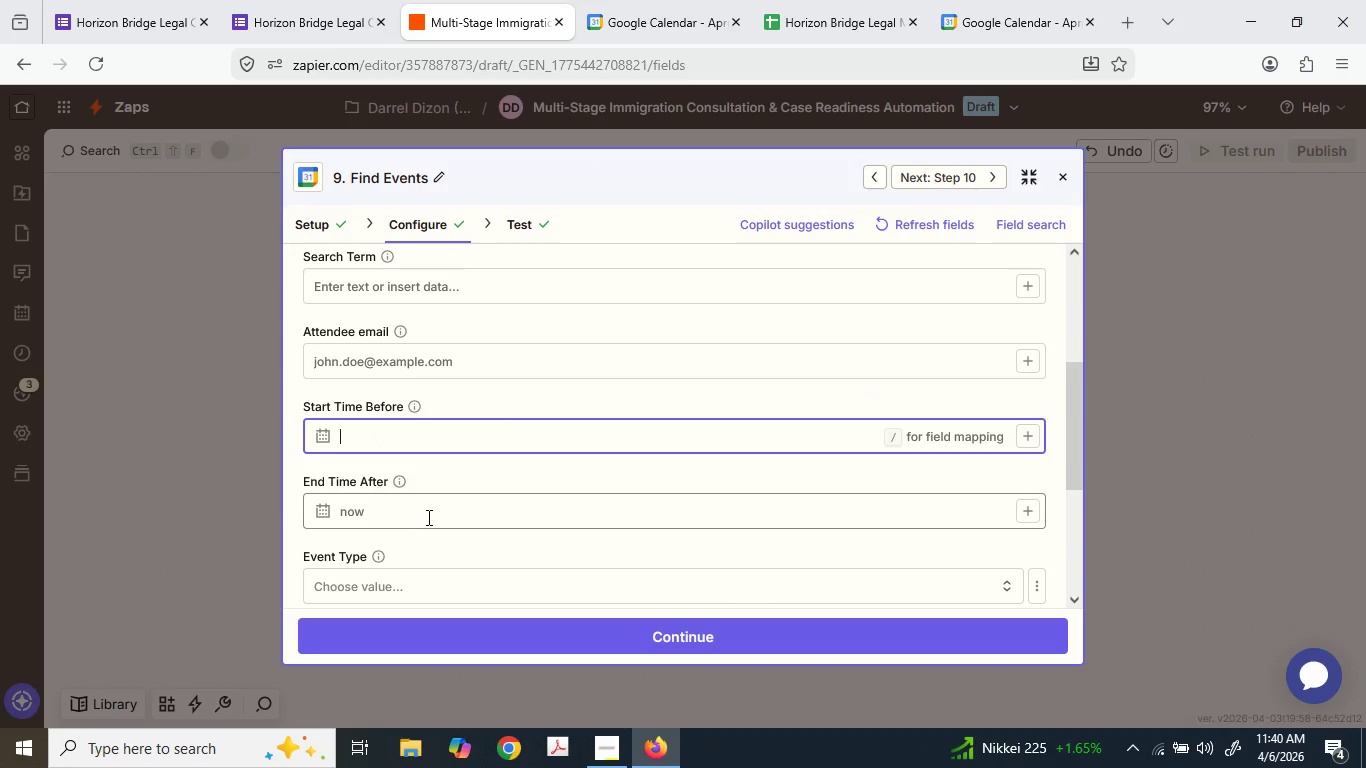 
left_click([427, 515])
 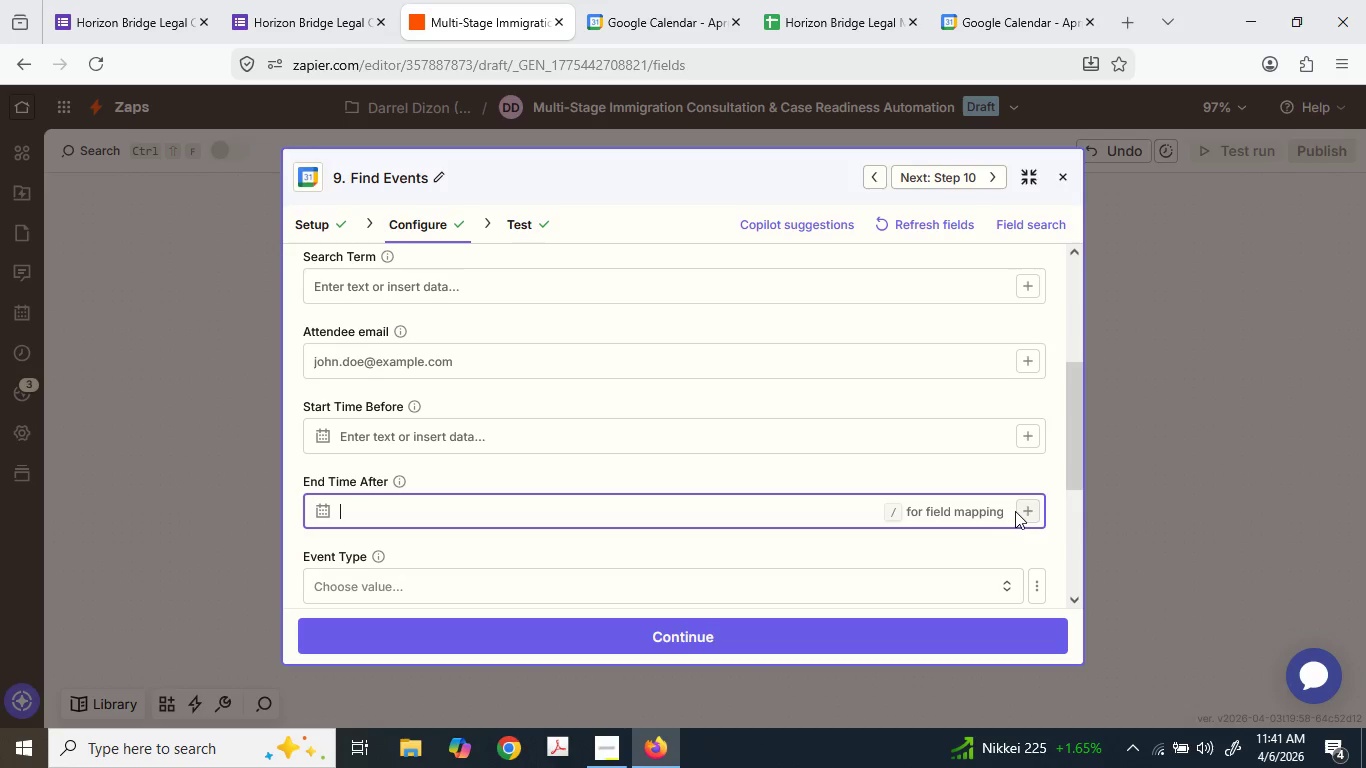 
left_click([1024, 505])
 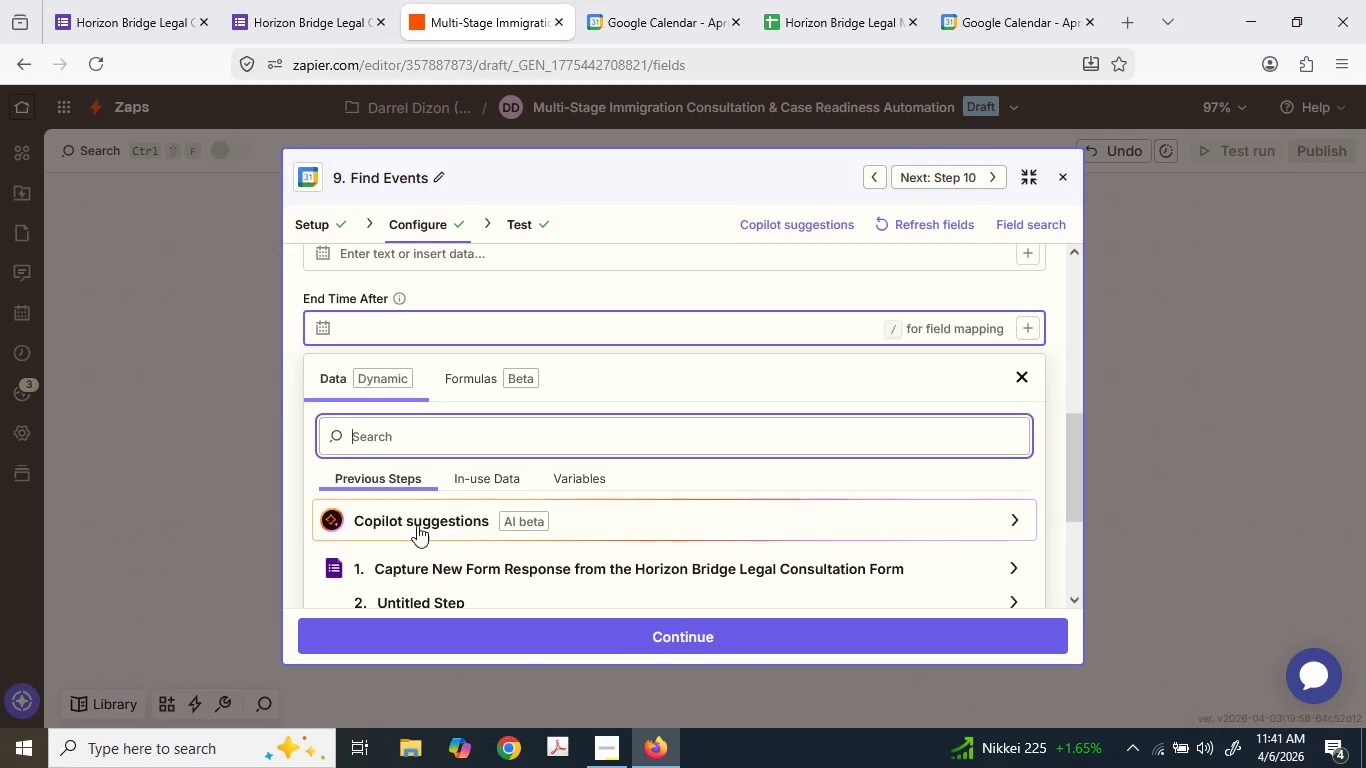 
scroll: coordinate [461, 562], scroll_direction: down, amount: 3.0
 